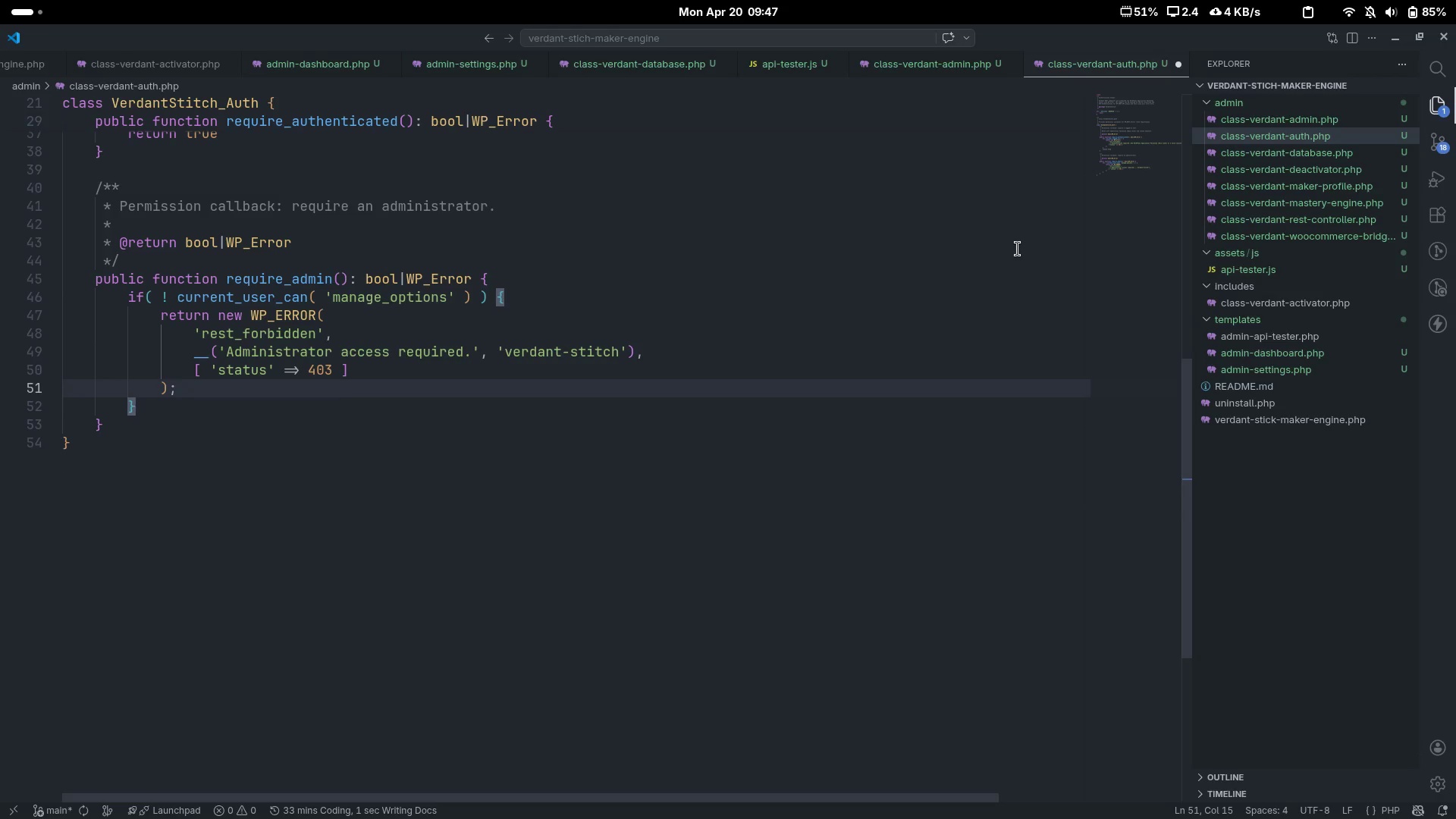 
key(ArrowDown)
 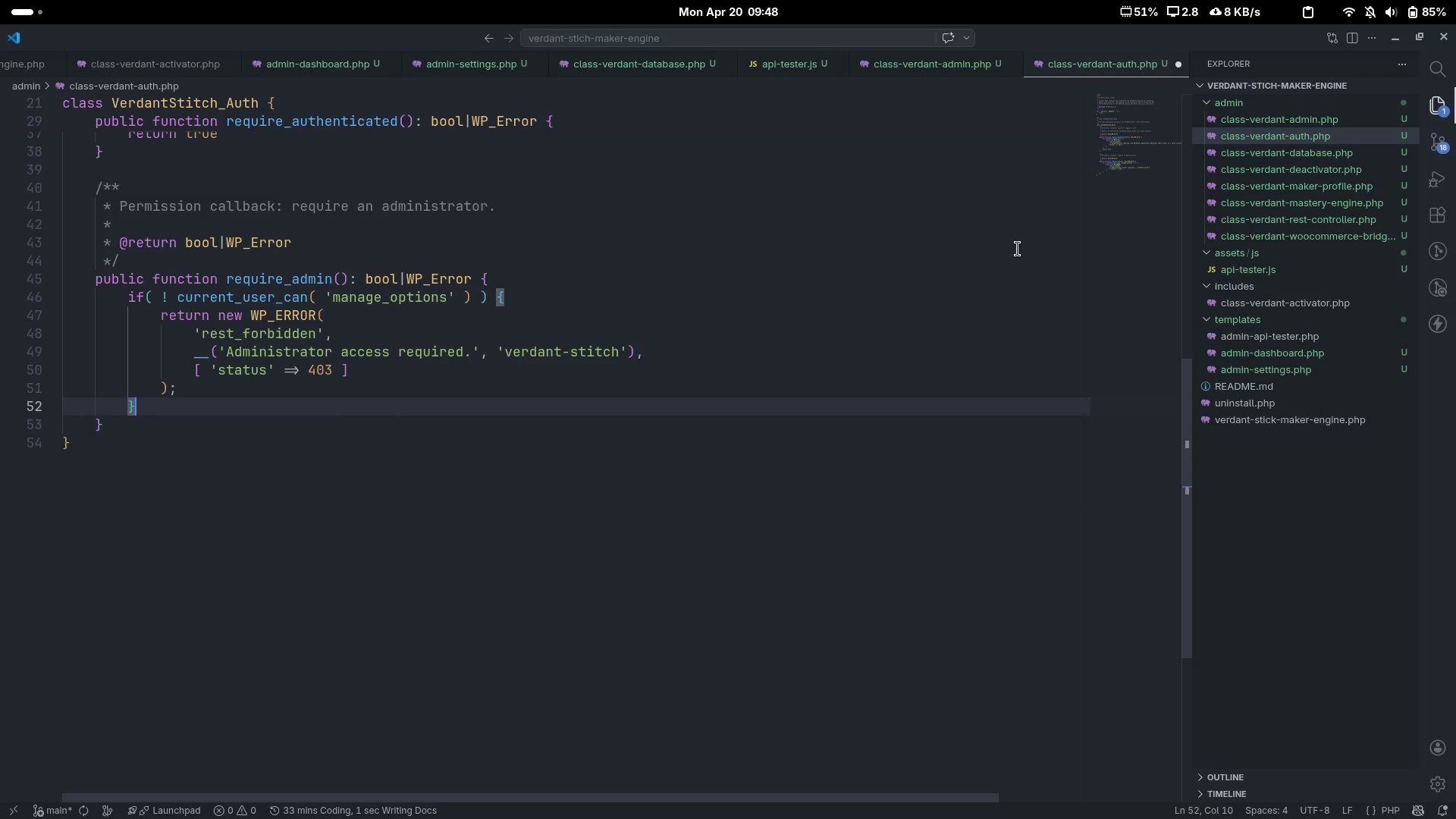 
key(Enter)
 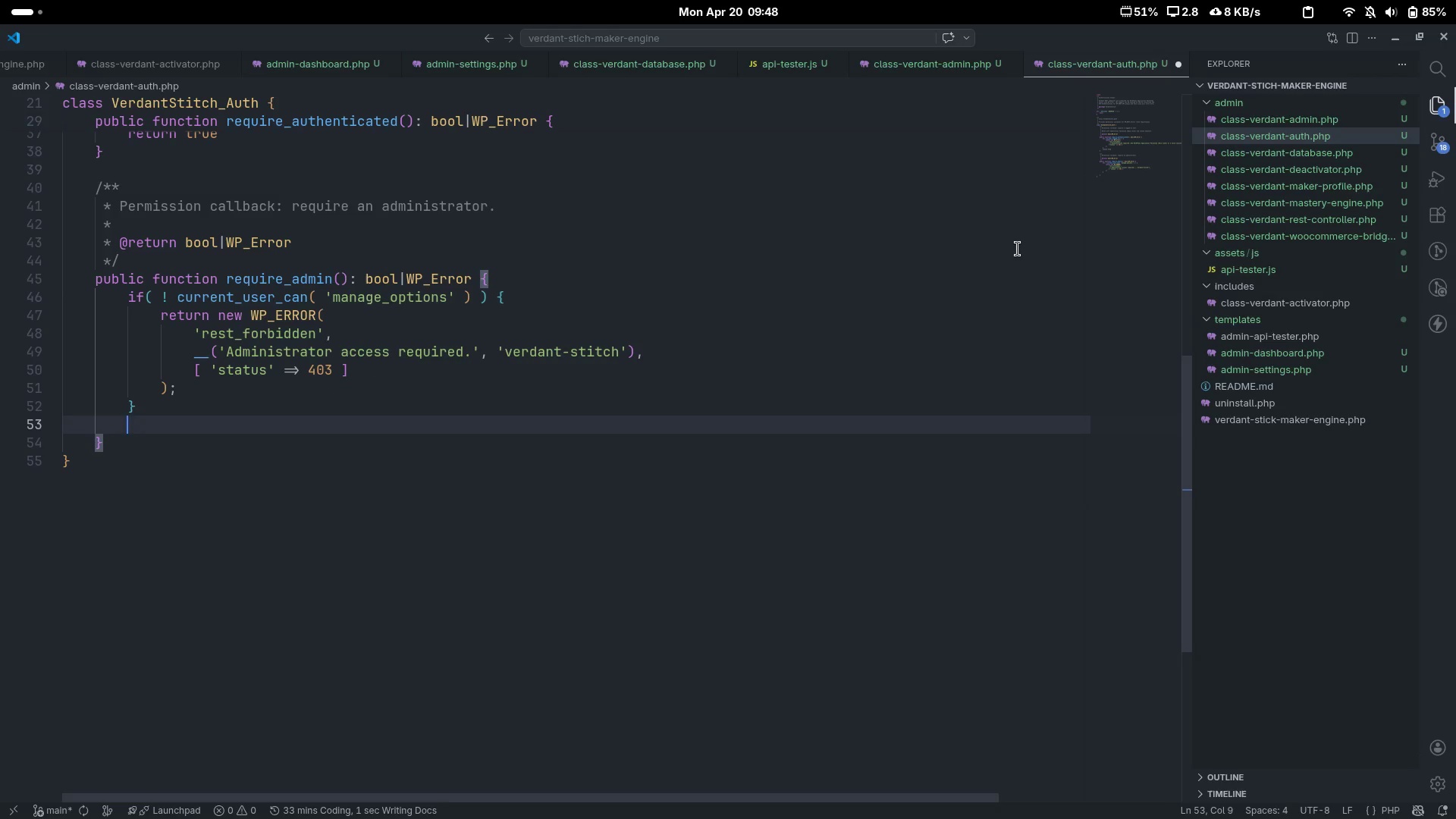 
type(return tri)
key(Backspace)
type(ue;)
 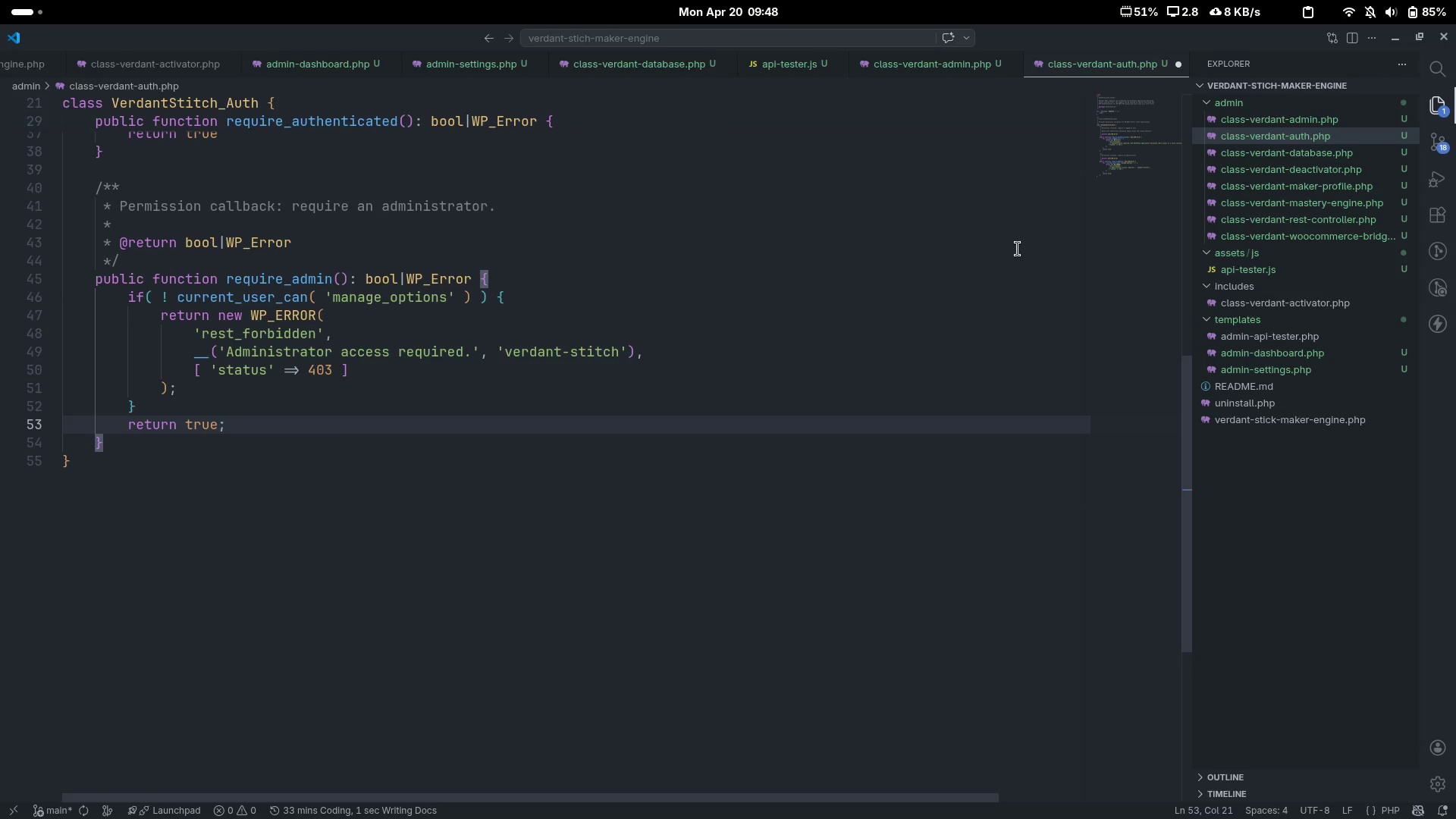 
key(ArrowDown)
 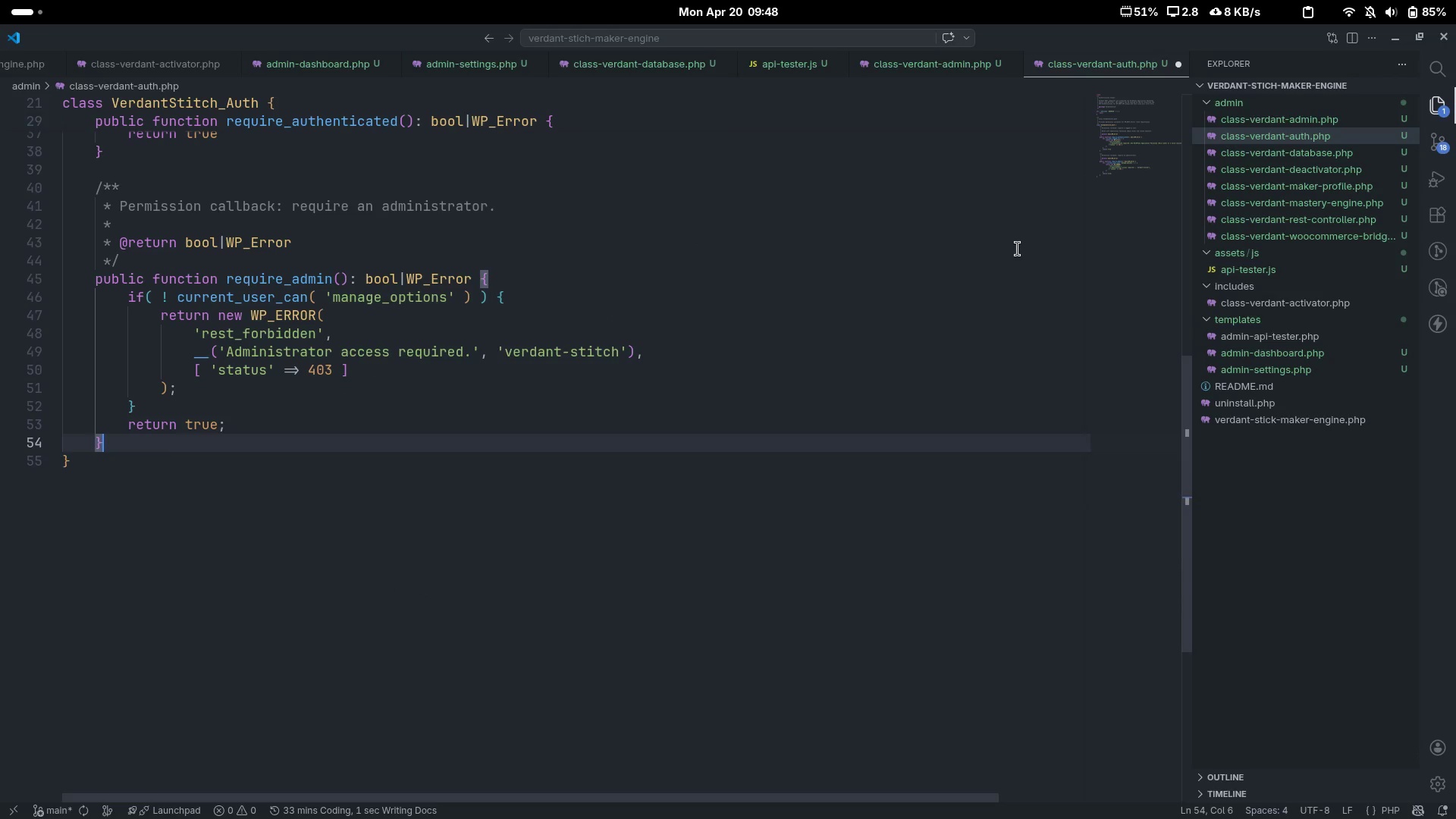 
key(Enter)
 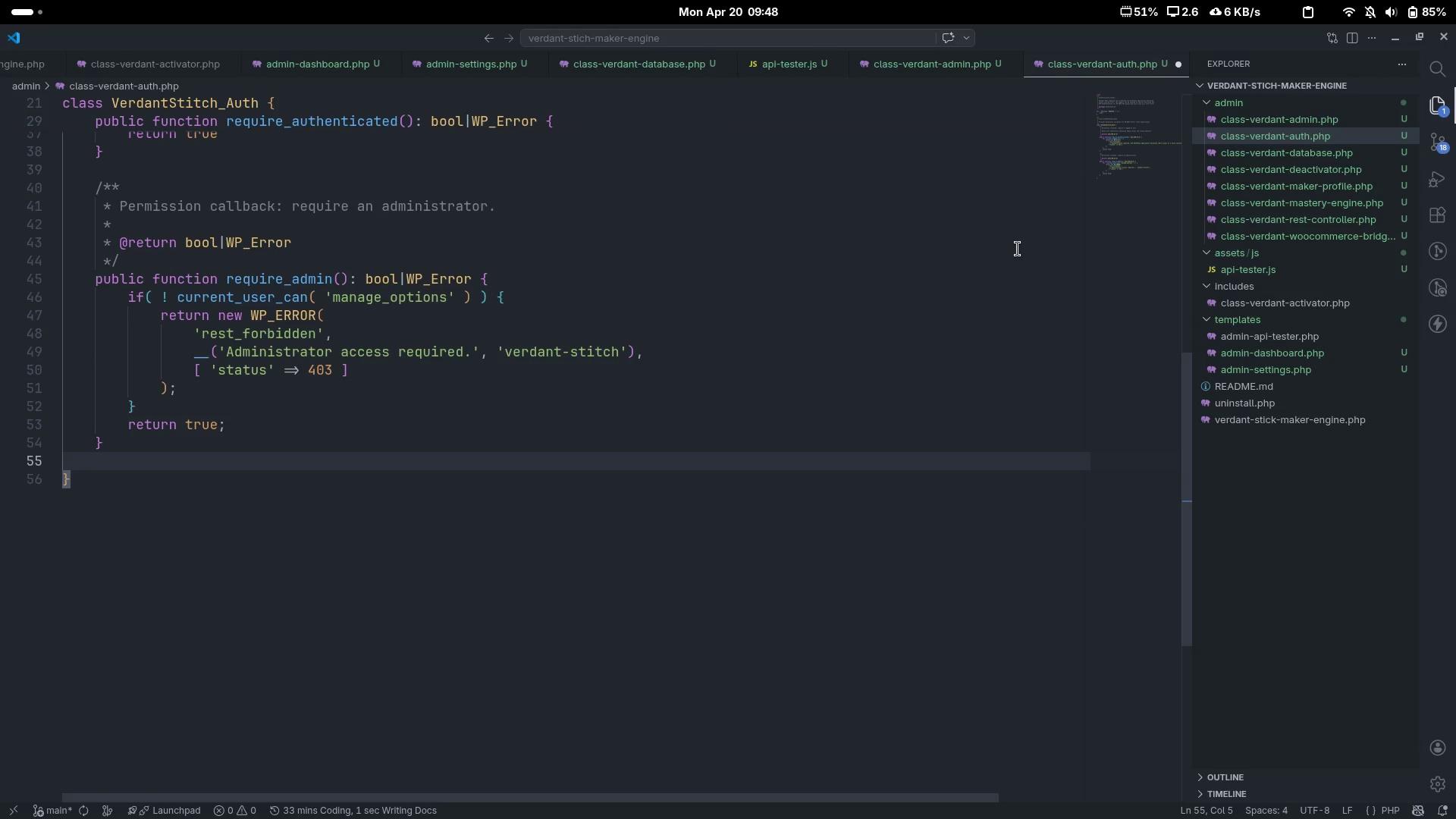 
key(Enter)
 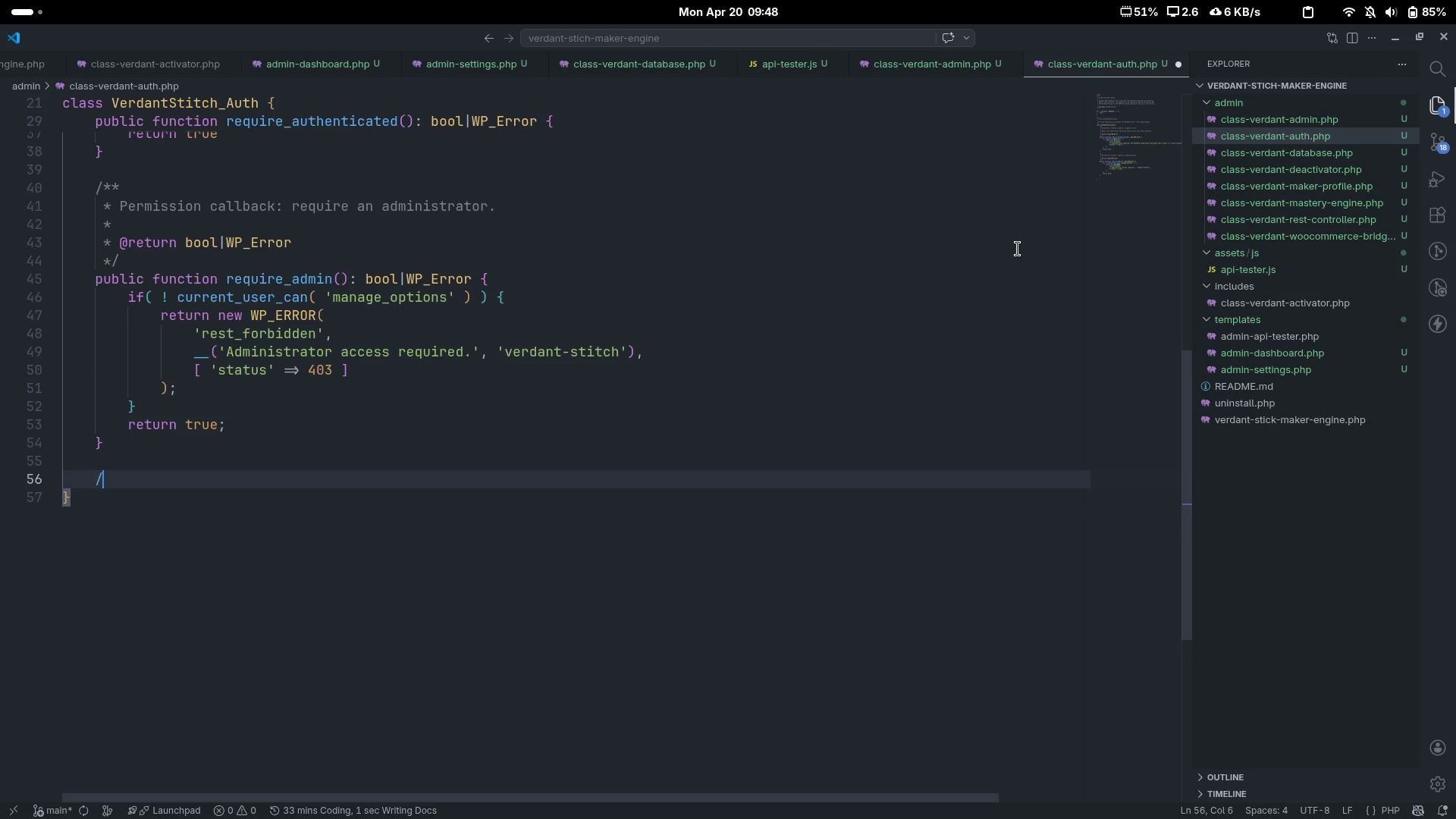 
type(/**)
 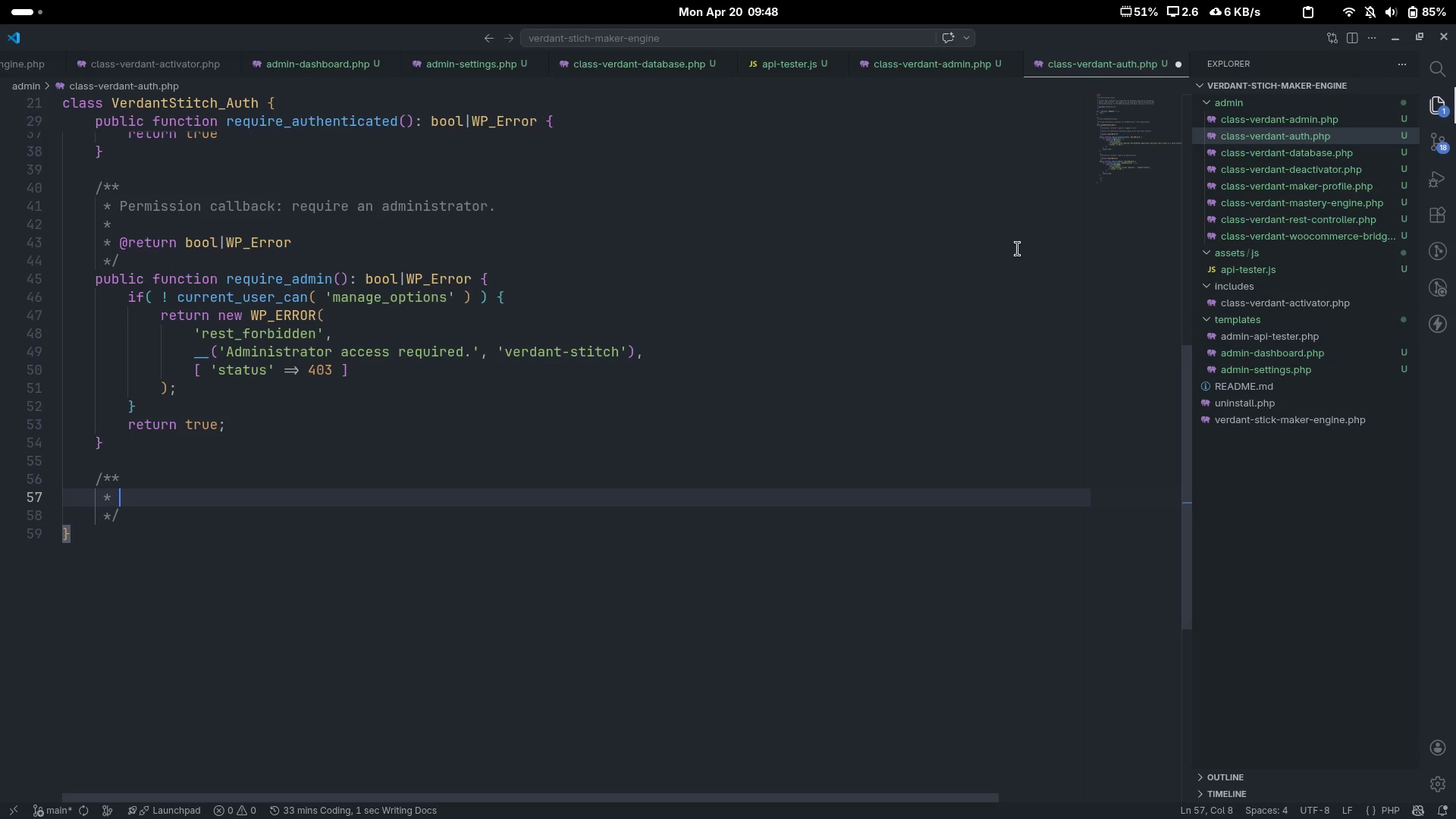 
 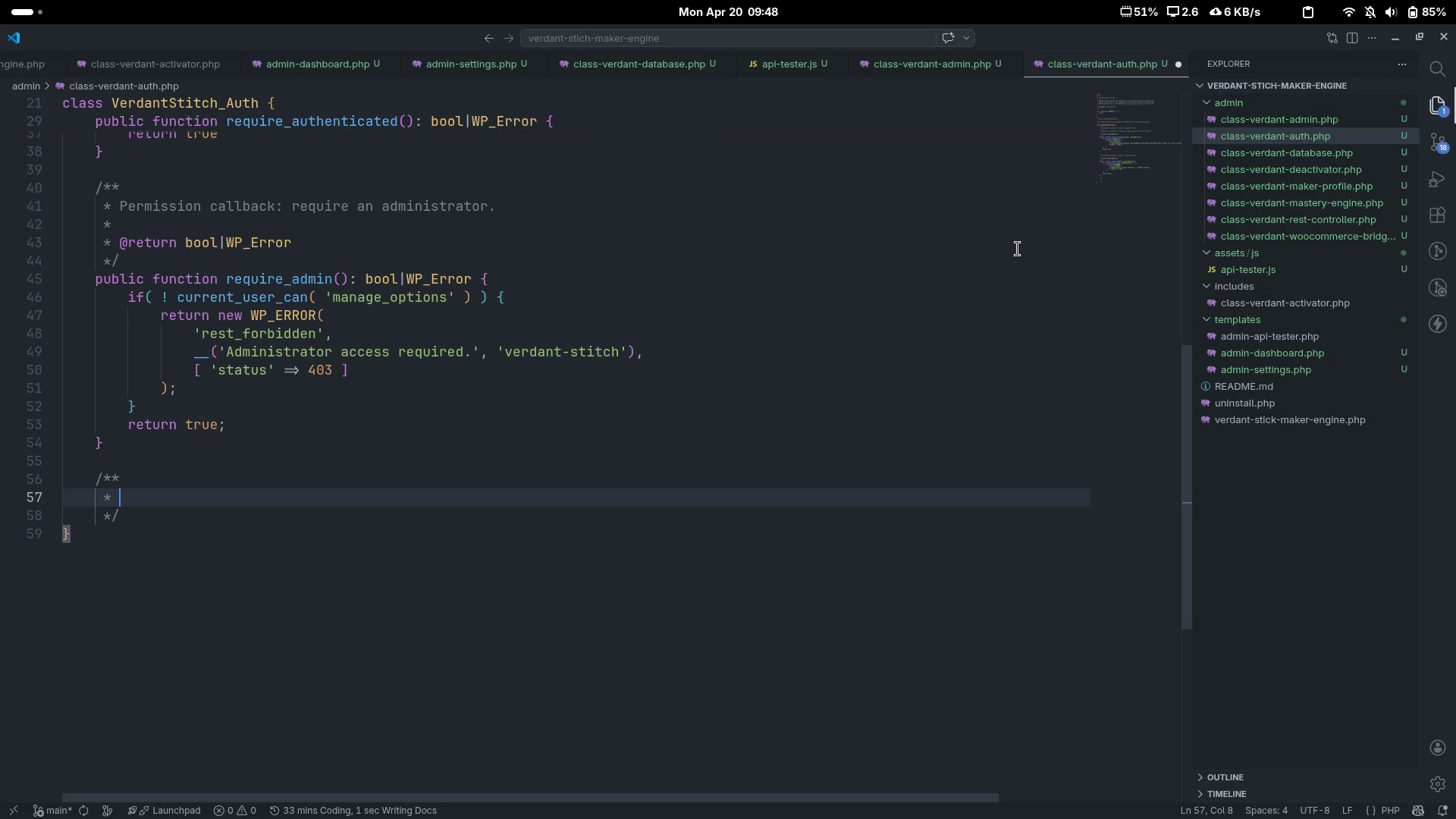 
key(Enter)
 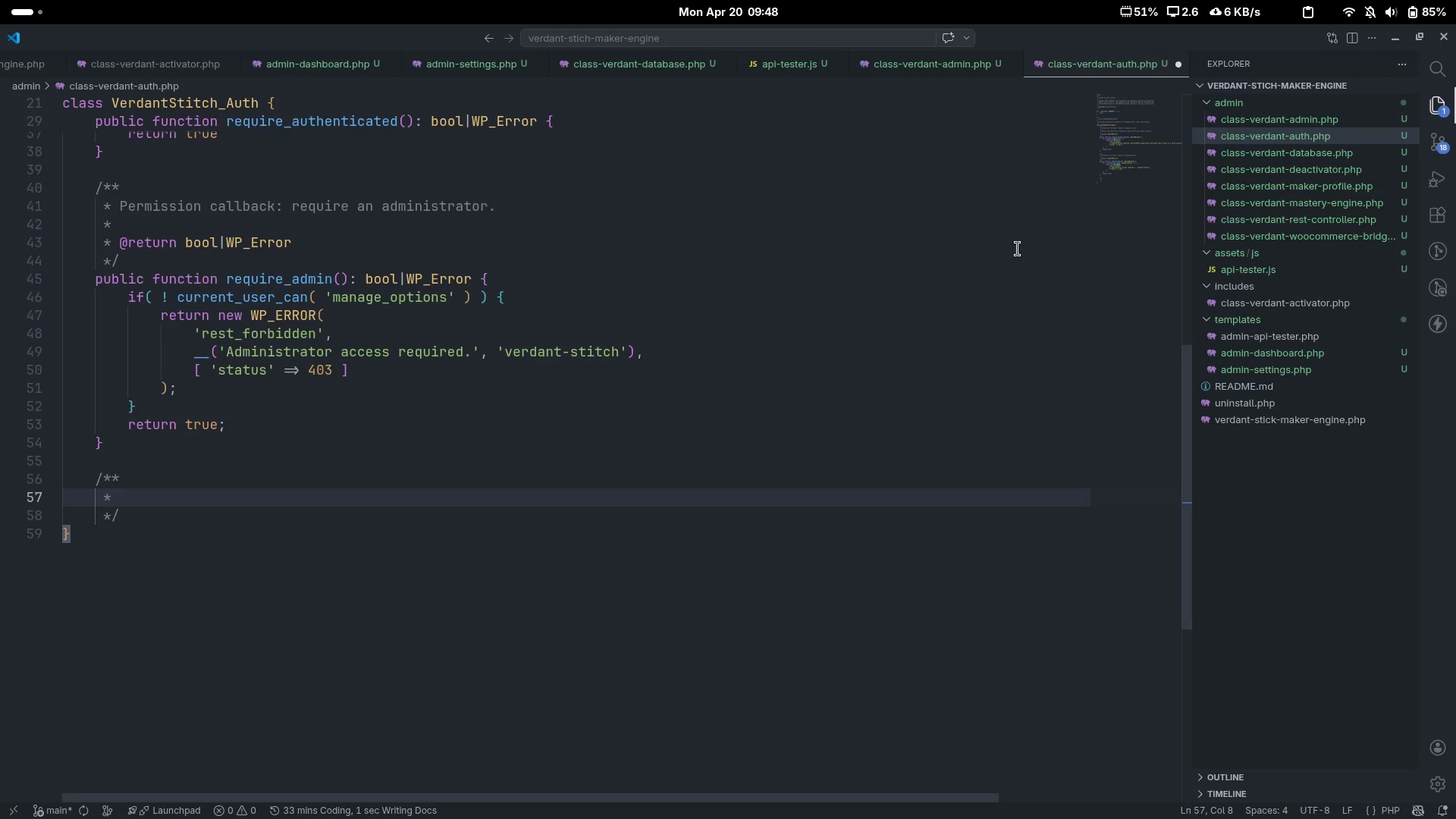 
type(Resolve the effective user-)
key(Backspace)
type(_id for an API reqe)
key(Backspace)
type(uest.)
 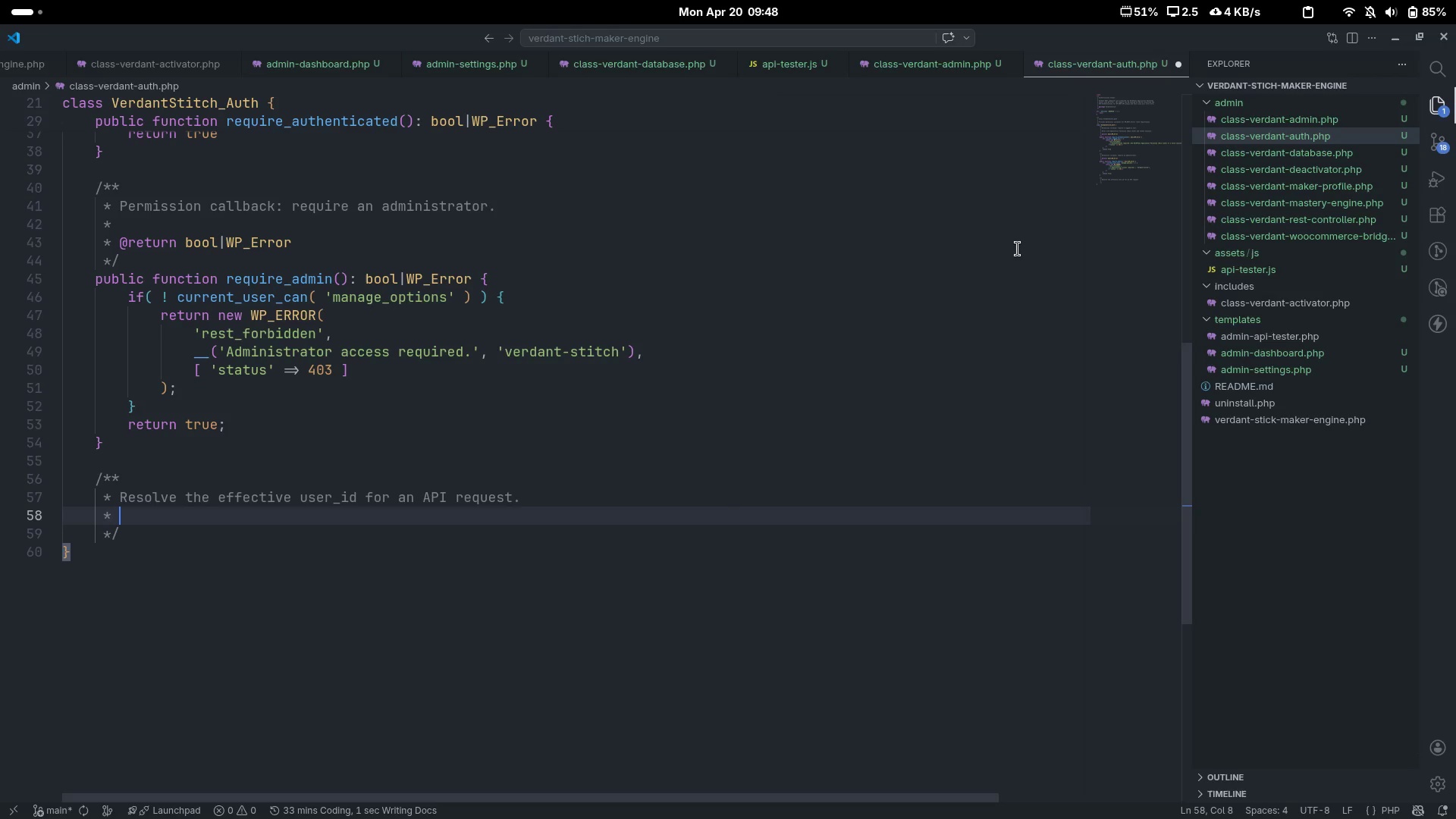 
 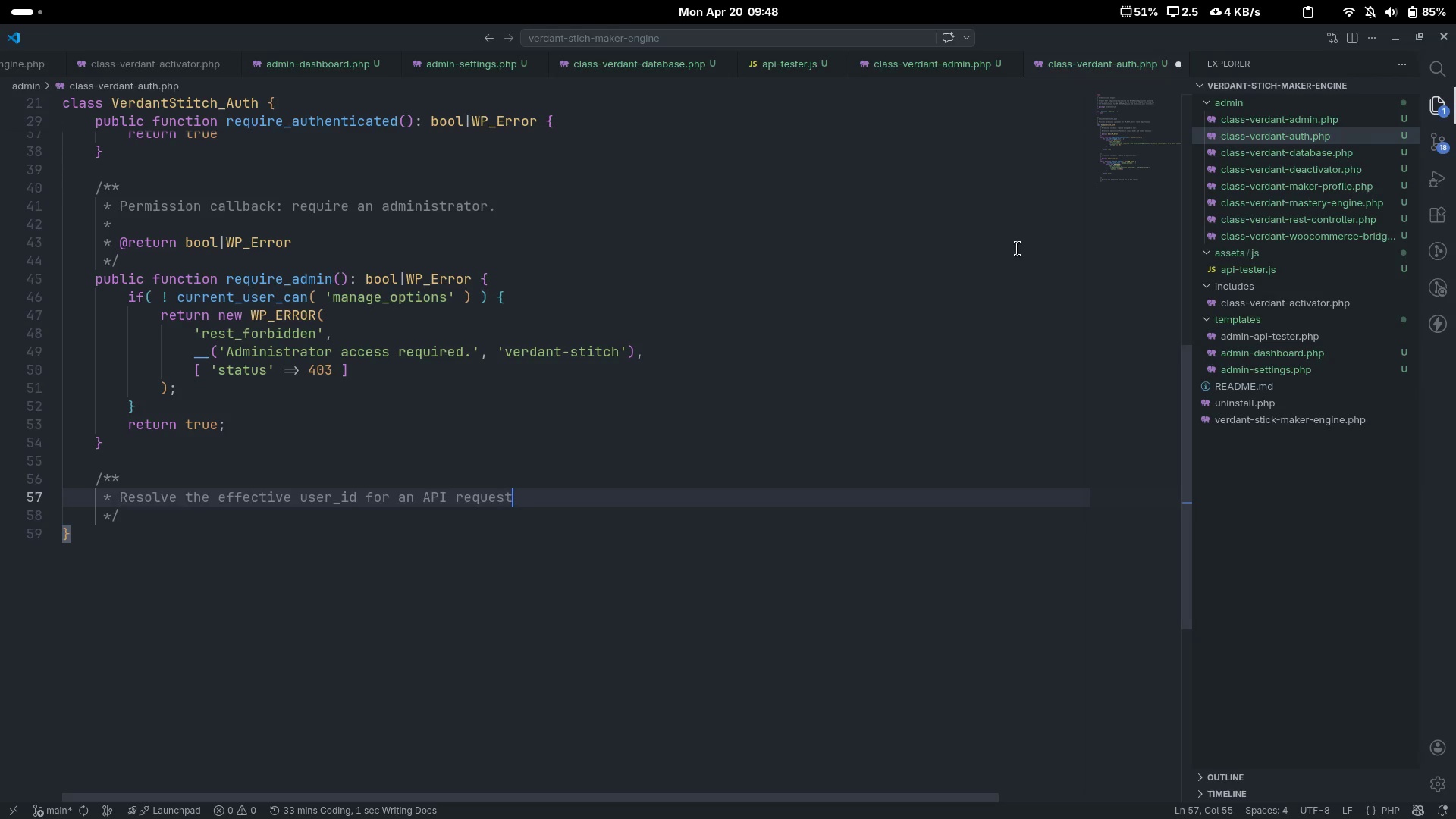 
key(Enter)
 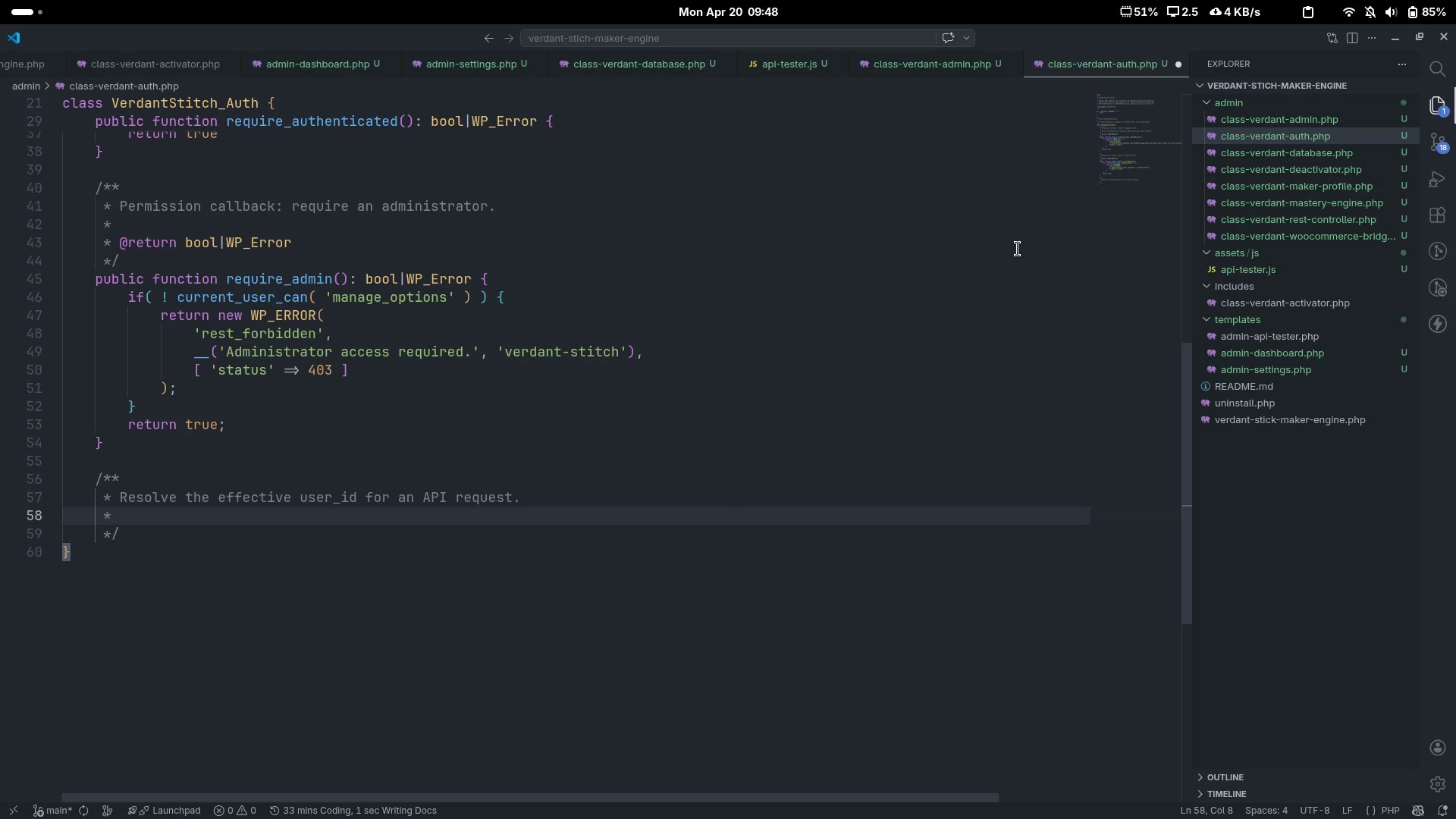 
key(Enter)
 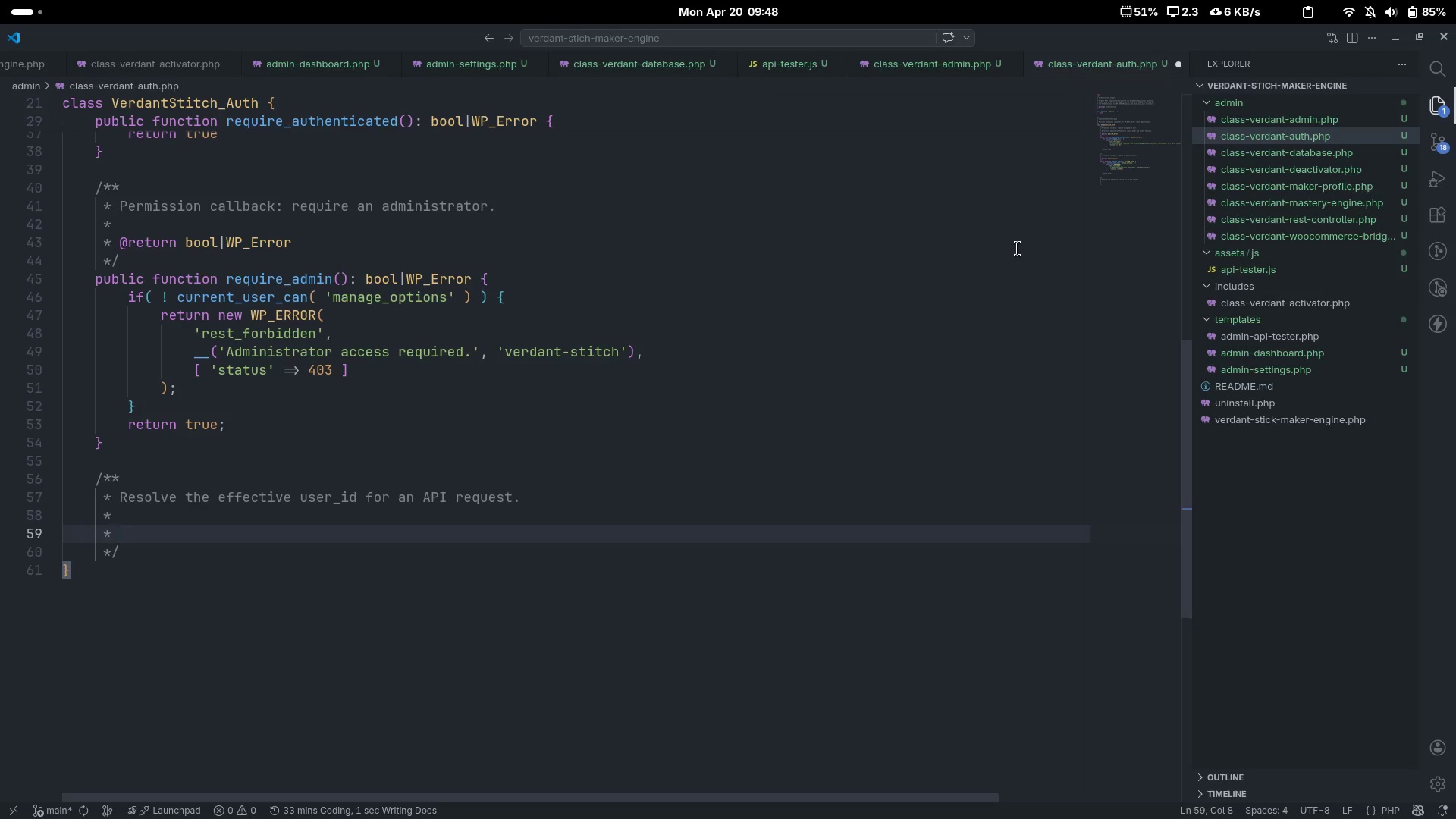 
type(Rules:)
 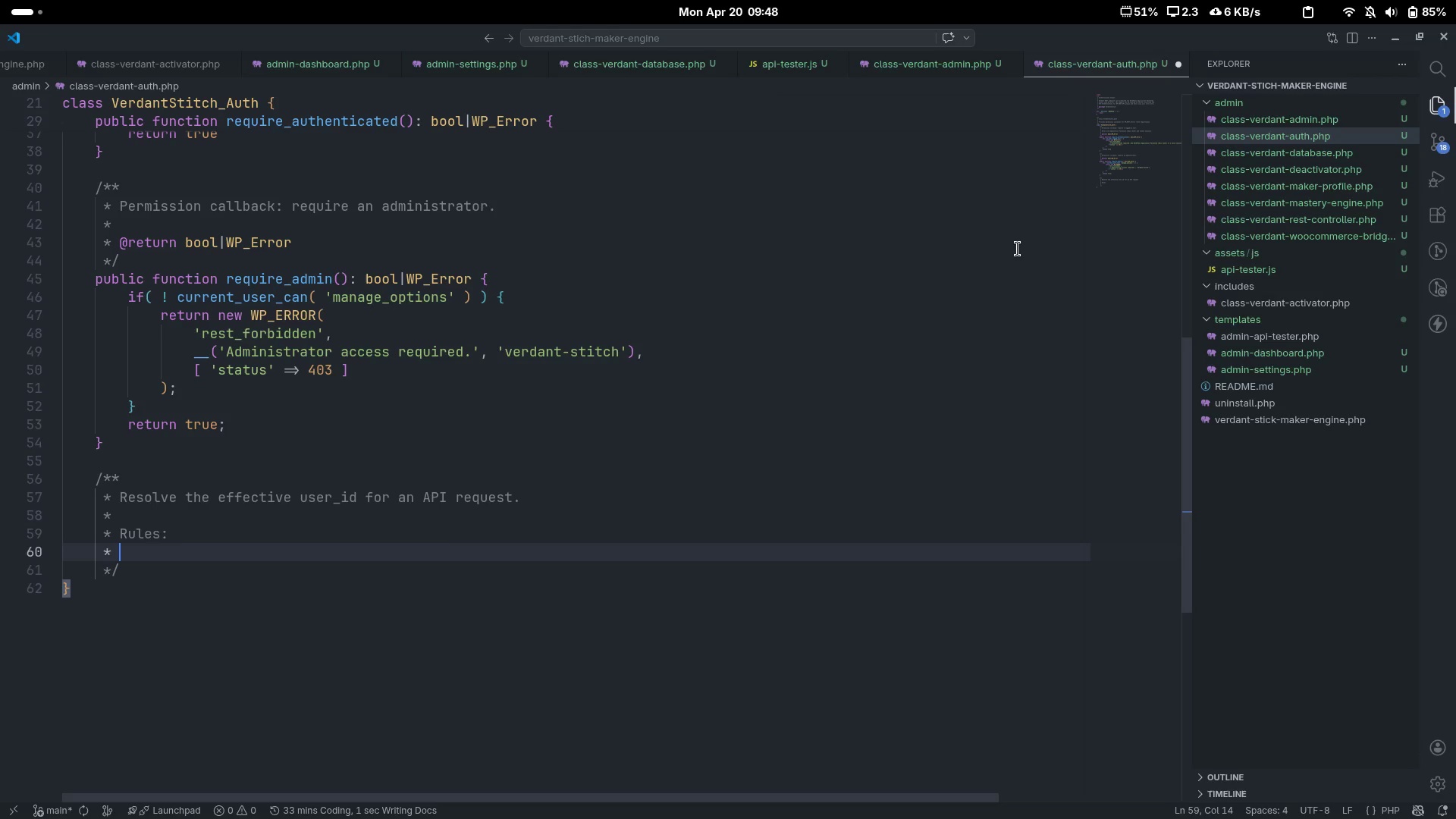 
key(Enter)
 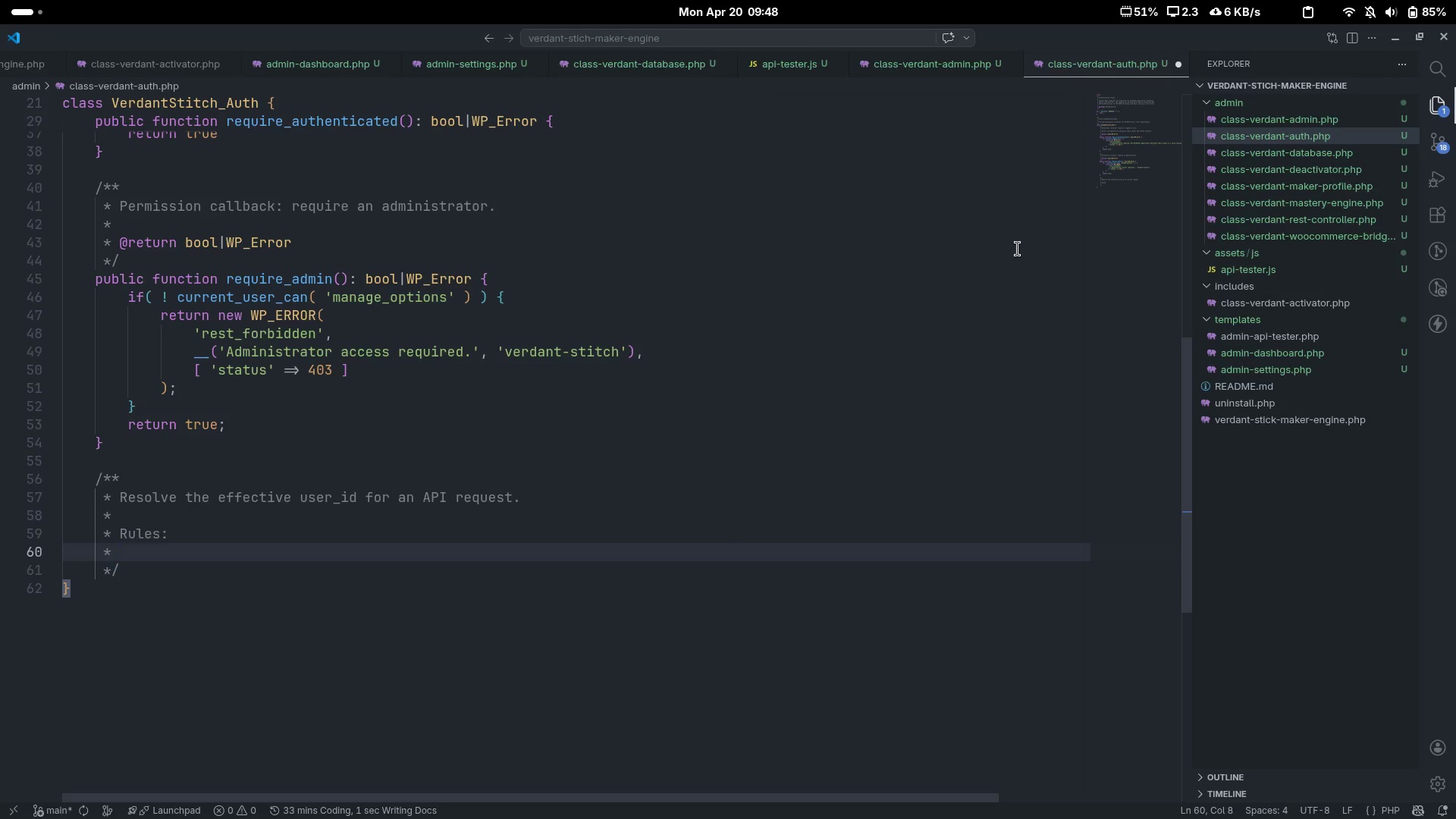 
key(Tab)
key(Tab)
type(- Admins MAY pass ?user_id=X to act on behalf of any user.)
 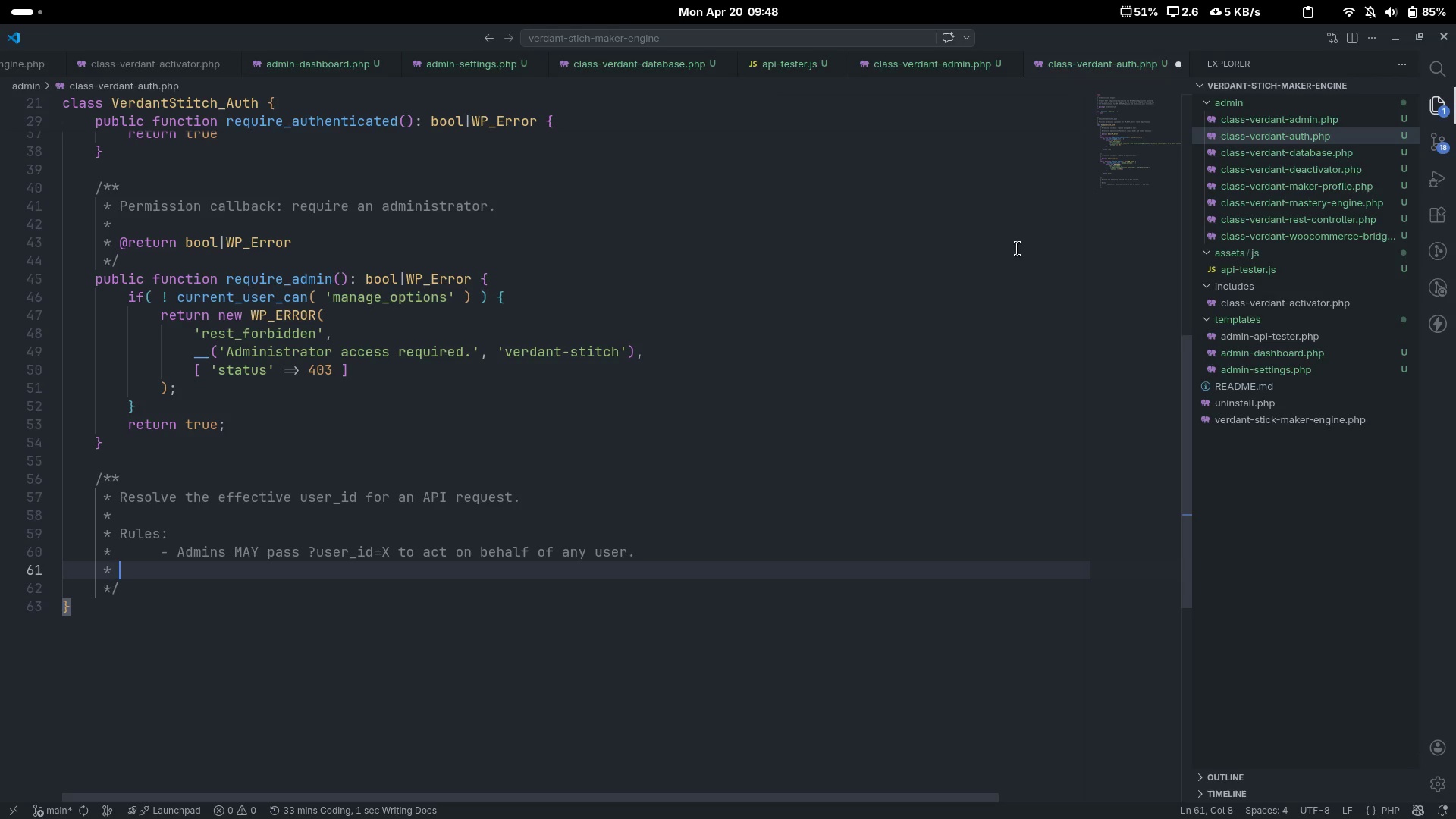 
 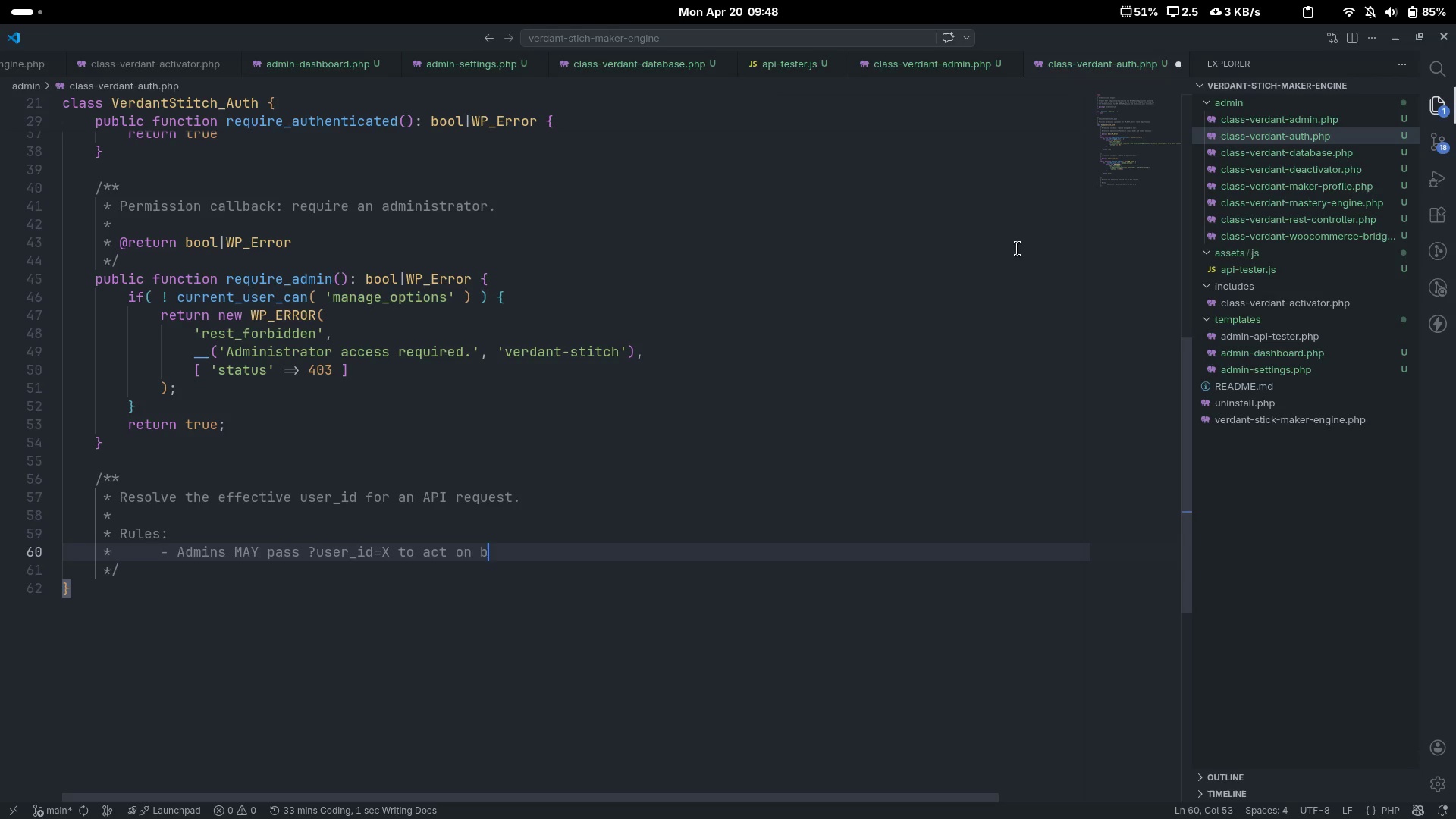 
key(Enter)
 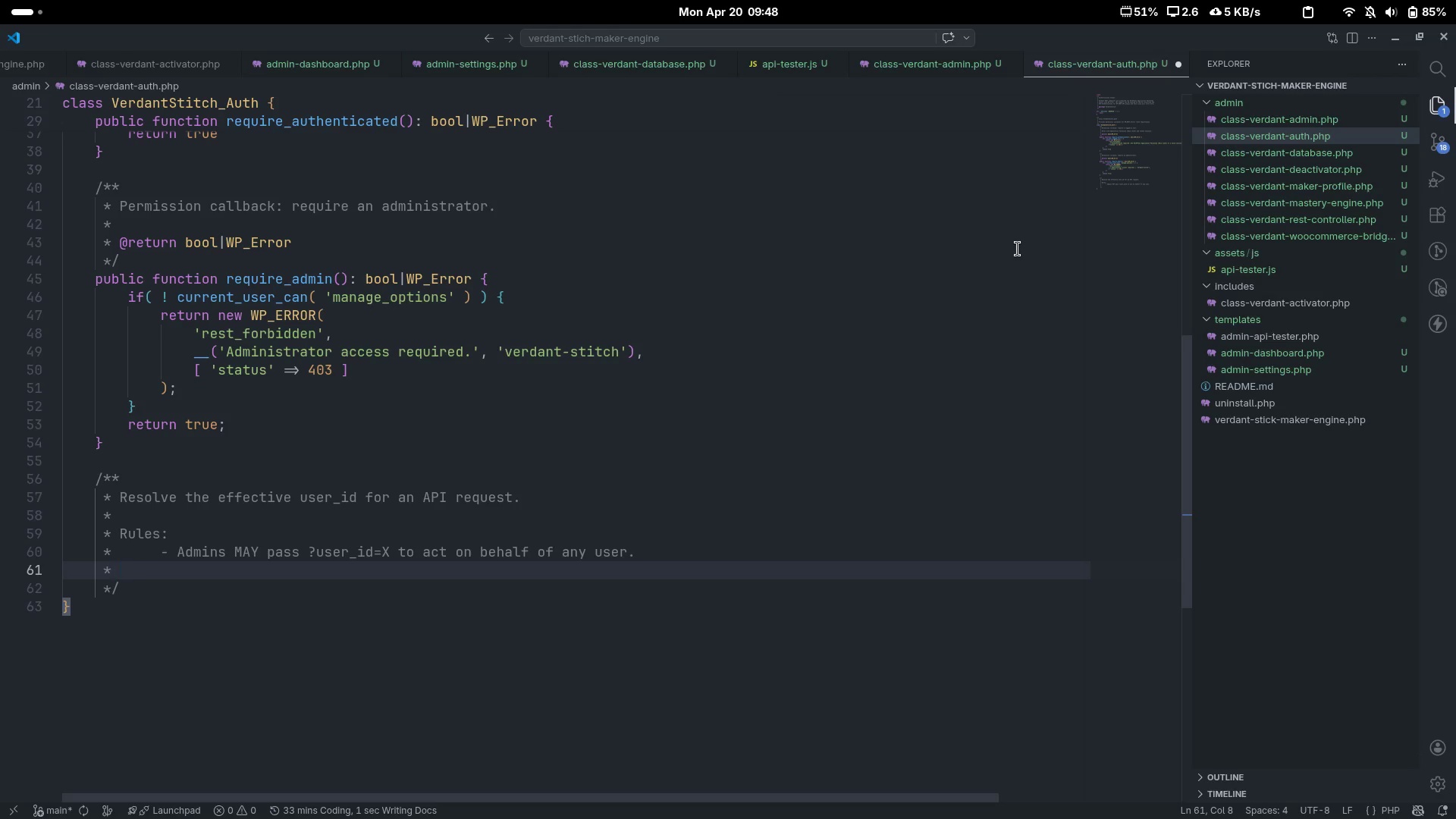 
key(Tab)
key(Tab)
type(- Regular users can onlt access their ow )
key(Backspace)
type(n data; any ?user_id param)
 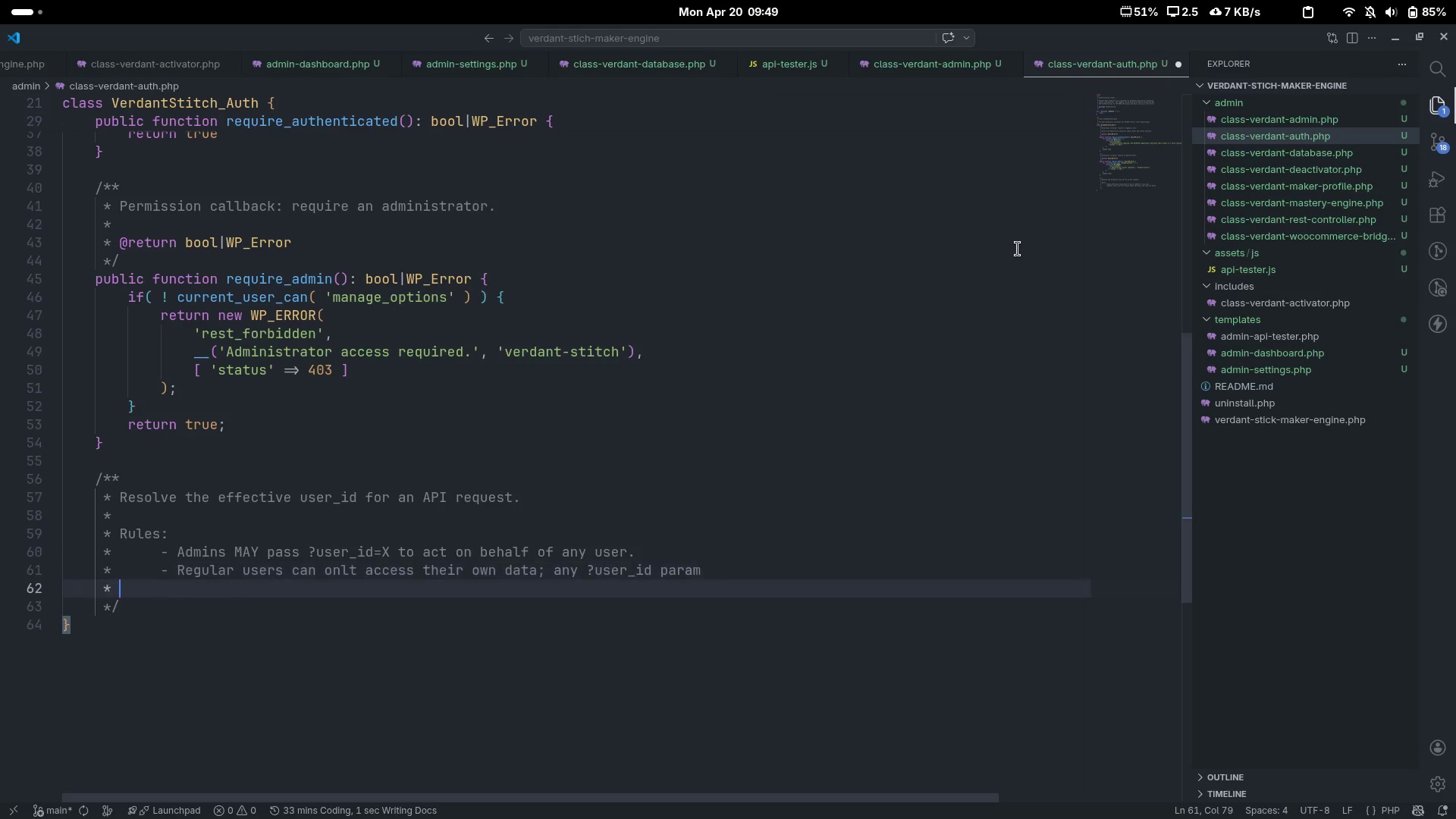 
 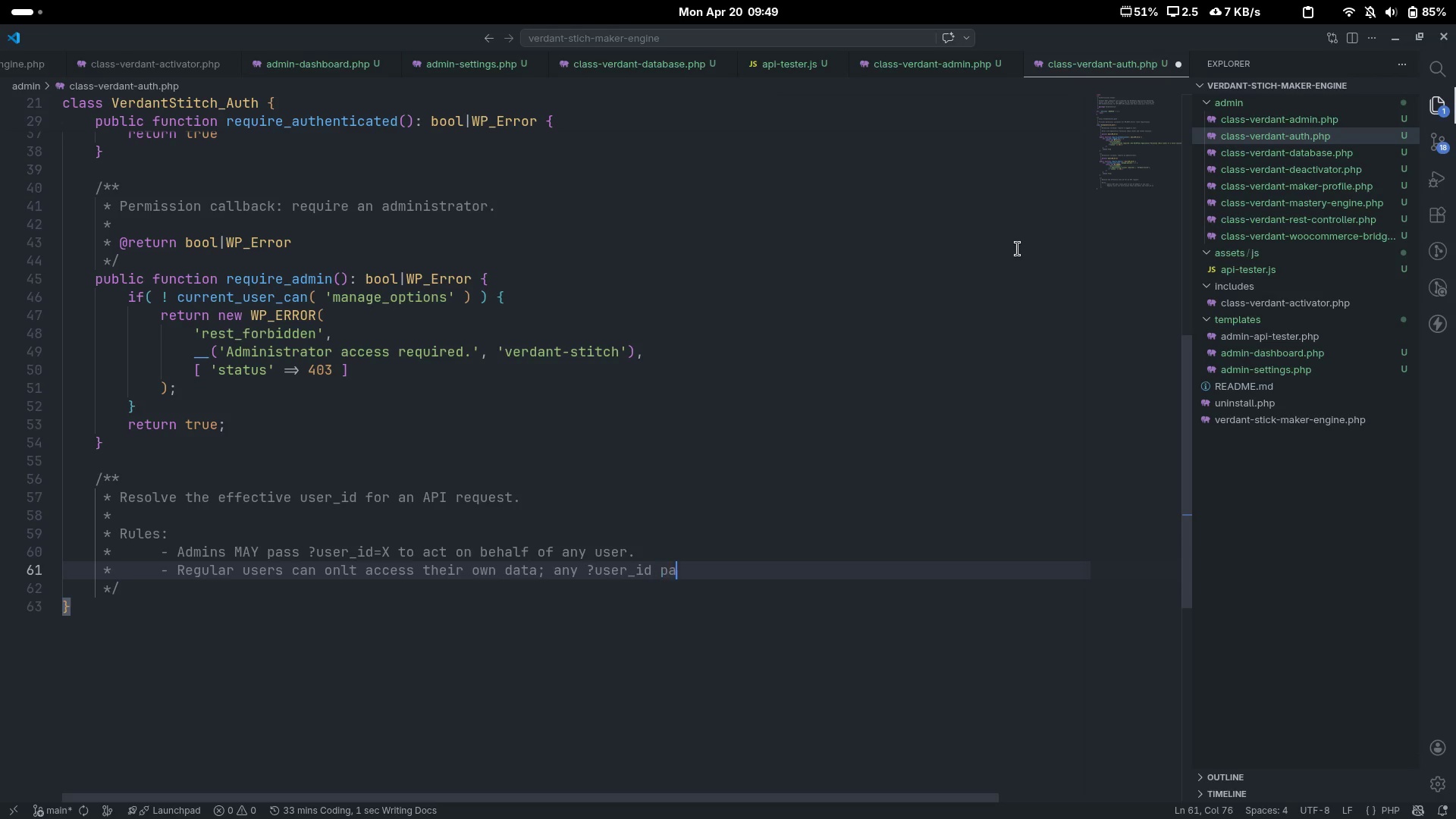 
key(Enter)
 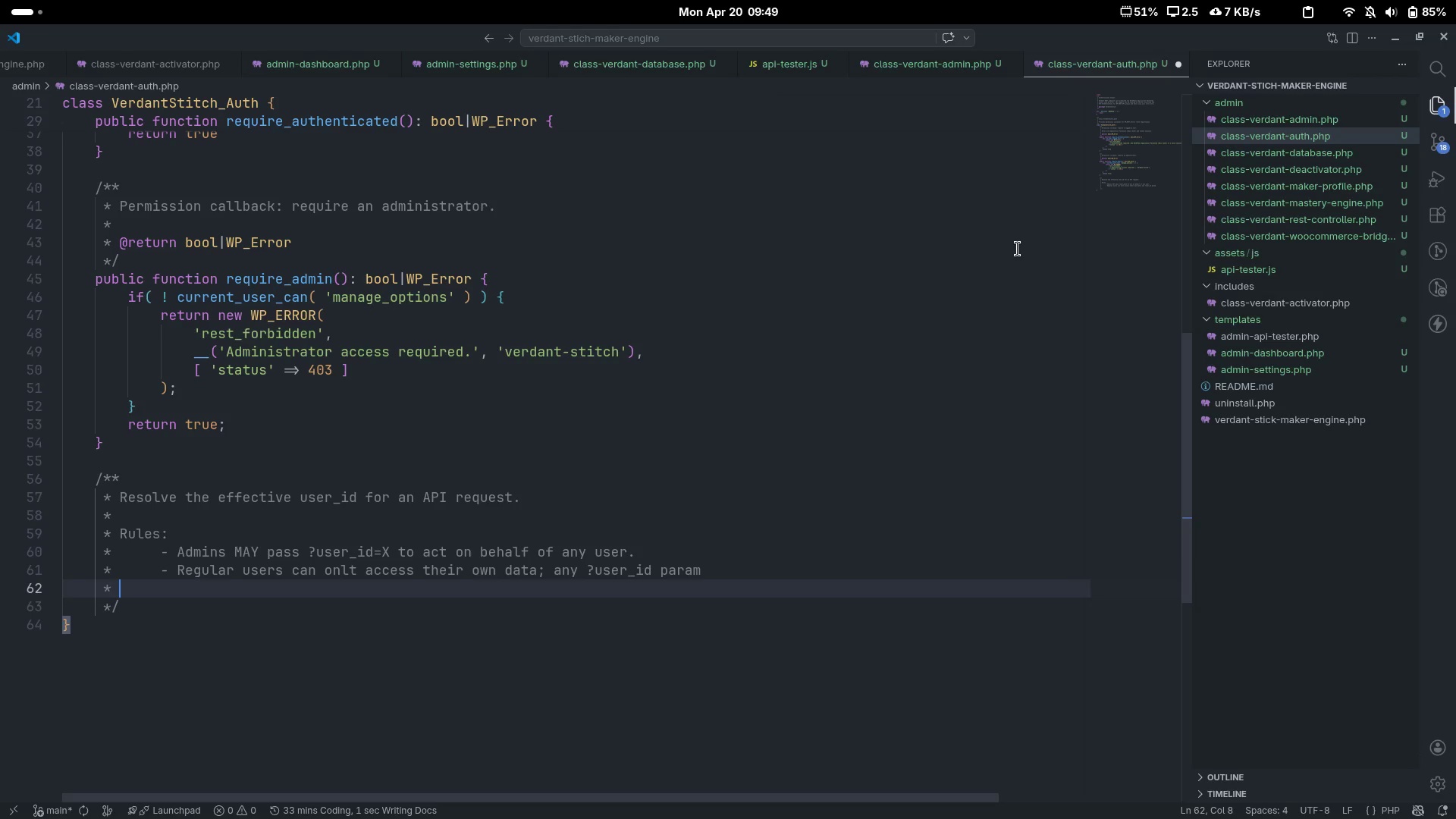 
key(Tab)
key(Tab)
key(Tab)
key(Backspace)
key(Backspace)
type(that differs from their own returns a 403.)
 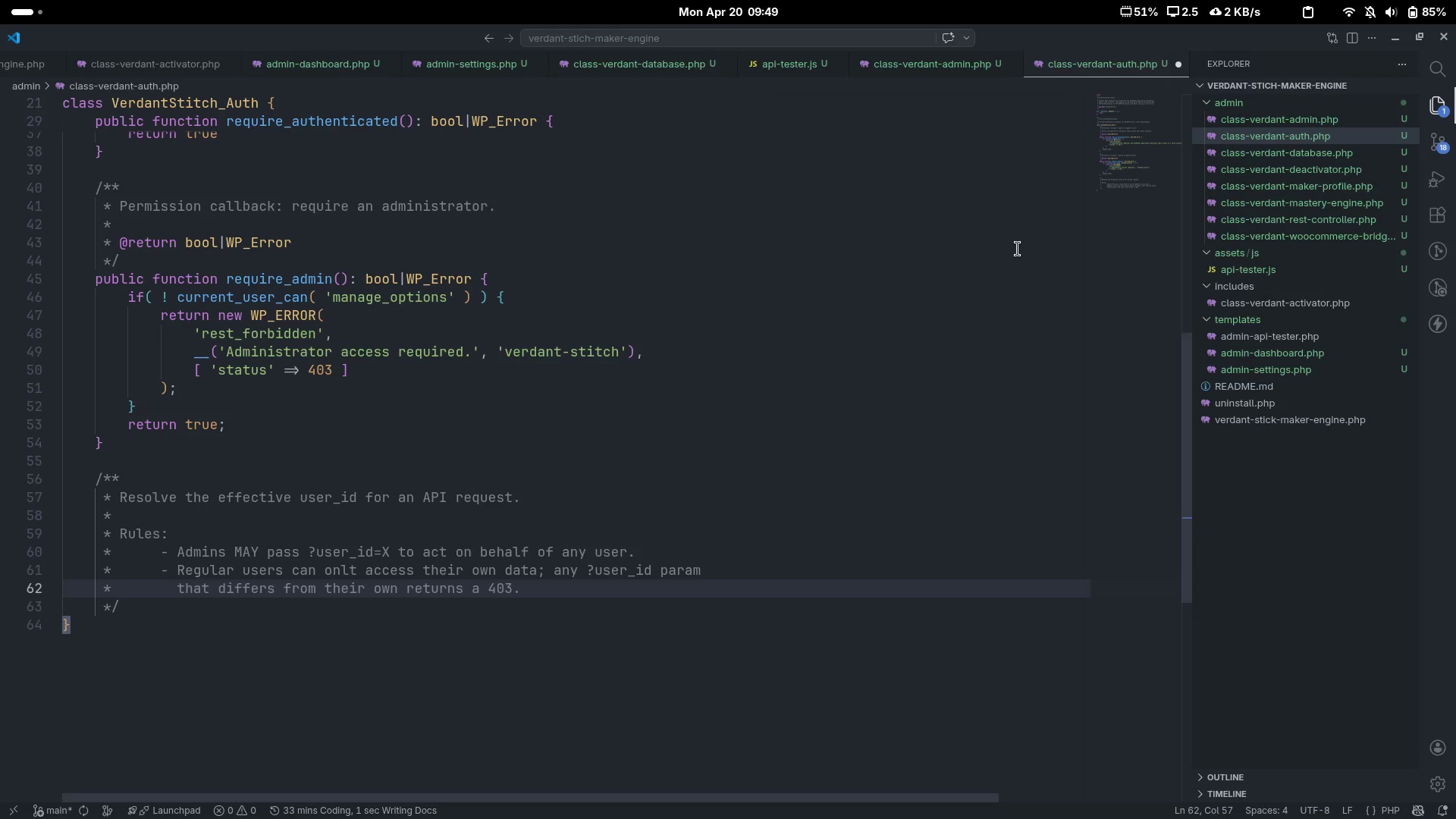 
key(Enter)
 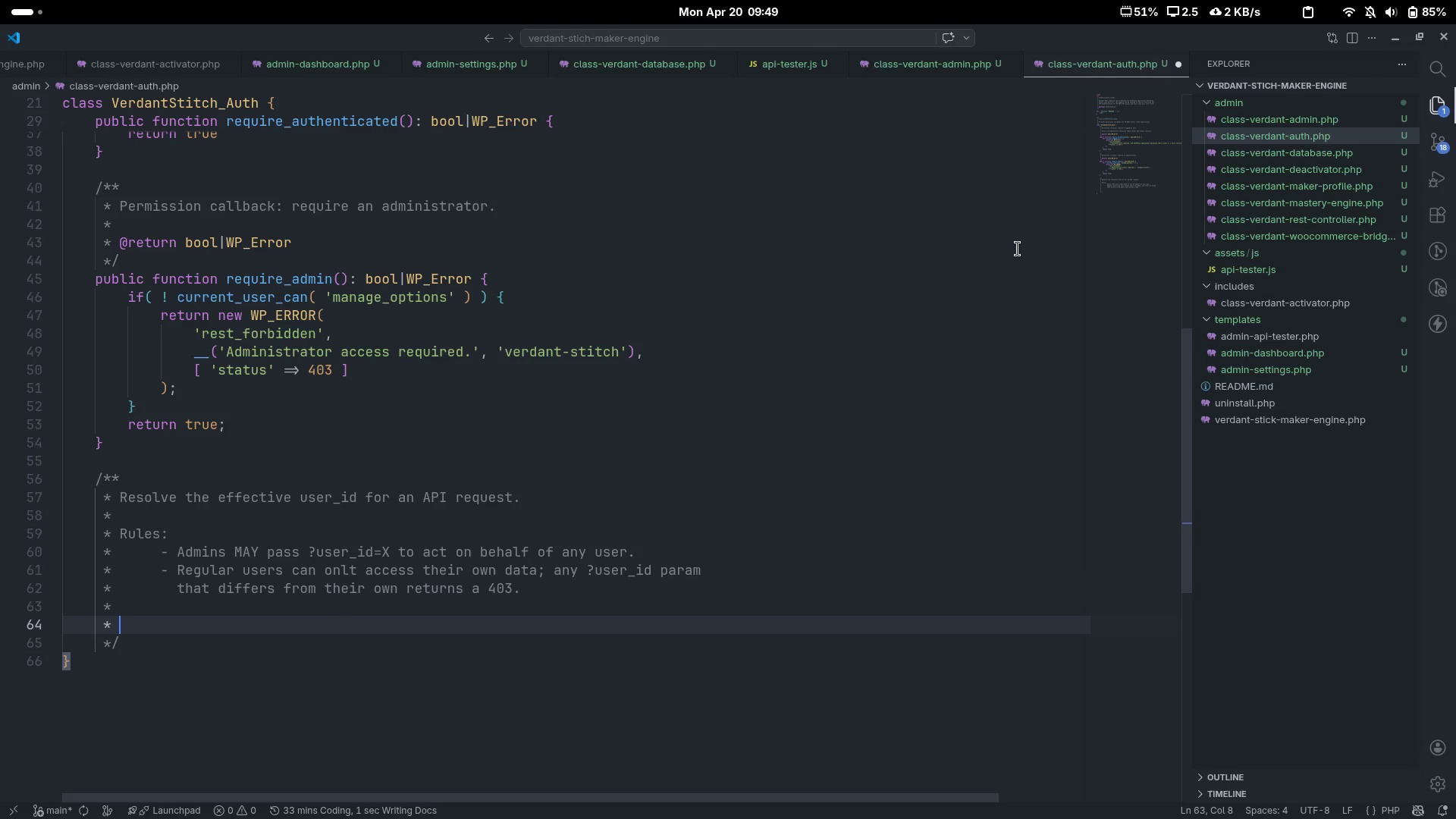 
key(Enter)
 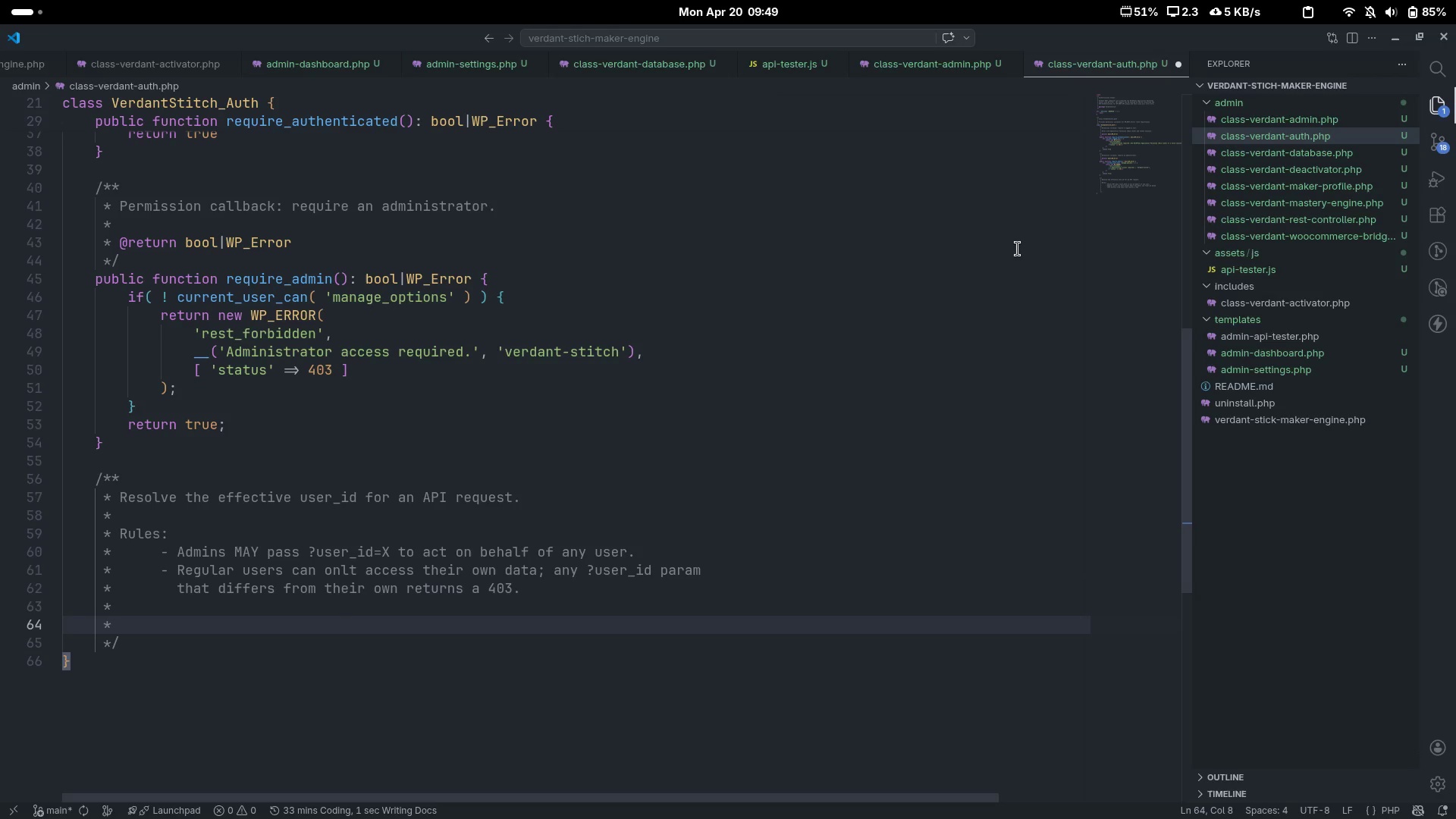 
type(@param WP_REST_Request $requs)
key(Backspace)
type(est)
 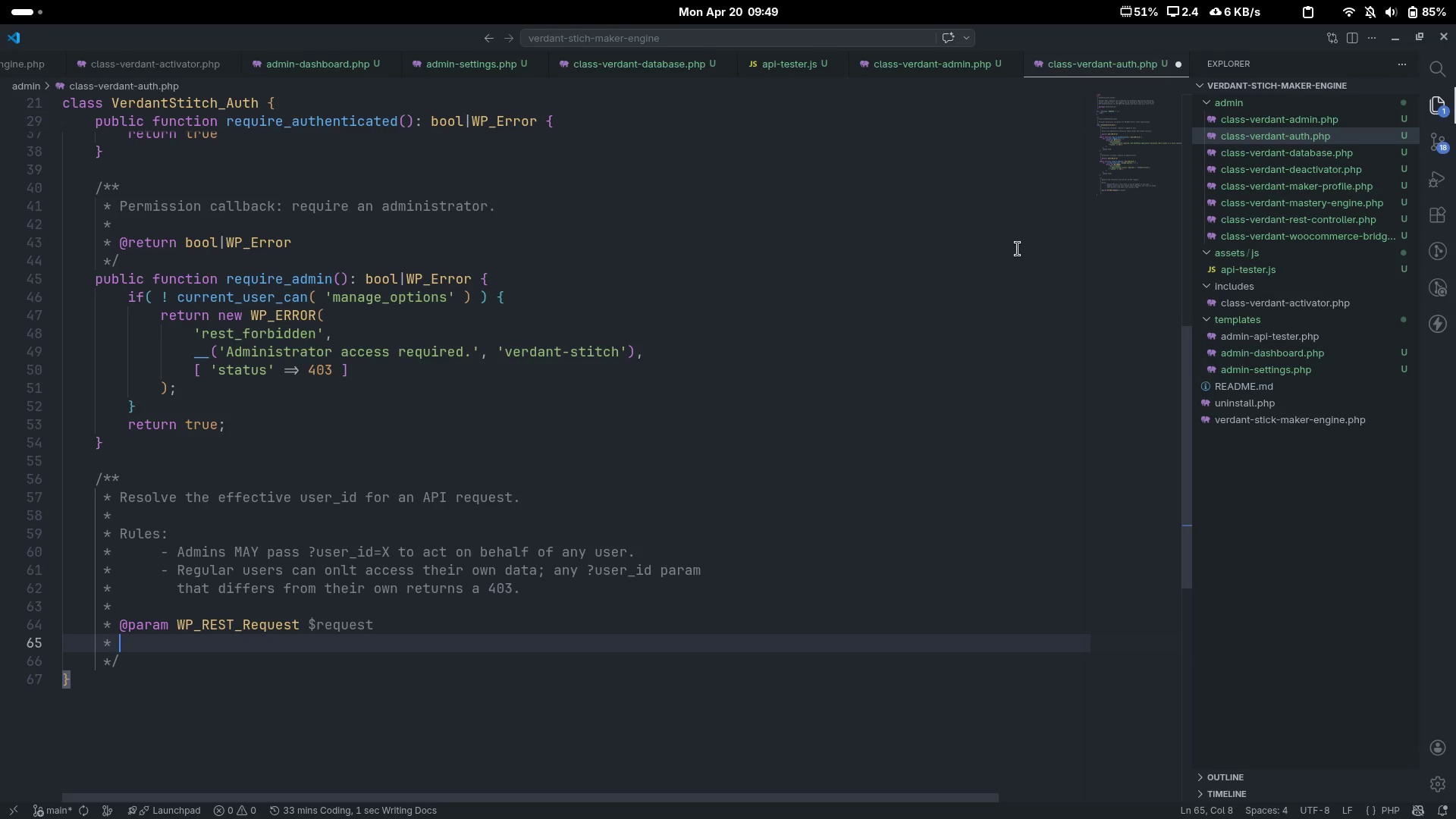 
 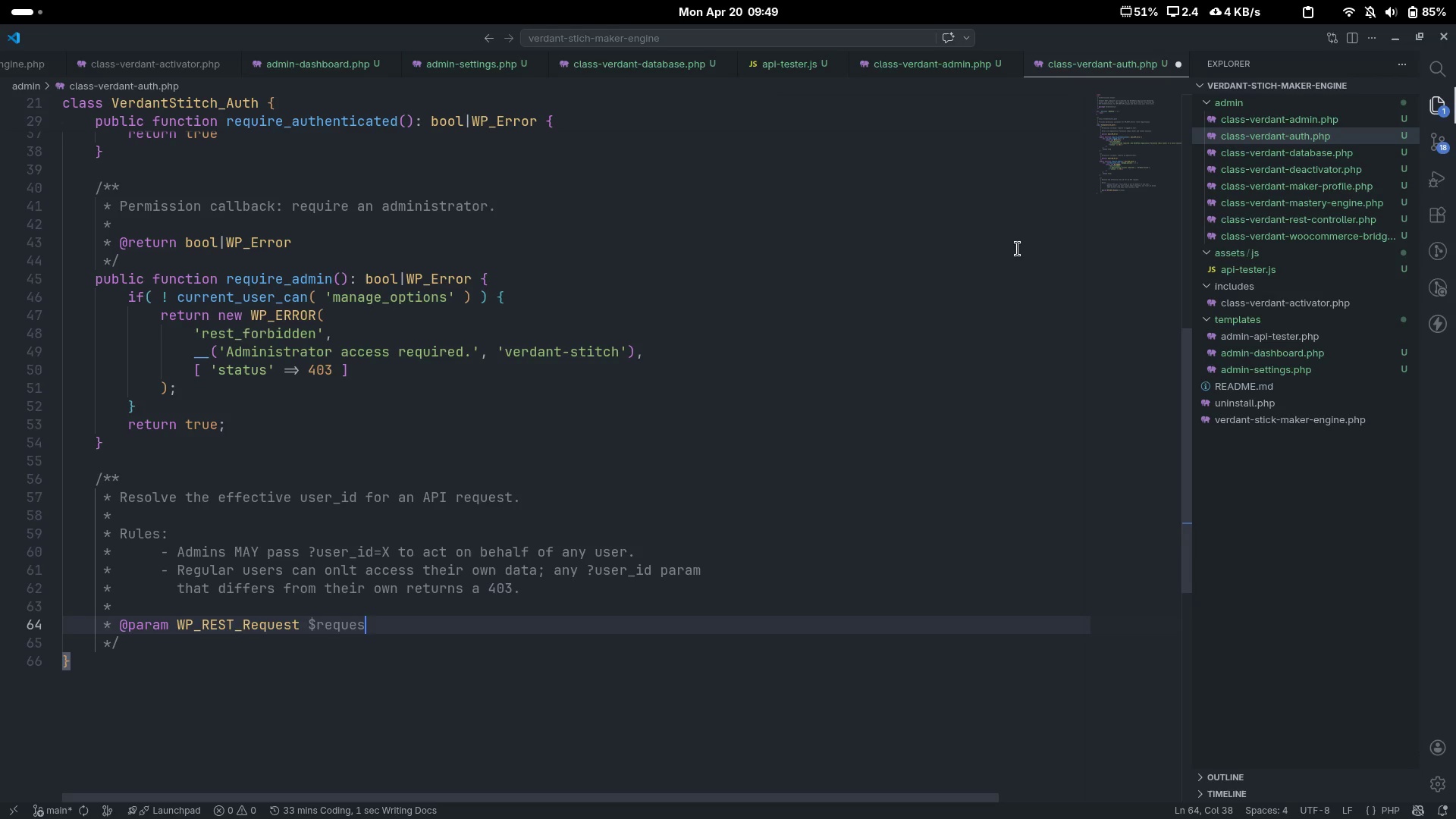 
key(Enter)
 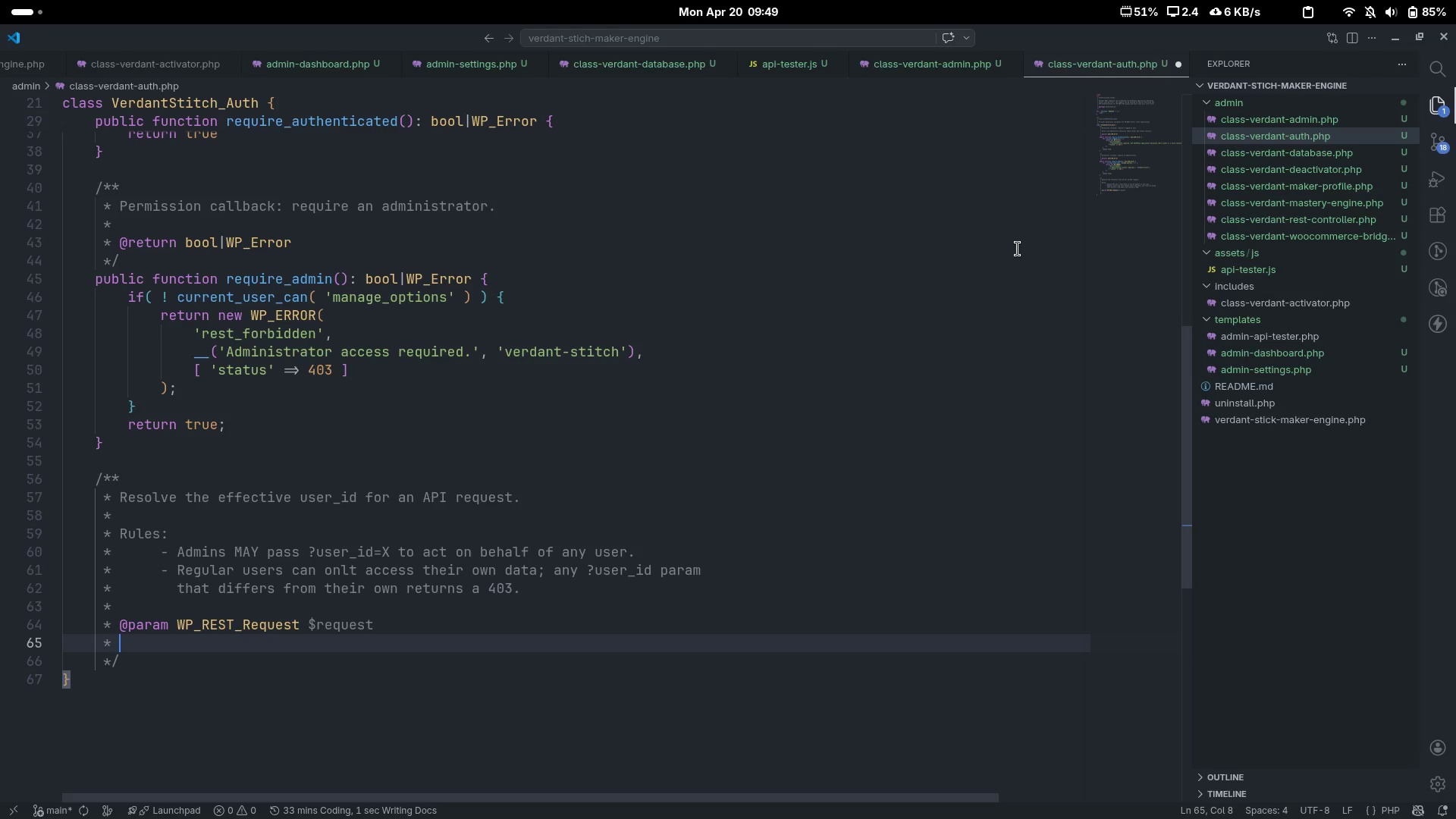 
type(@param)
 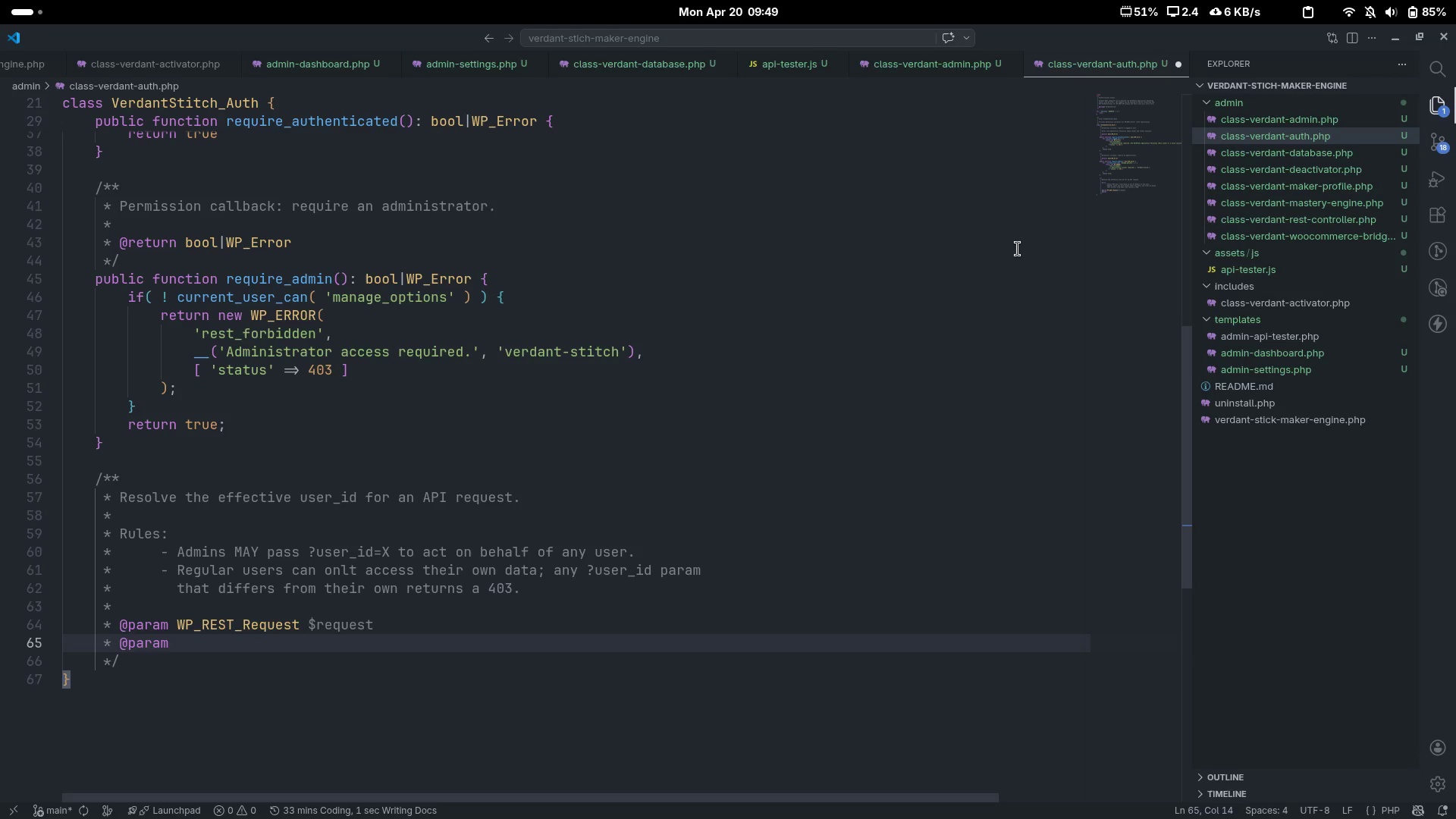 
key(Control+ControlLeft)
 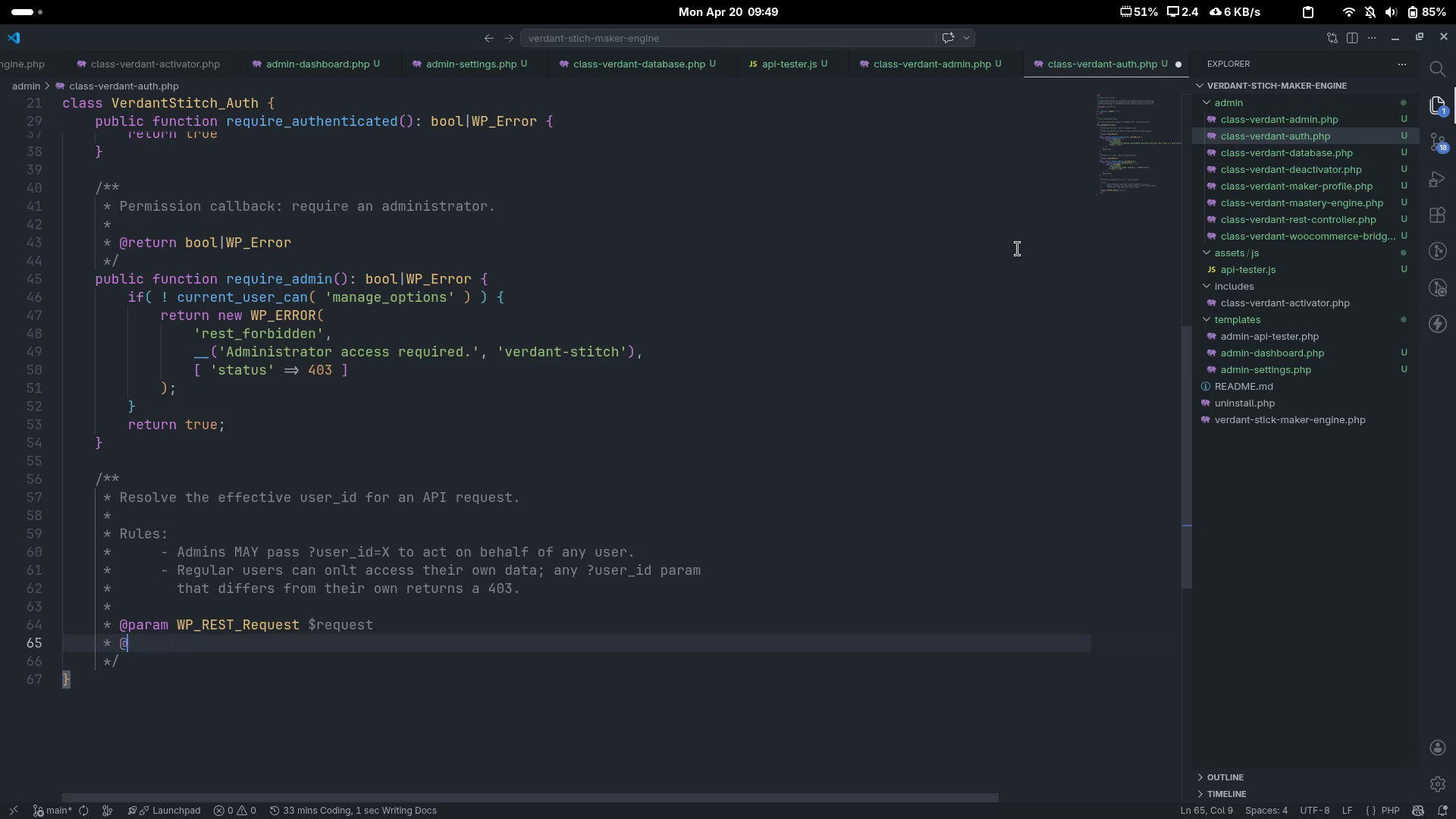 
key(Control+Backspace)
 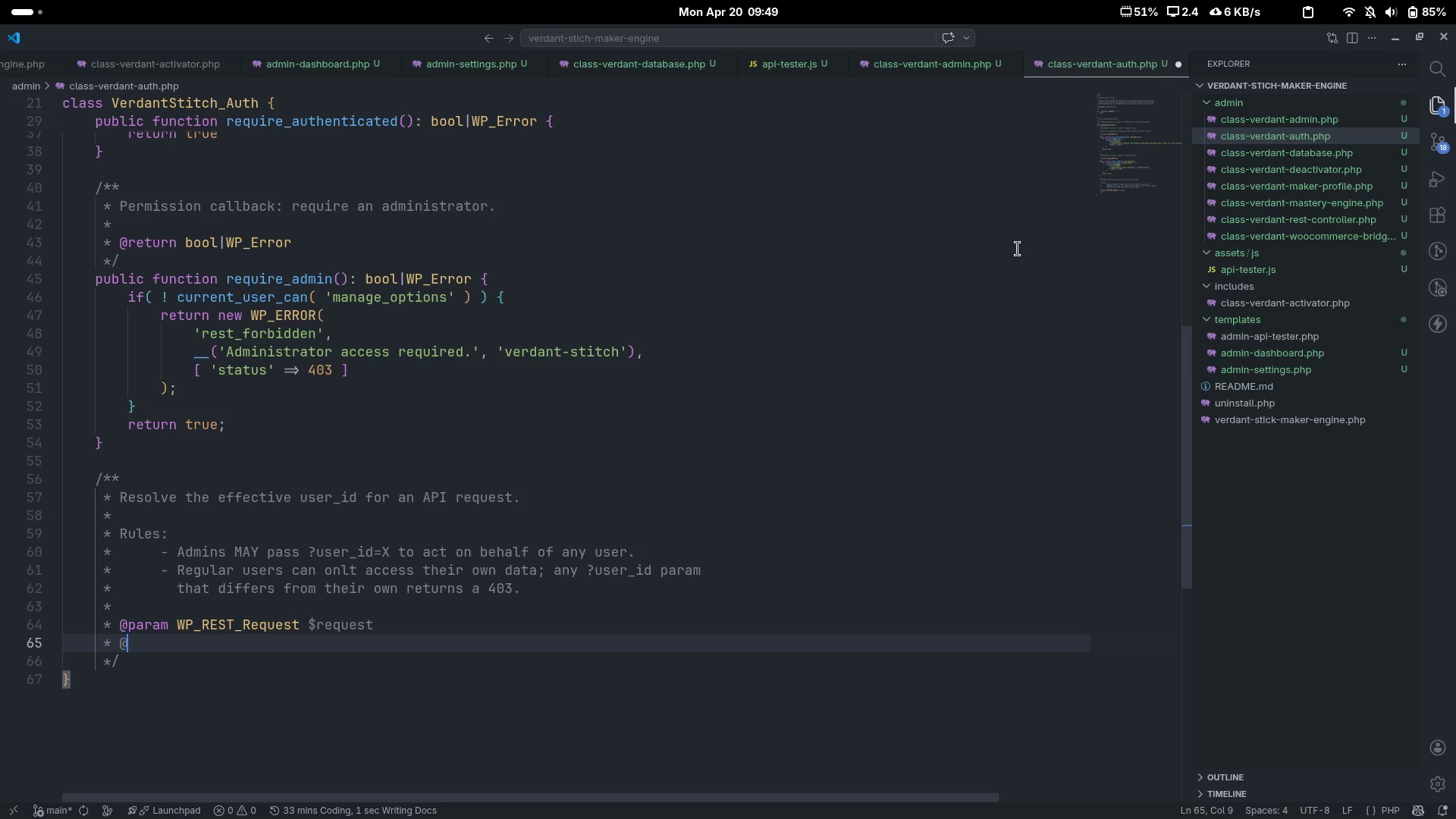 
type(return int|WP_Error)
 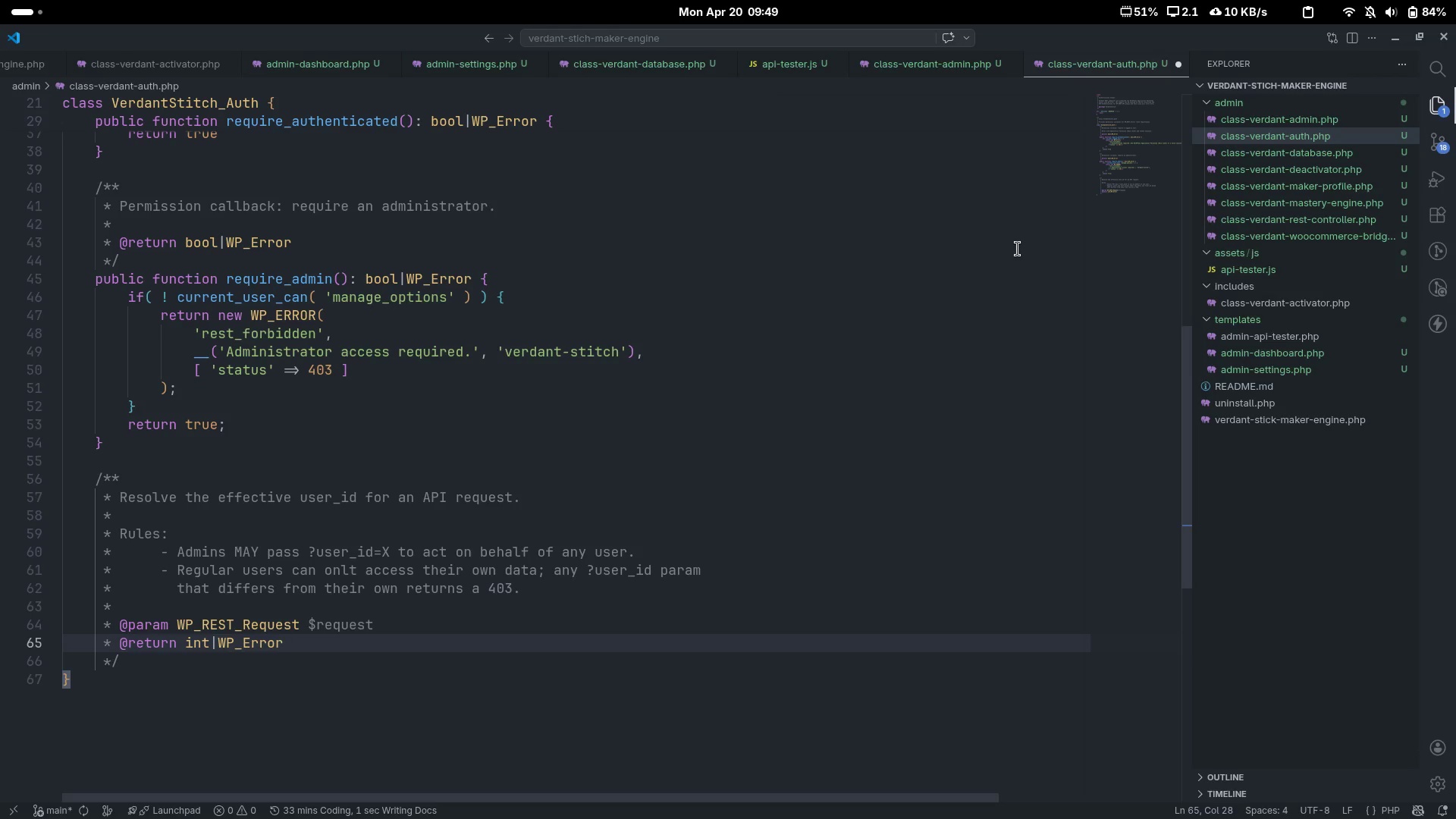 
key(ArrowDown)
 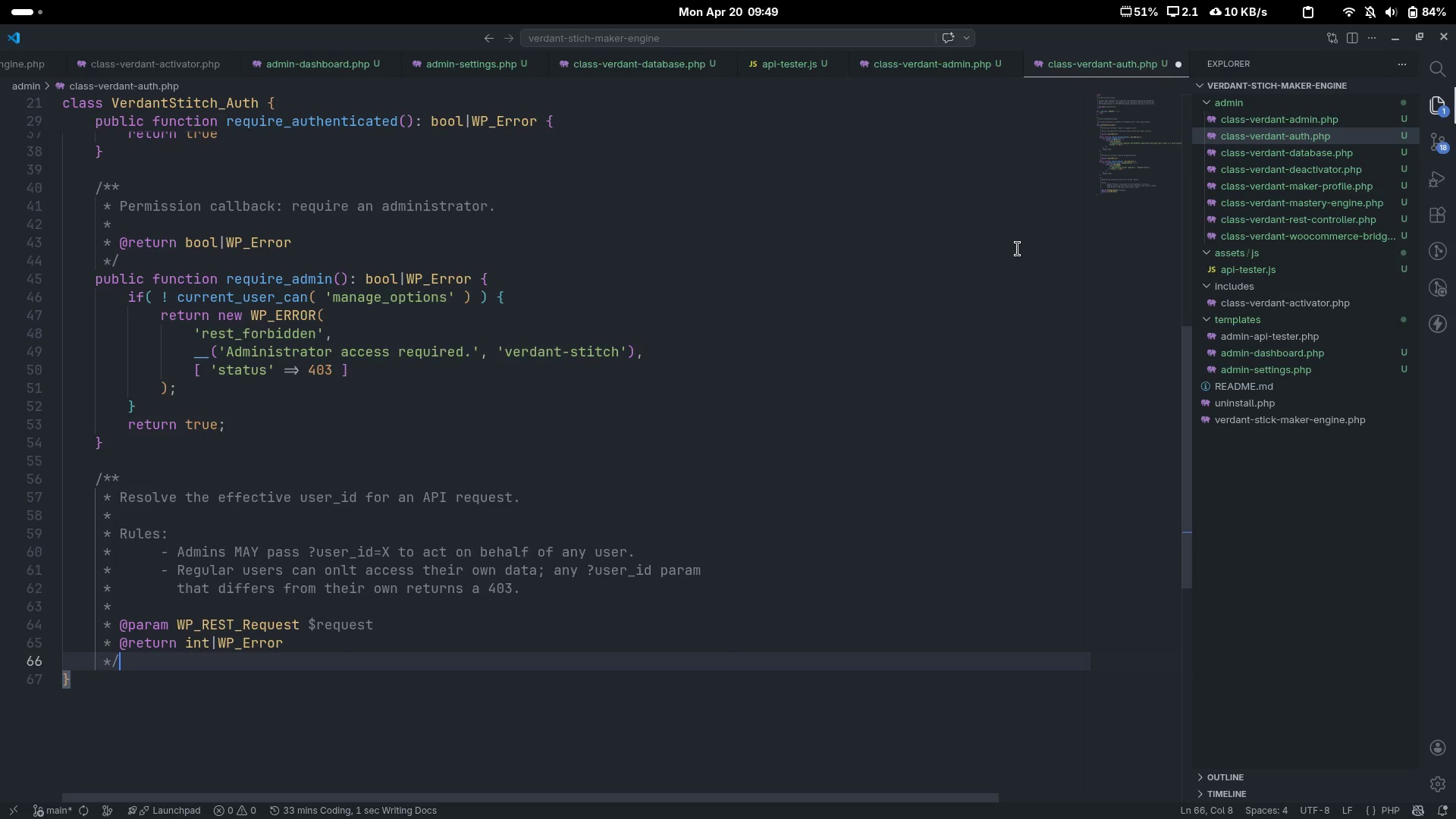 
scroll: coordinate [1018, 249], scroll_direction: down, amount: 6.0
 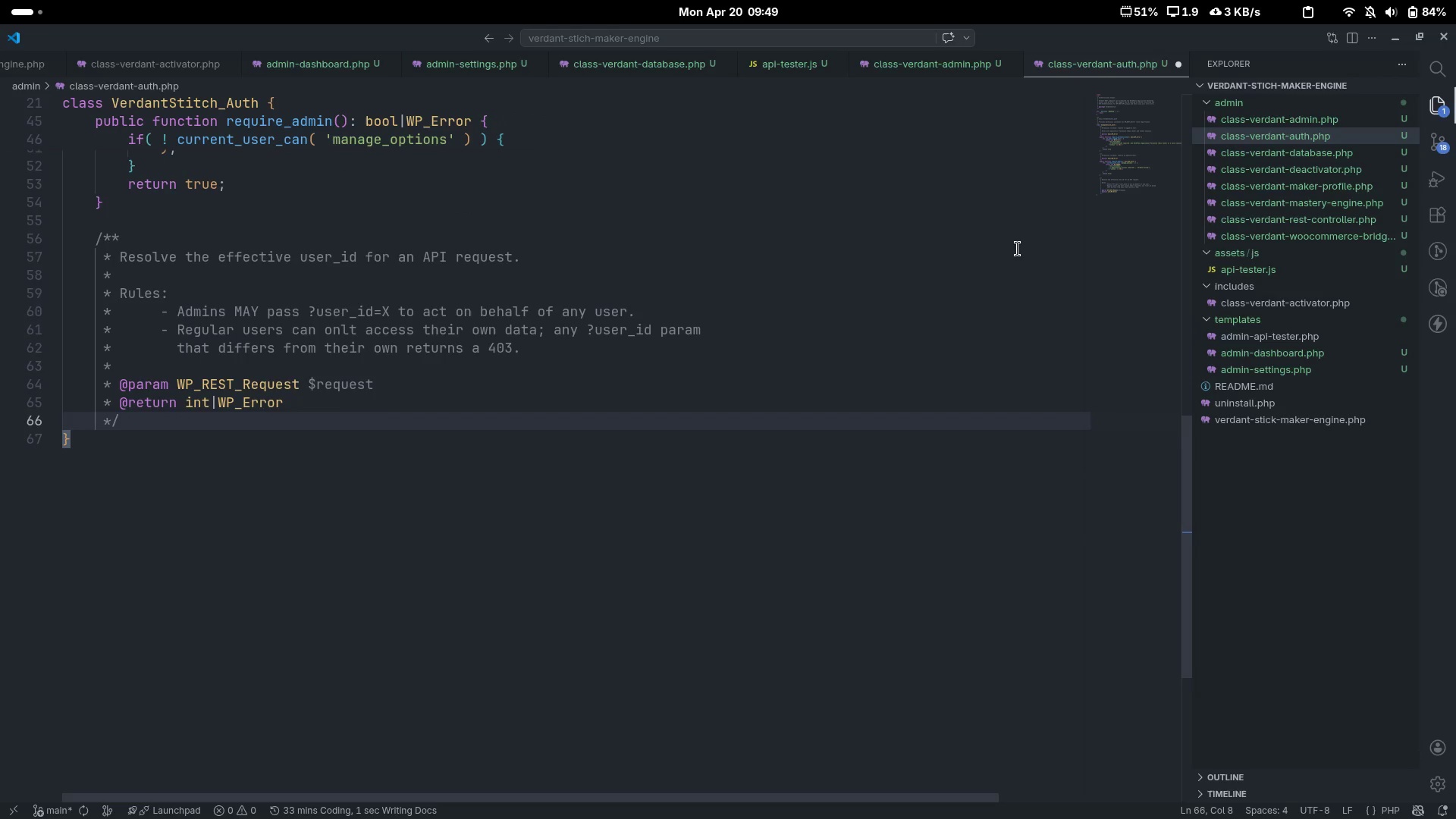 
key(Enter)
 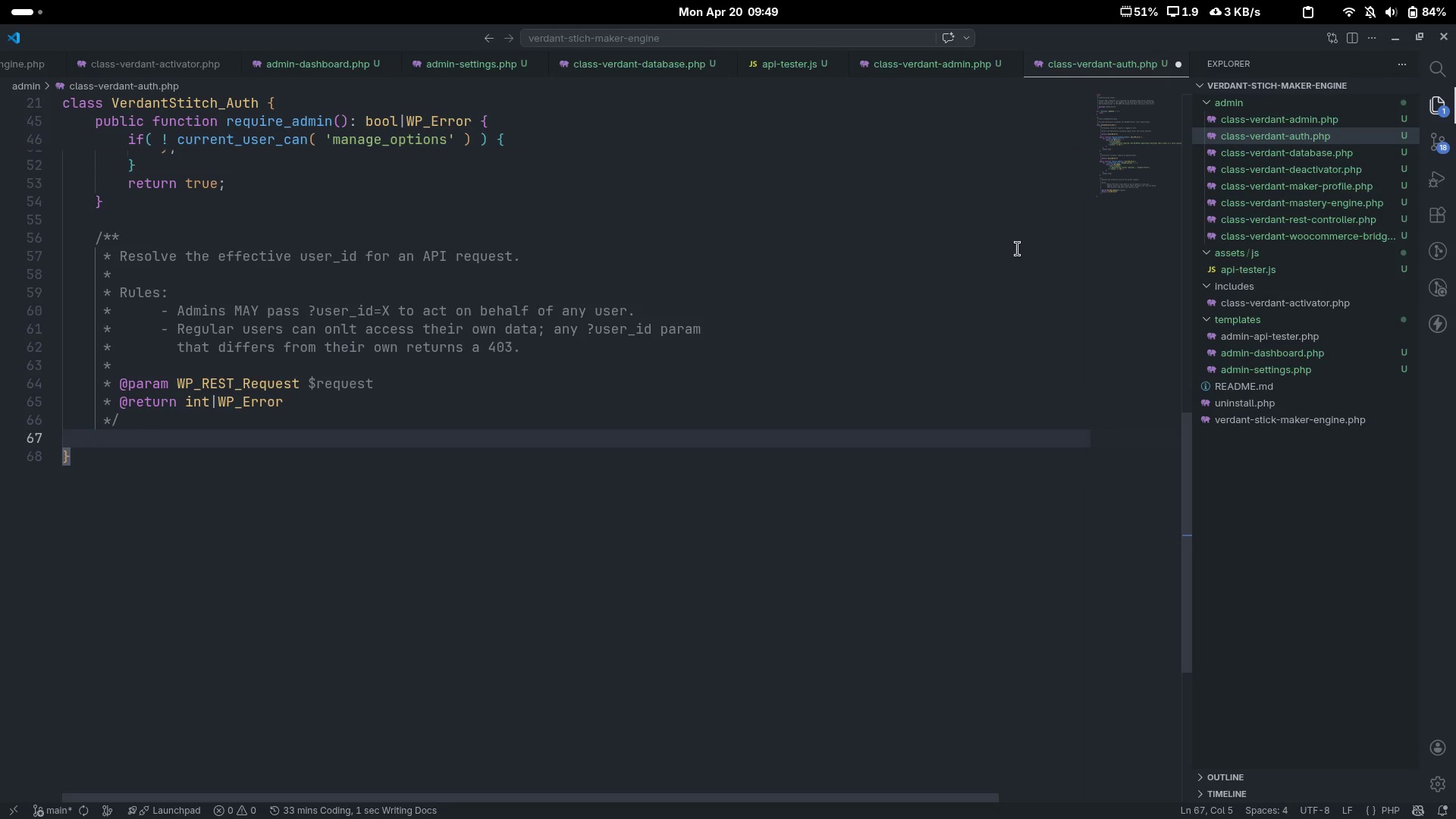 
type(pubi)
key(Backspace)
type(lic function resolve_user_id(WP_REST_Request $requ)
key(Tab)
 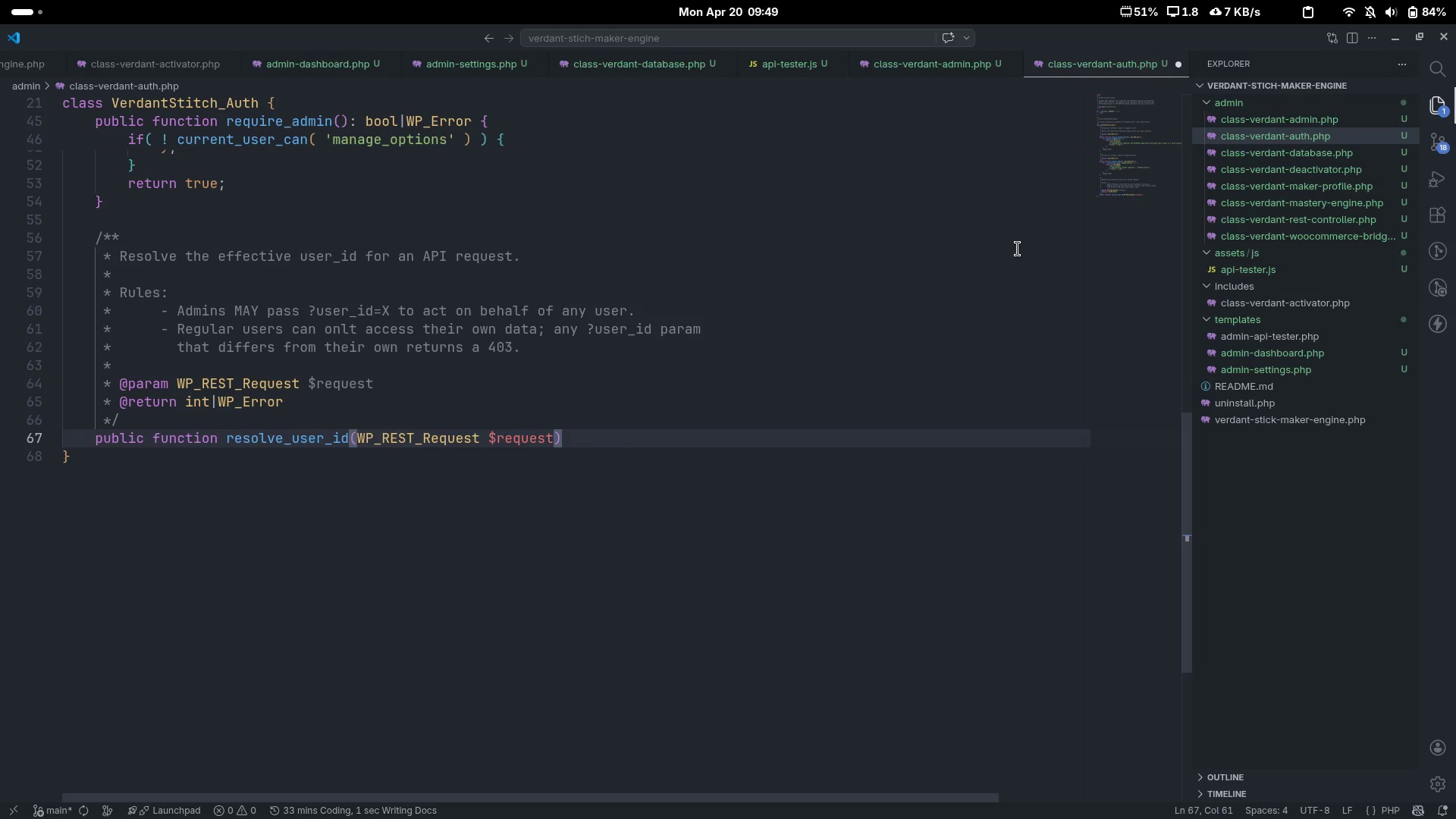 
key(ArrowRight)
 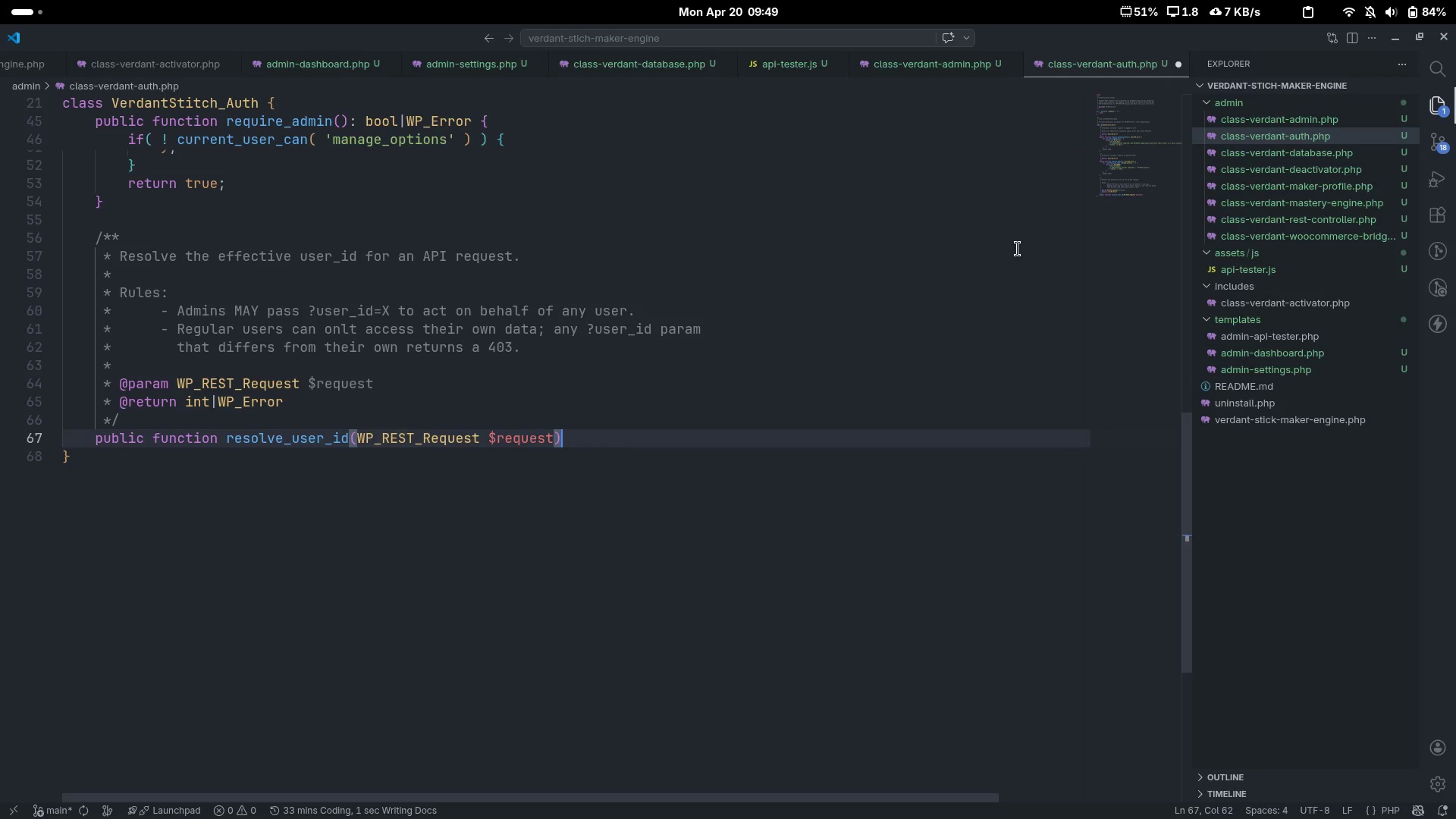 
type(: int)
 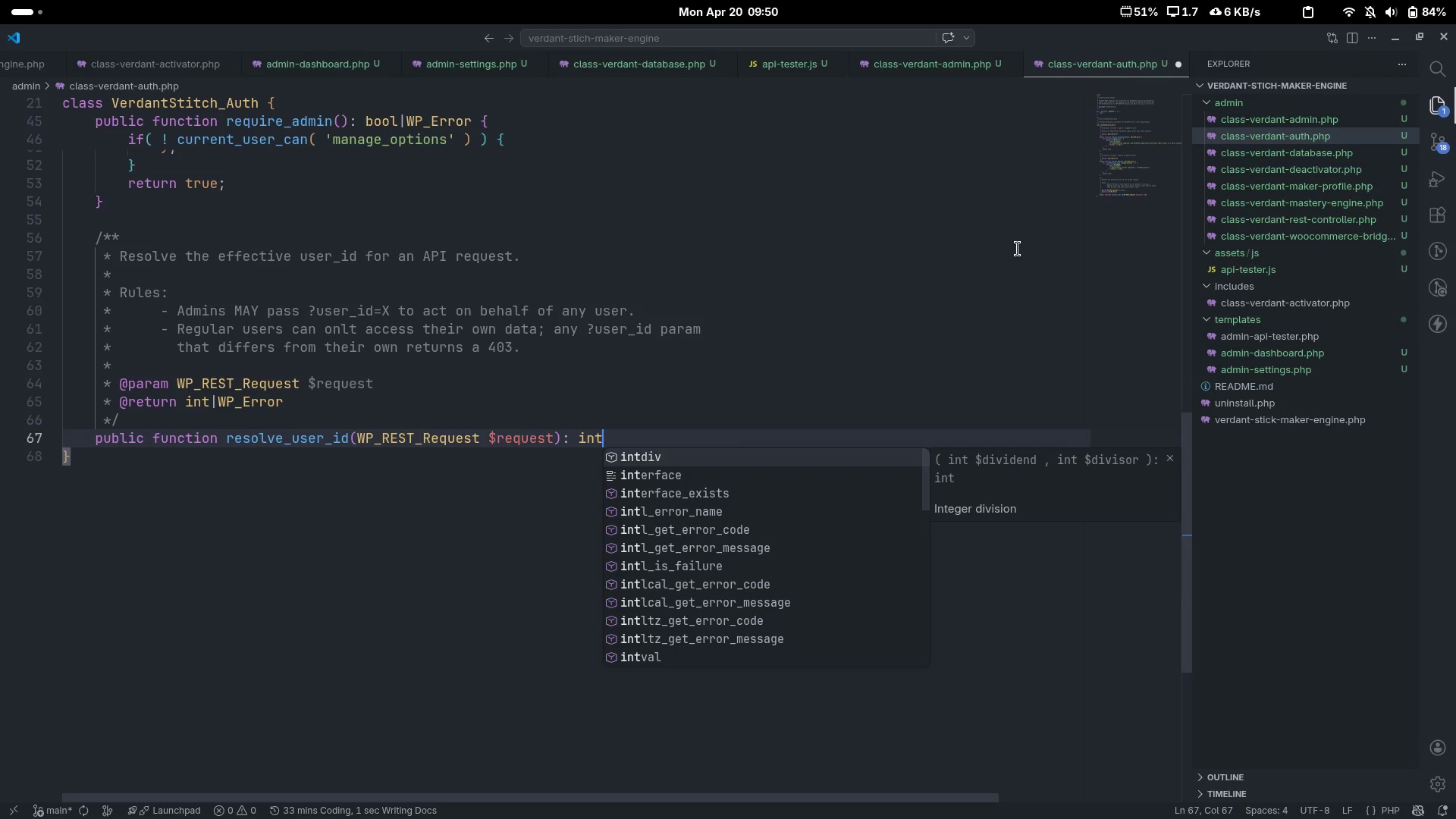 
key(Shift+Enter)
 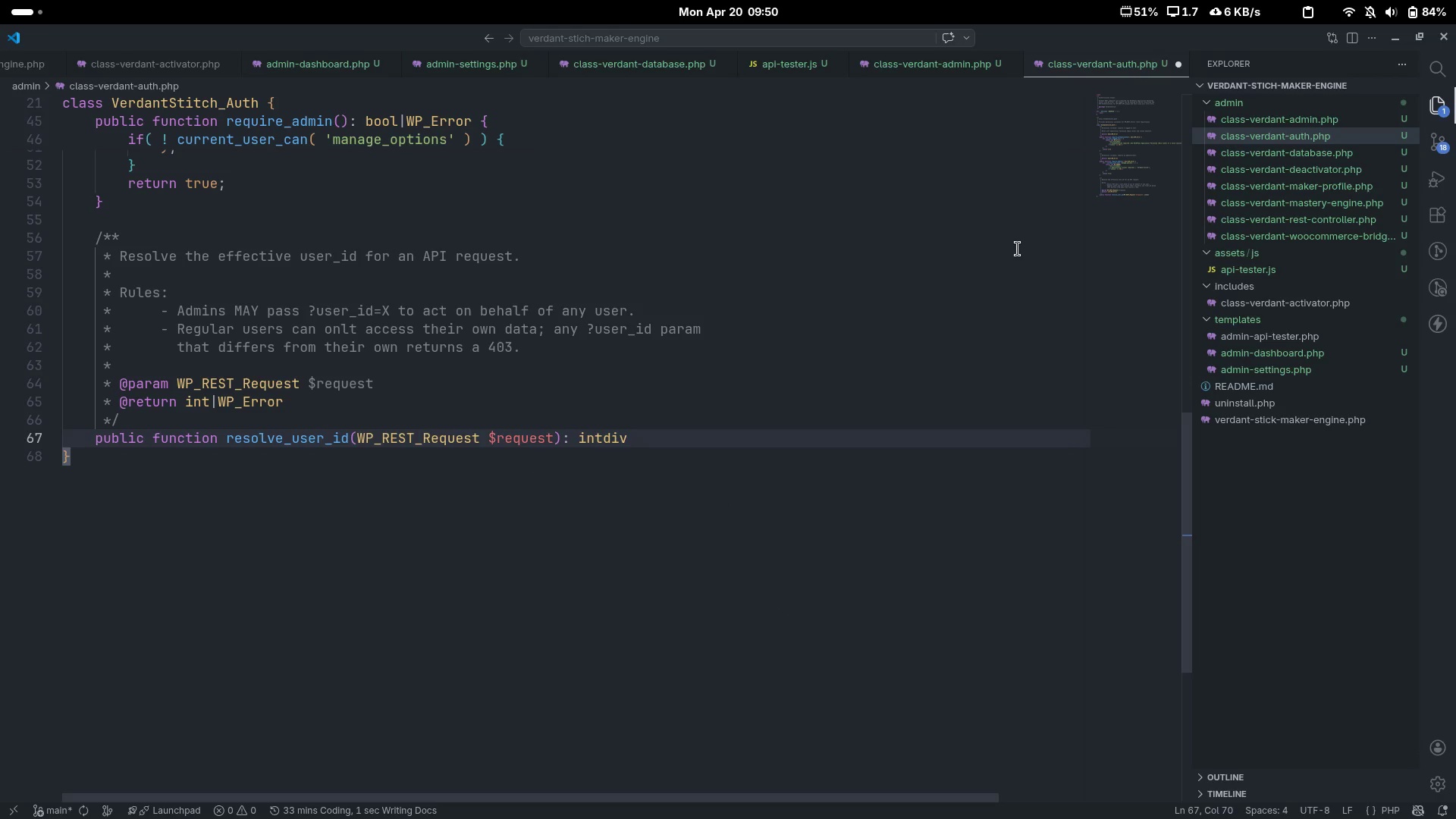 
key(Control+ControlLeft)
 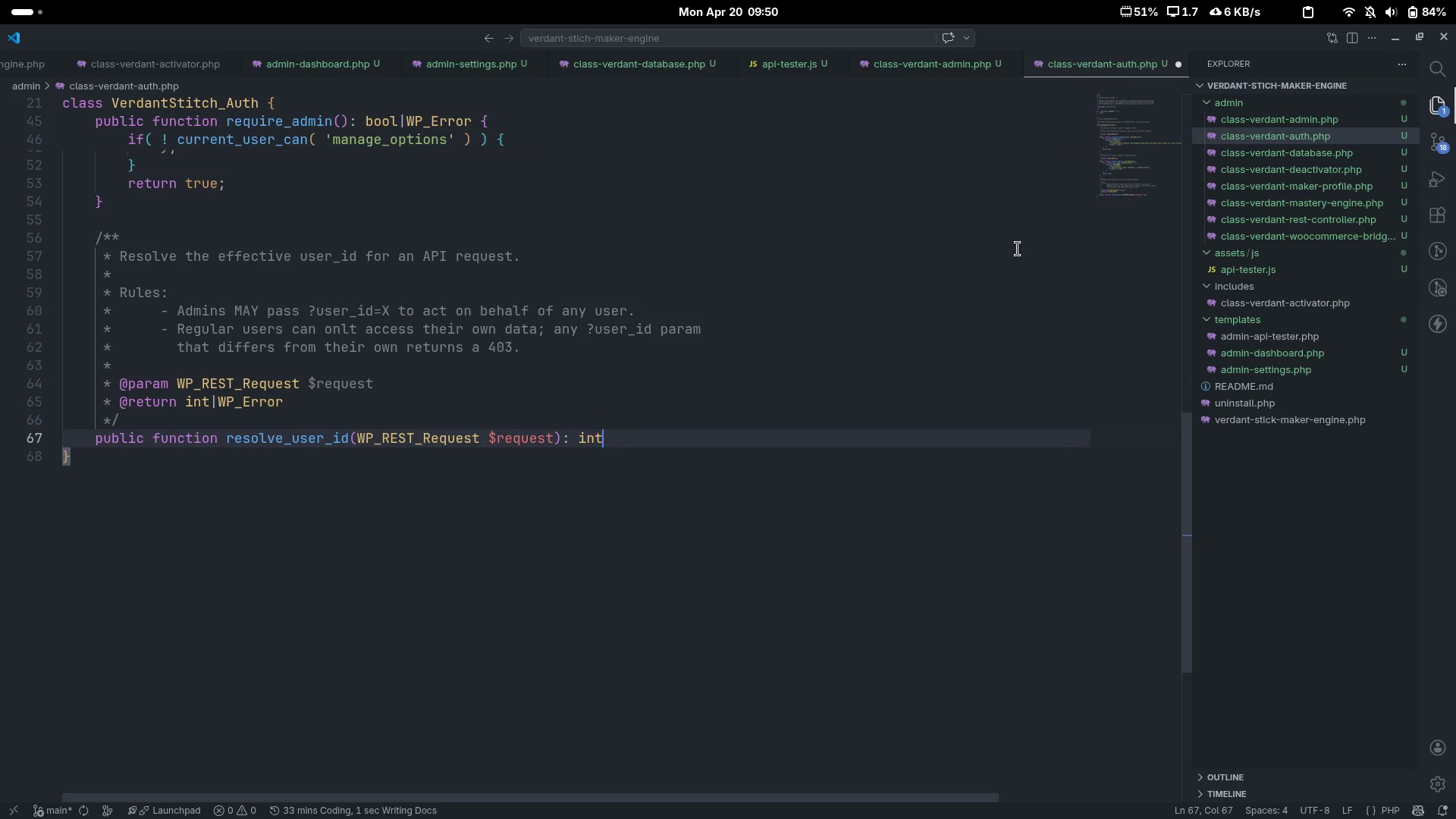 
key(Control+Z)
 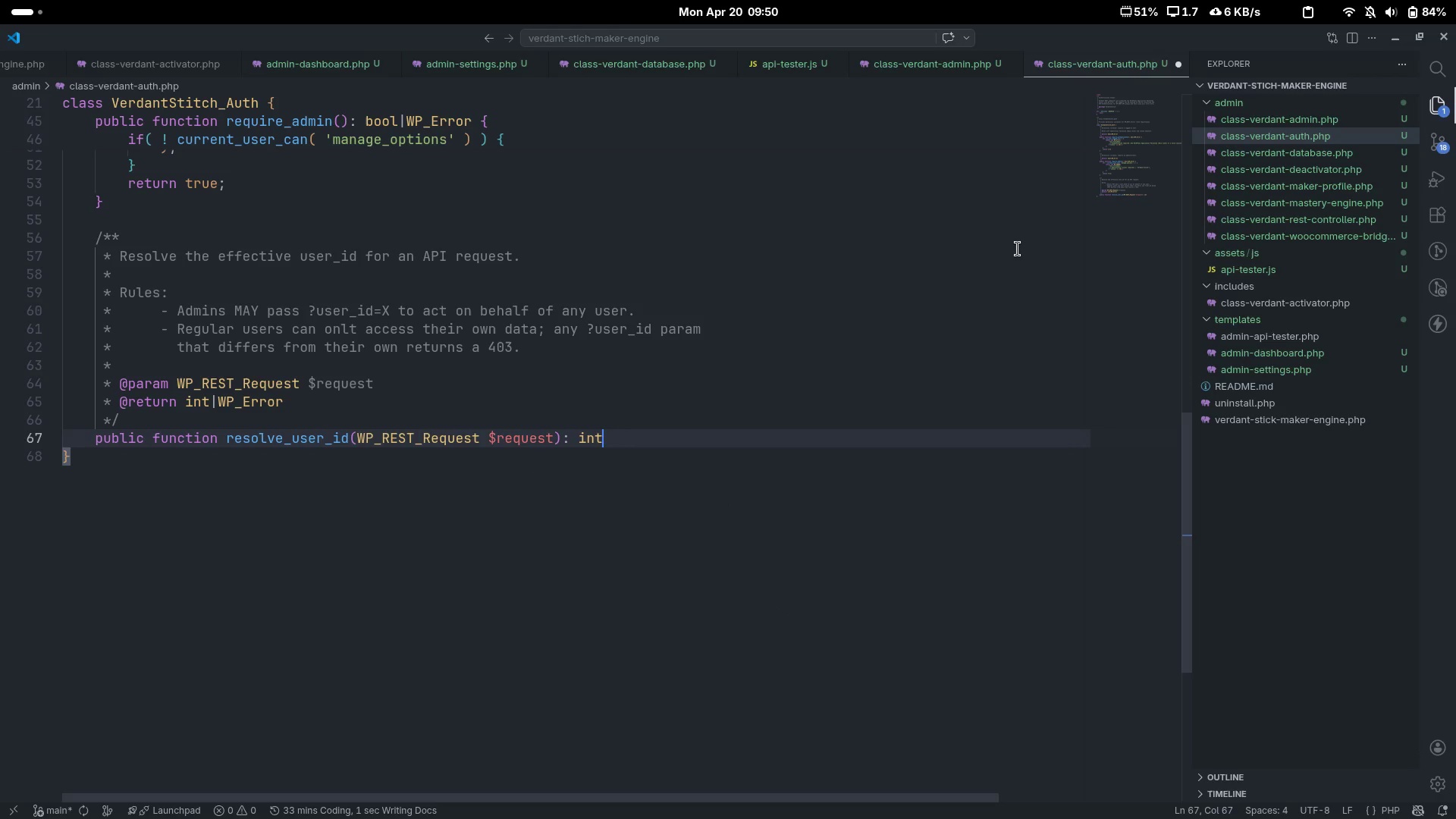 
key(Shift+Enter)
 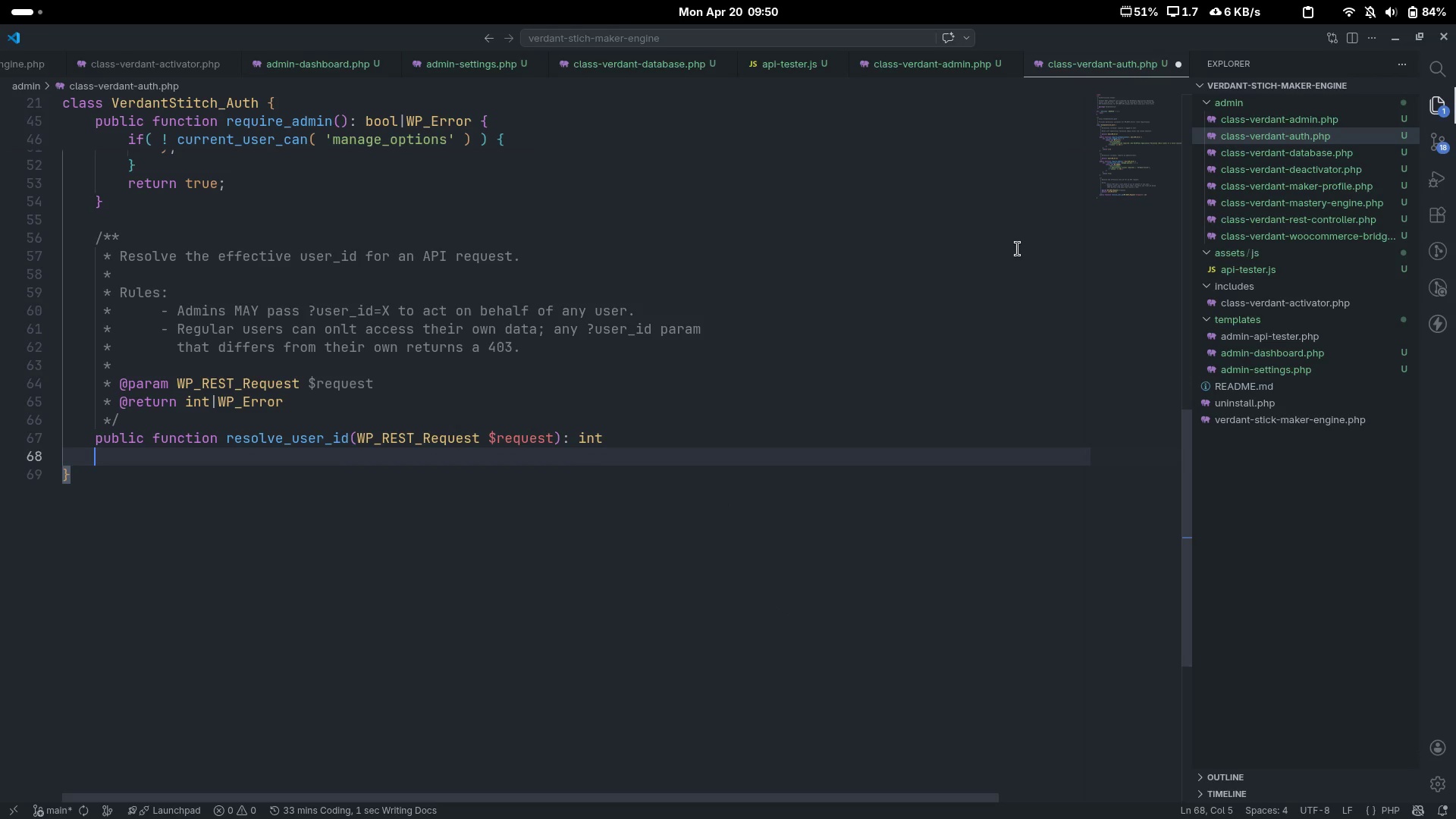 
key(Control+ControlLeft)
 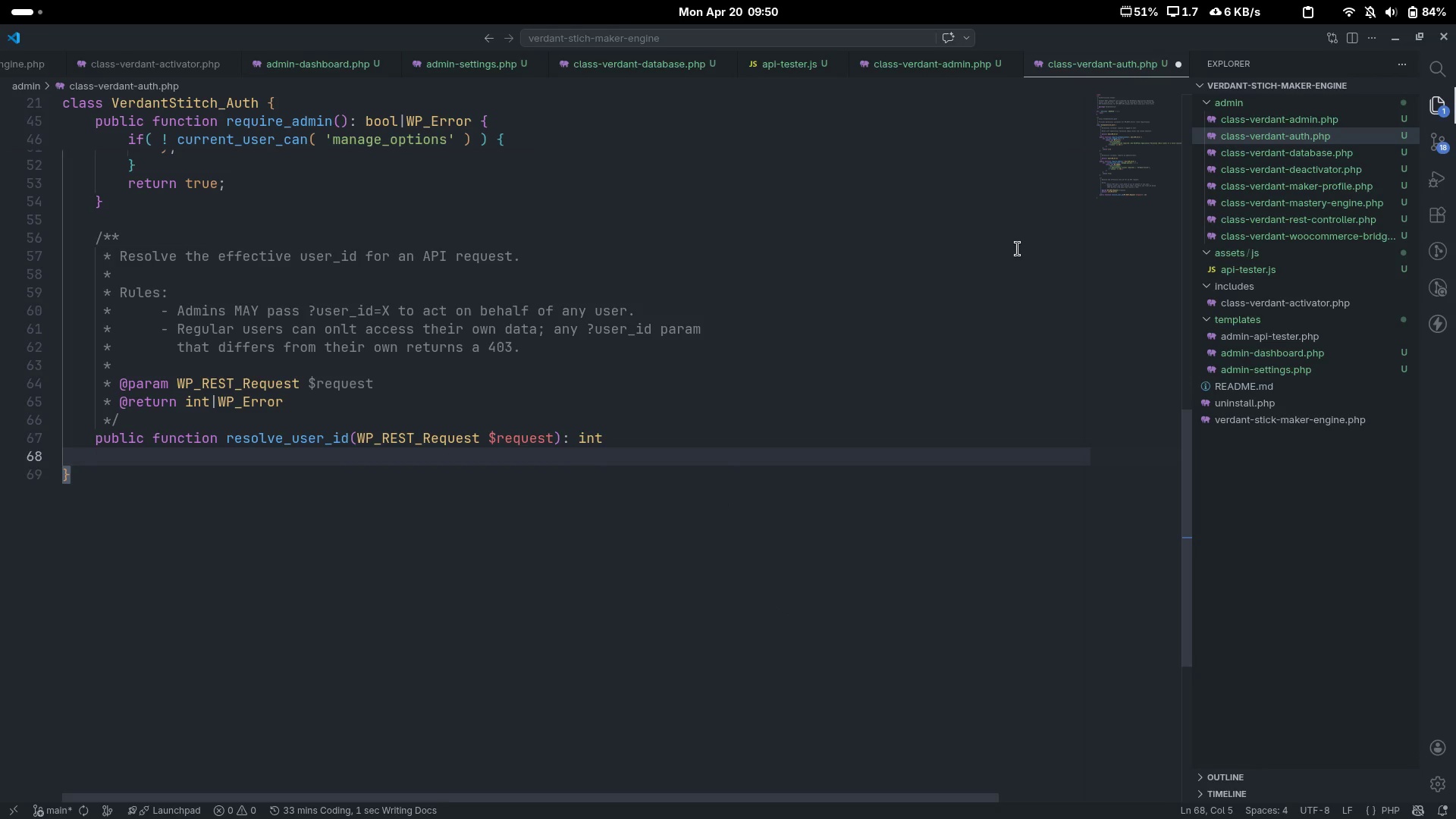 
key(Control+Z)
 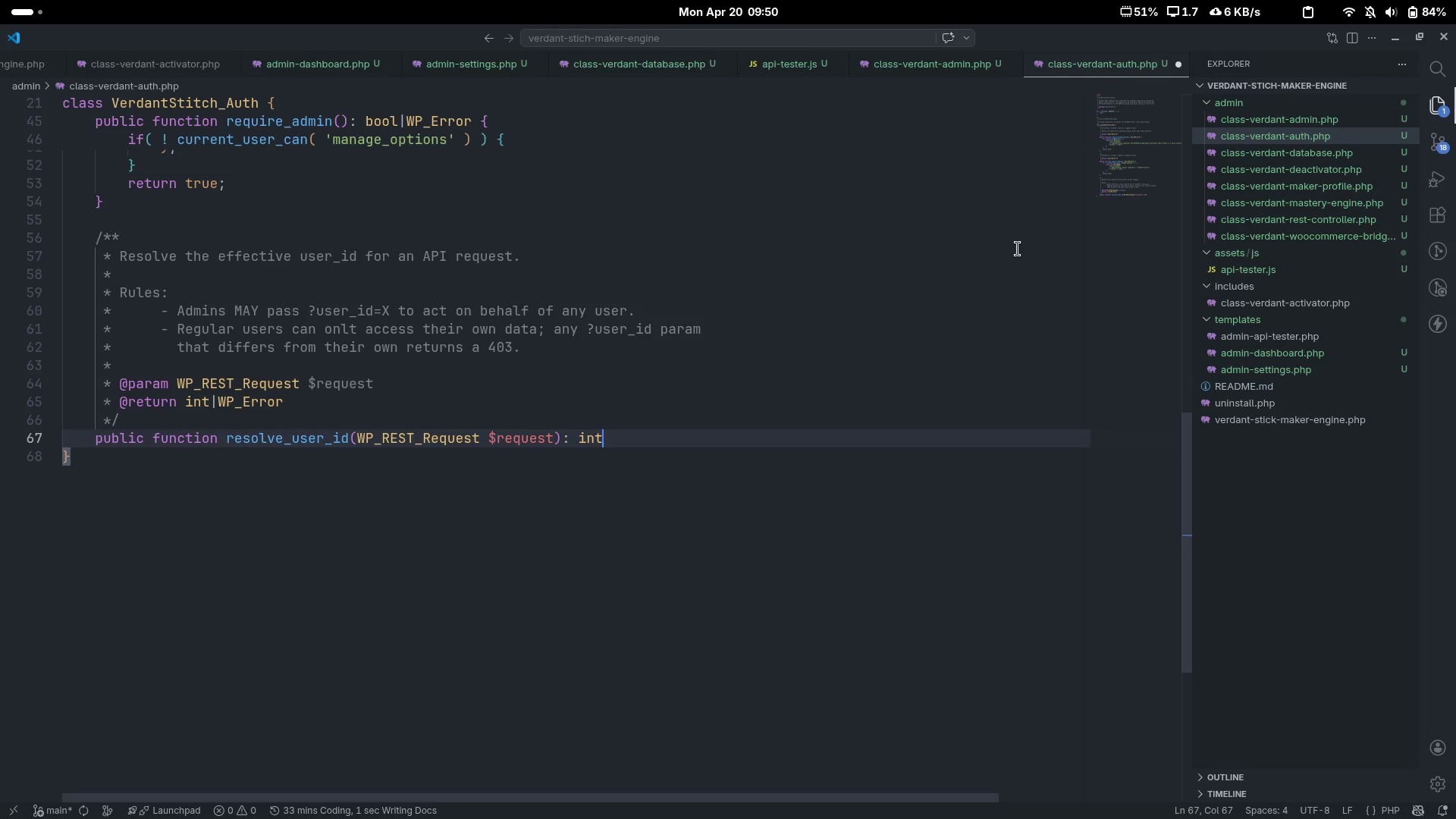 
type(|WO)
key(Backspace)
type(P_Error {)
 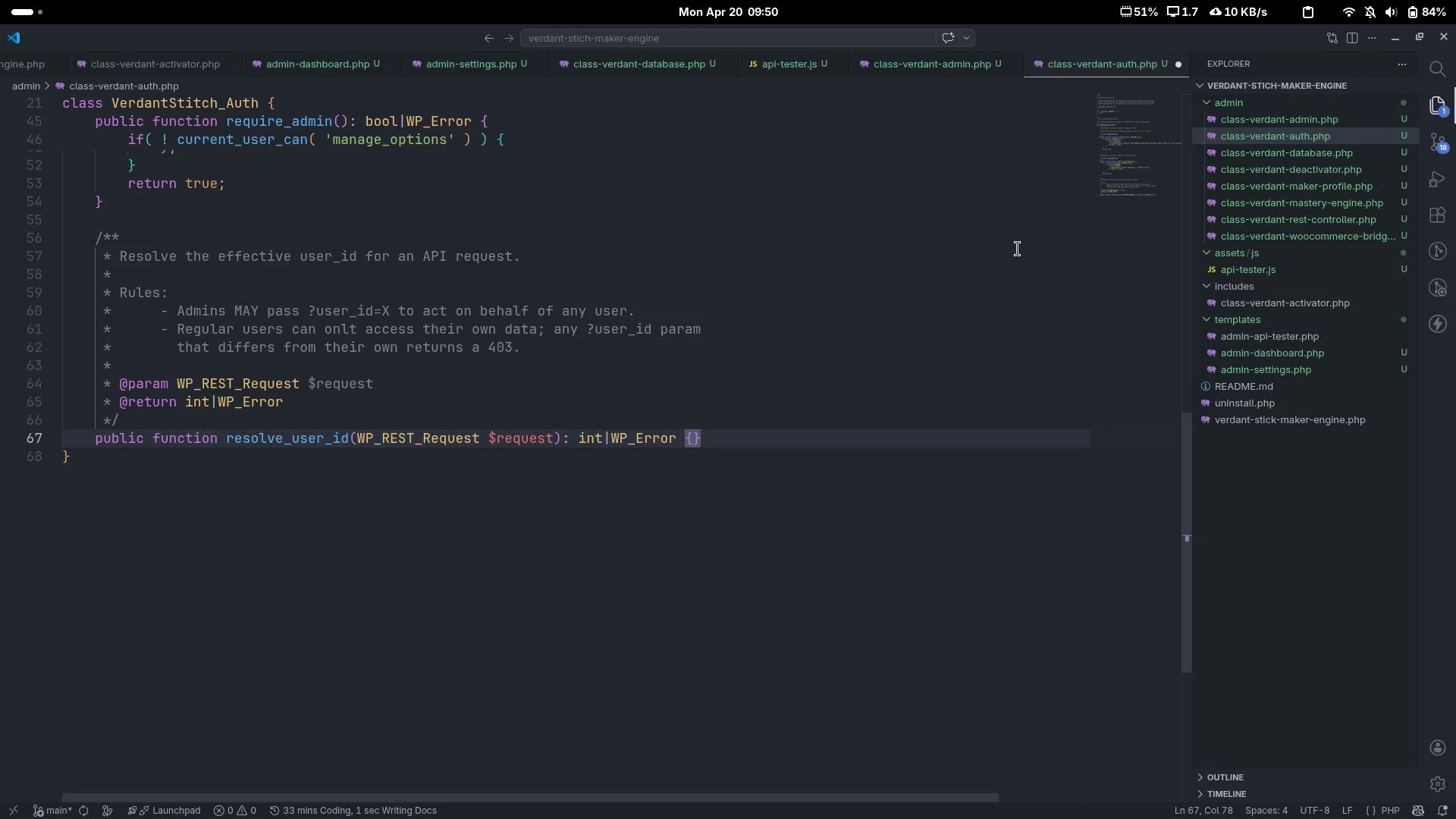 
key(Enter)
 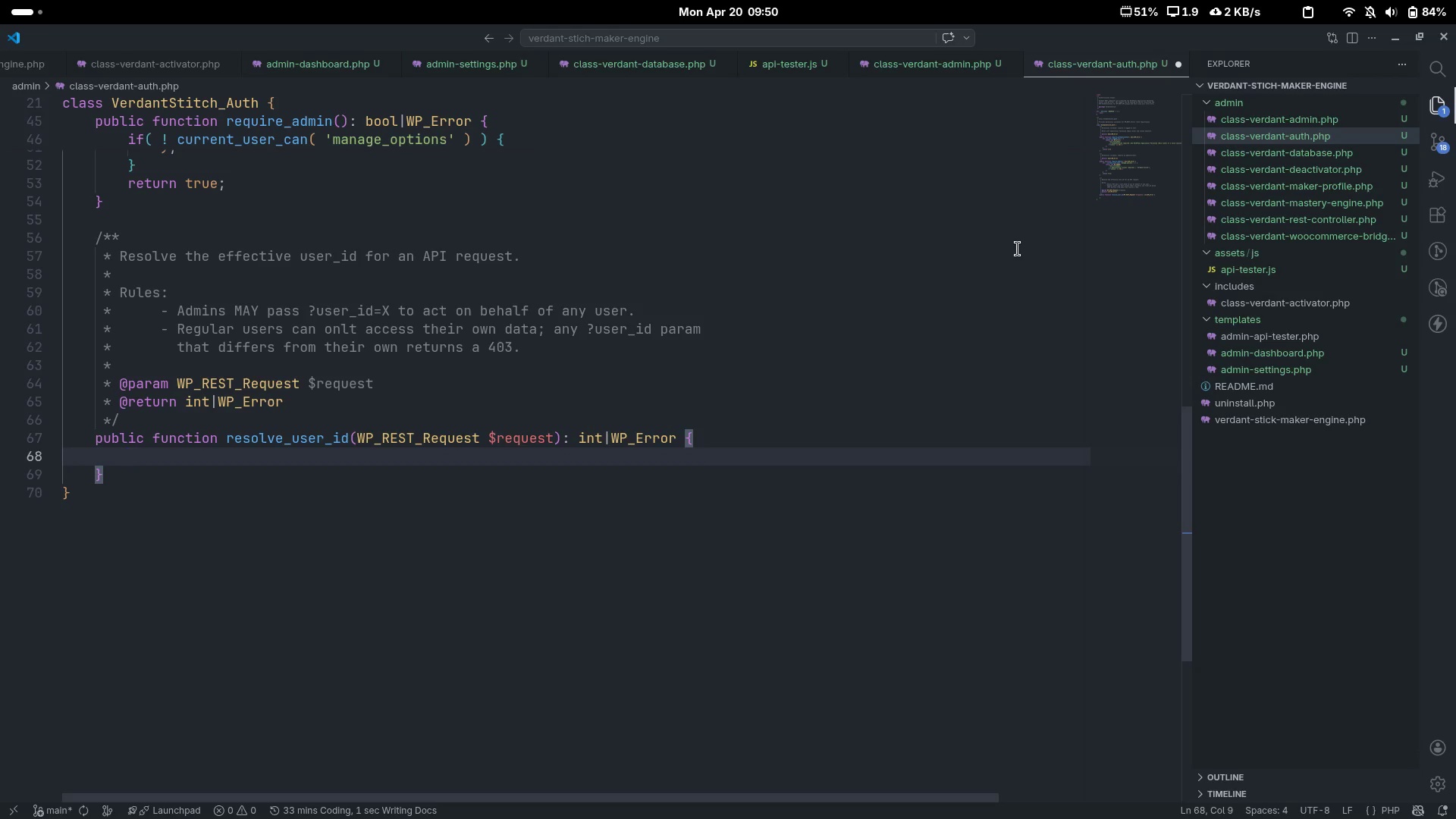 
type($su)
key(Backspace)
key(Backspace)
type(u)
key(Backspace)
type(current)
 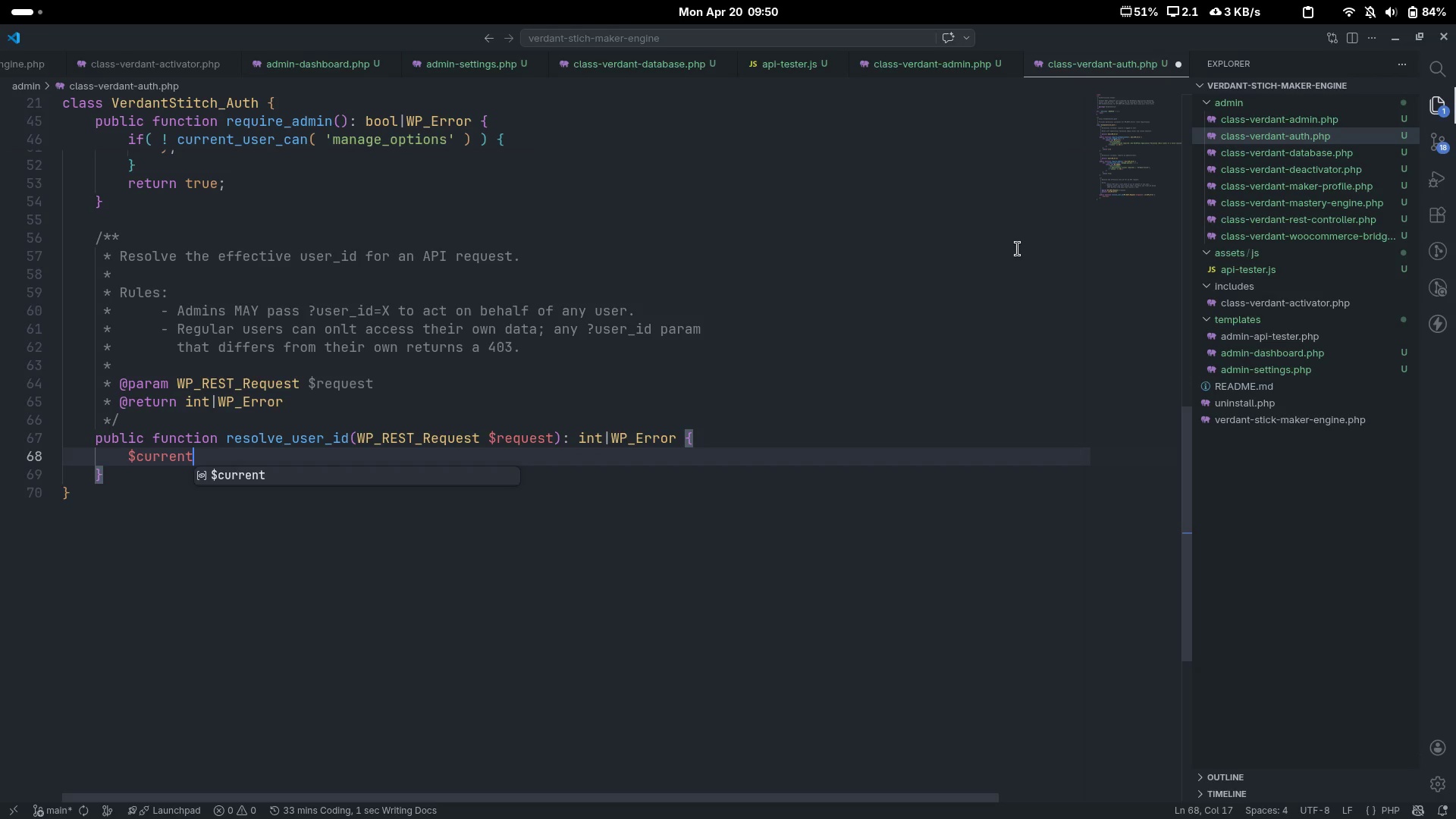 
wait(8.69)
 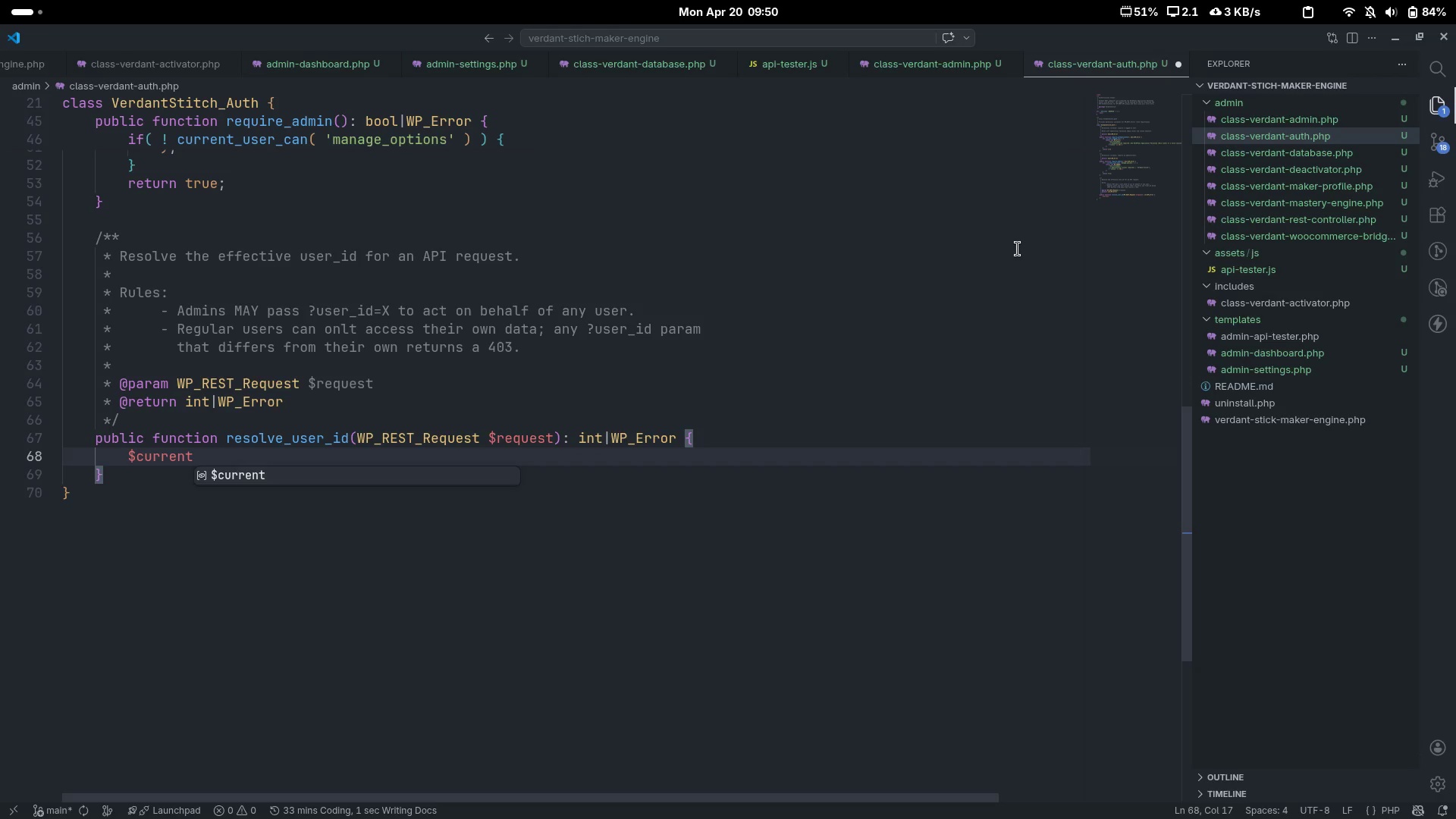 
type(_sr)
key(Backspace)
key(Backspace)
type(user_id = get_)
 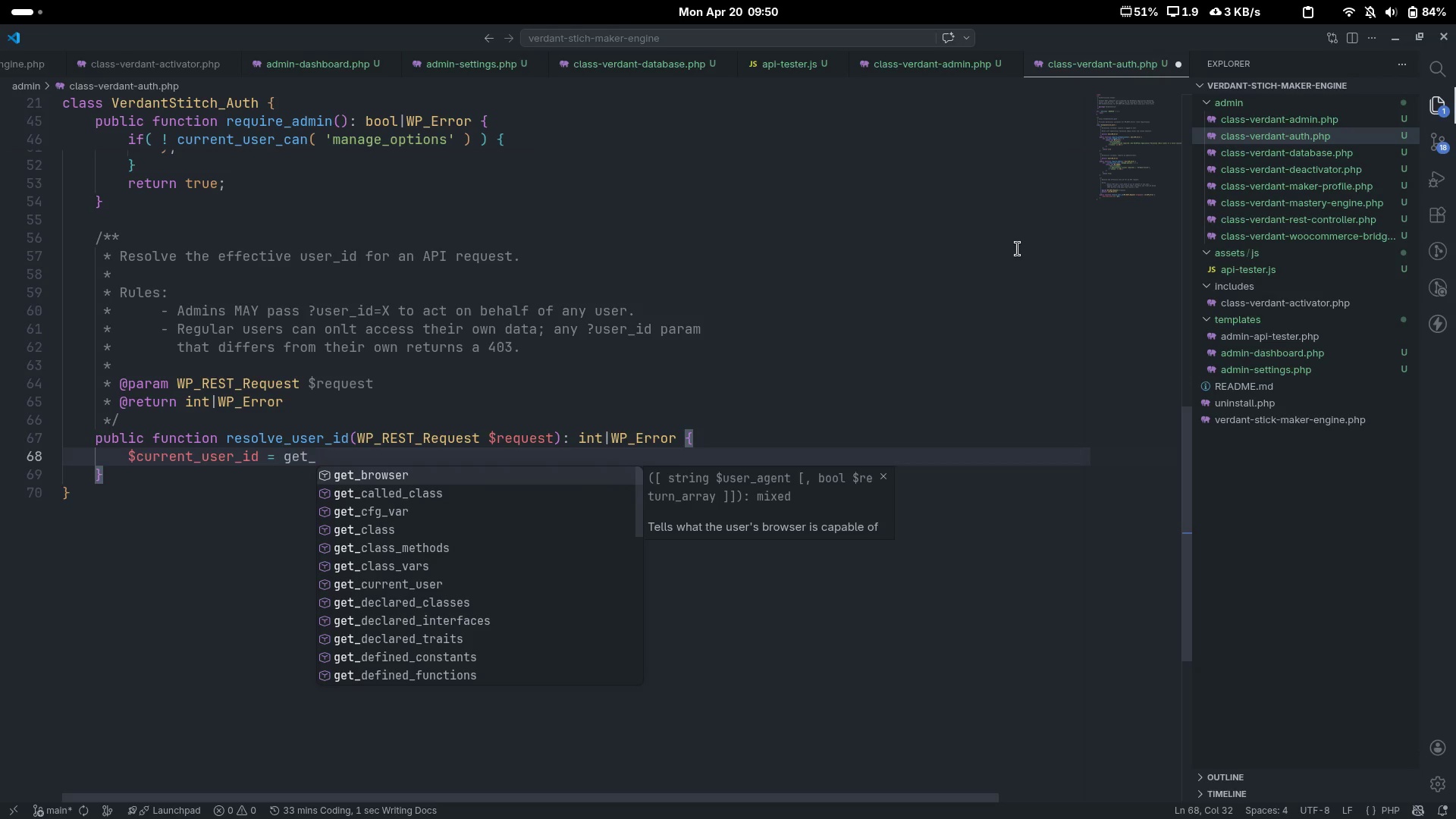 
wait(5.17)
 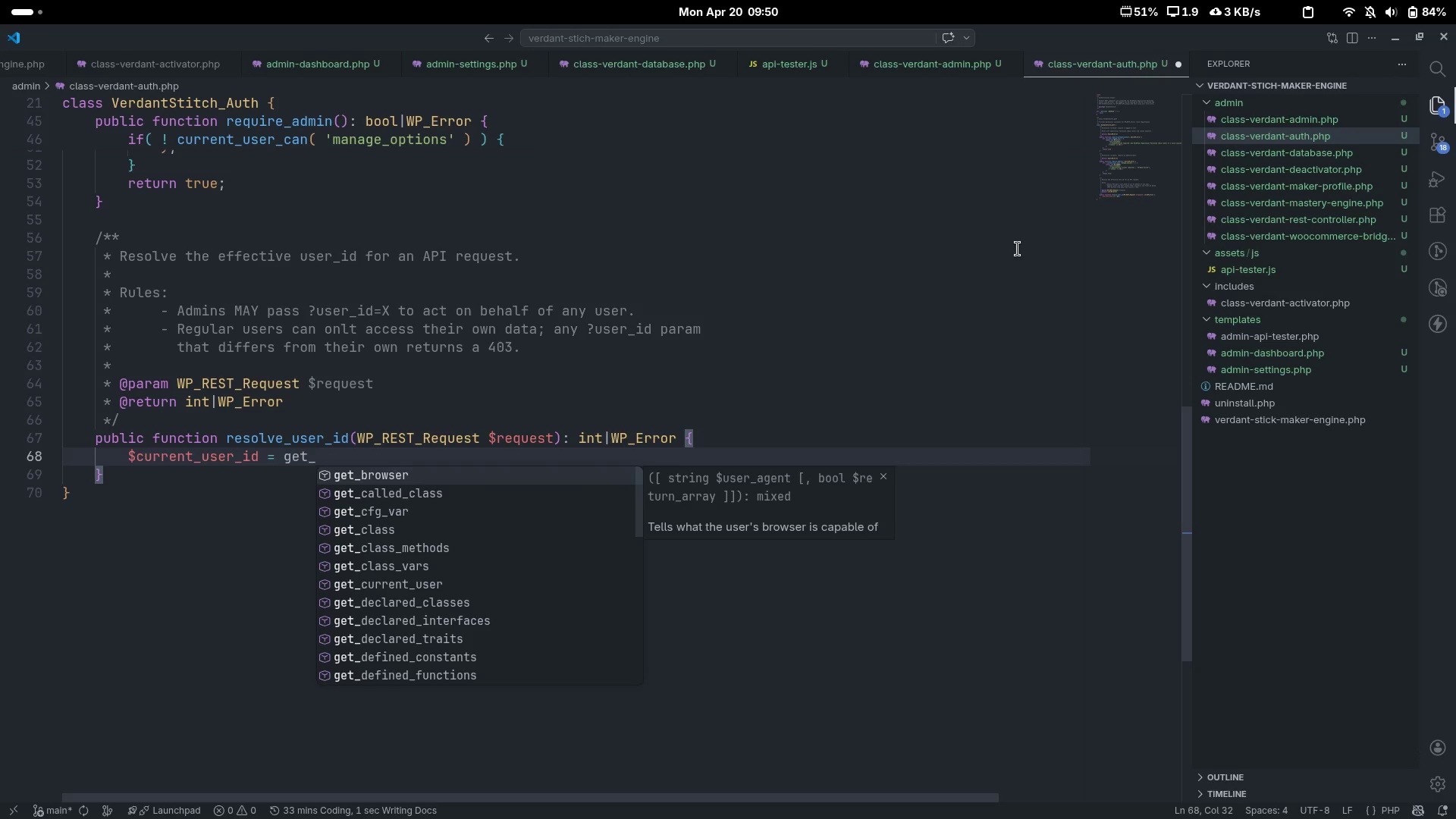 
type(current_usr)
key(Backspace)
type(er_id)
 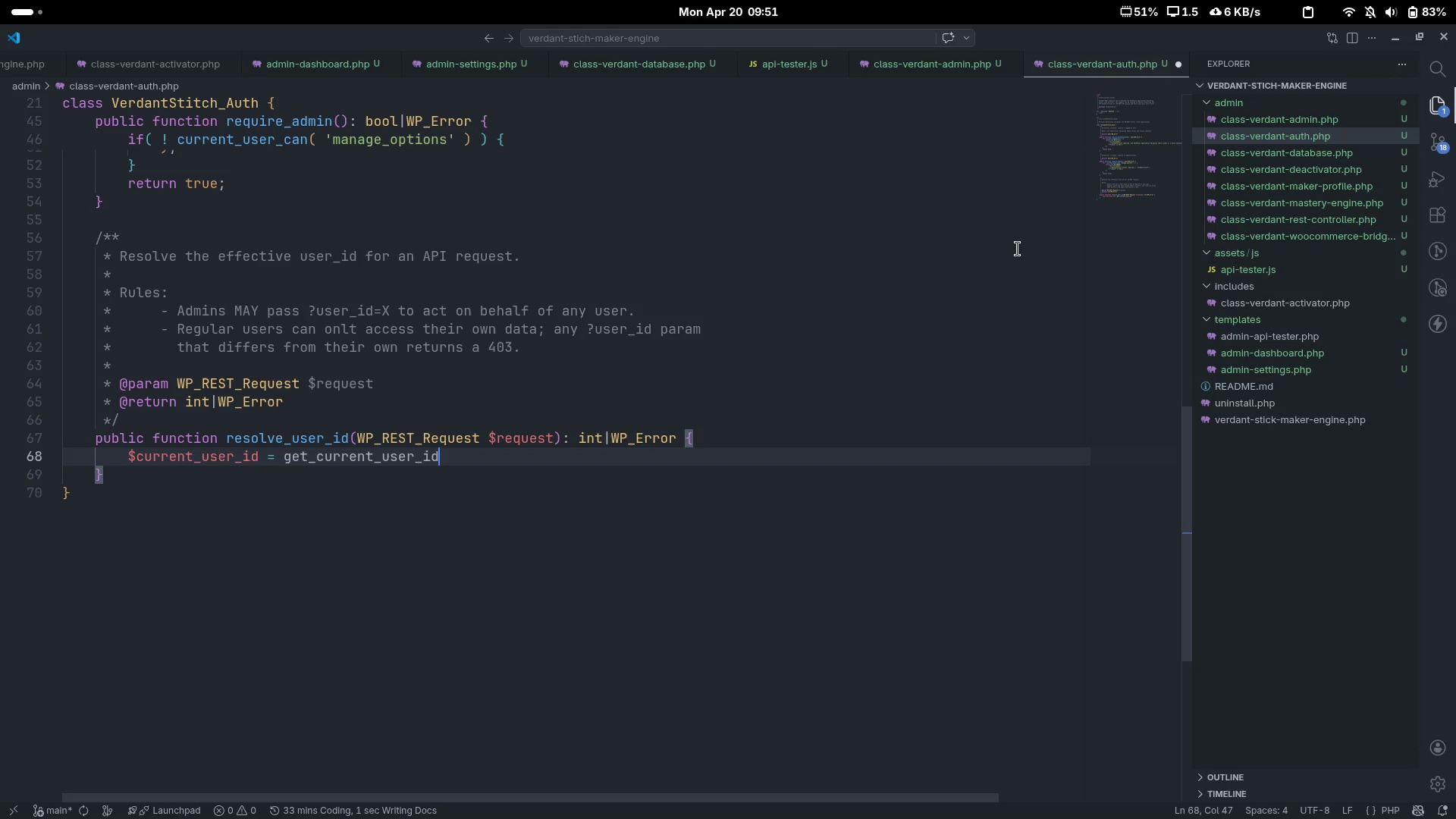 
wait(58.12)
 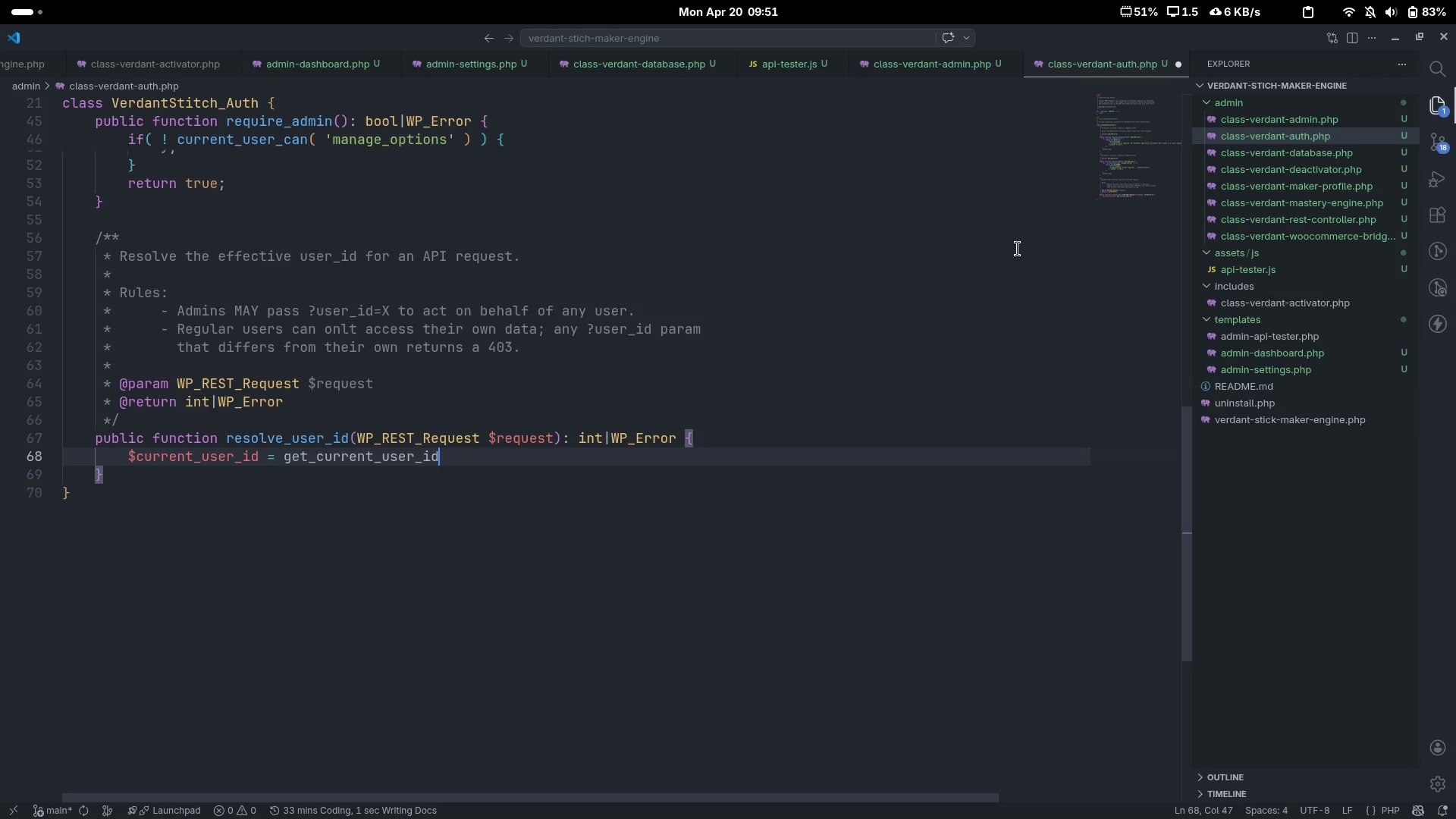 
type(();)
 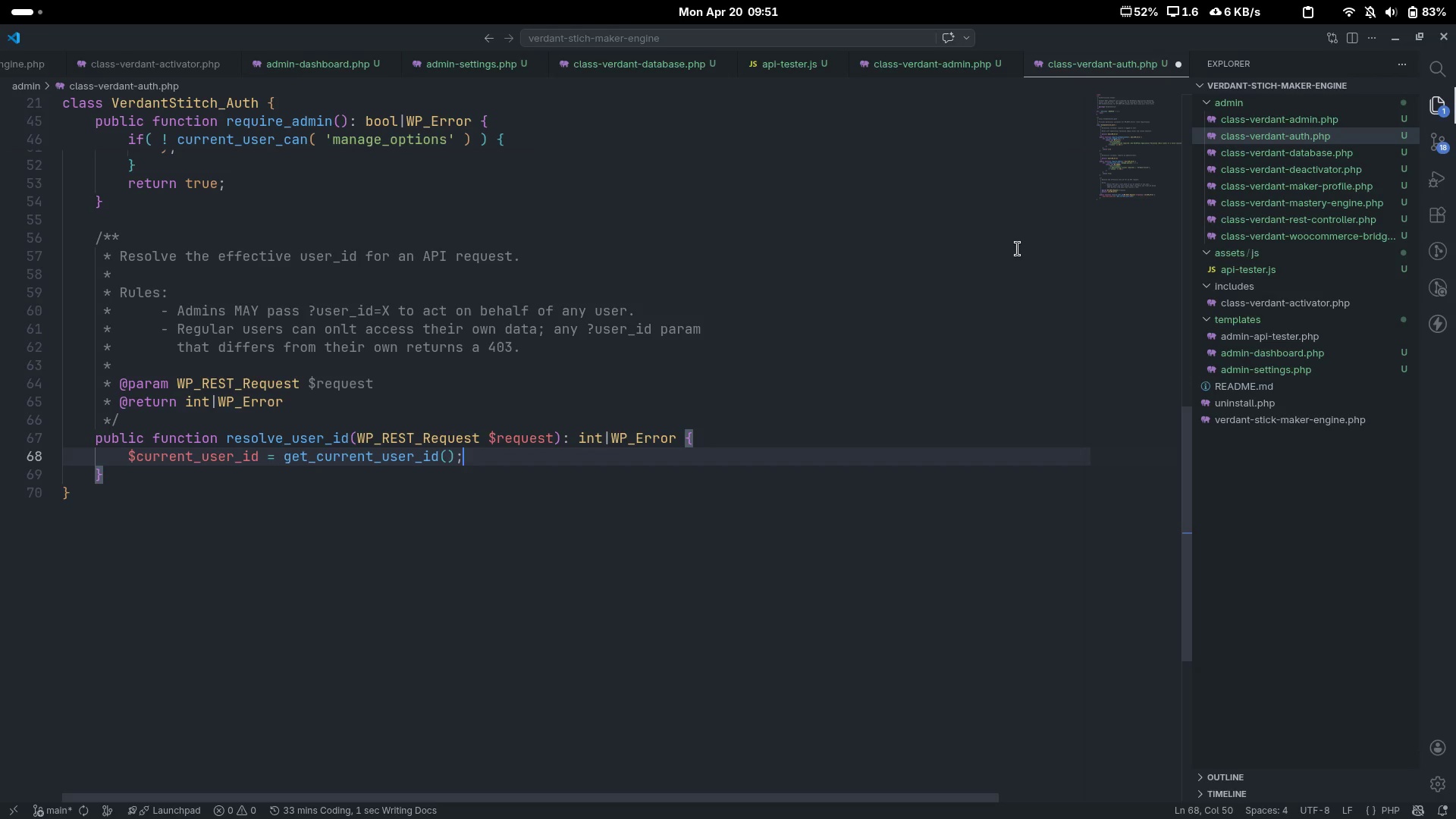 
key(Enter)
 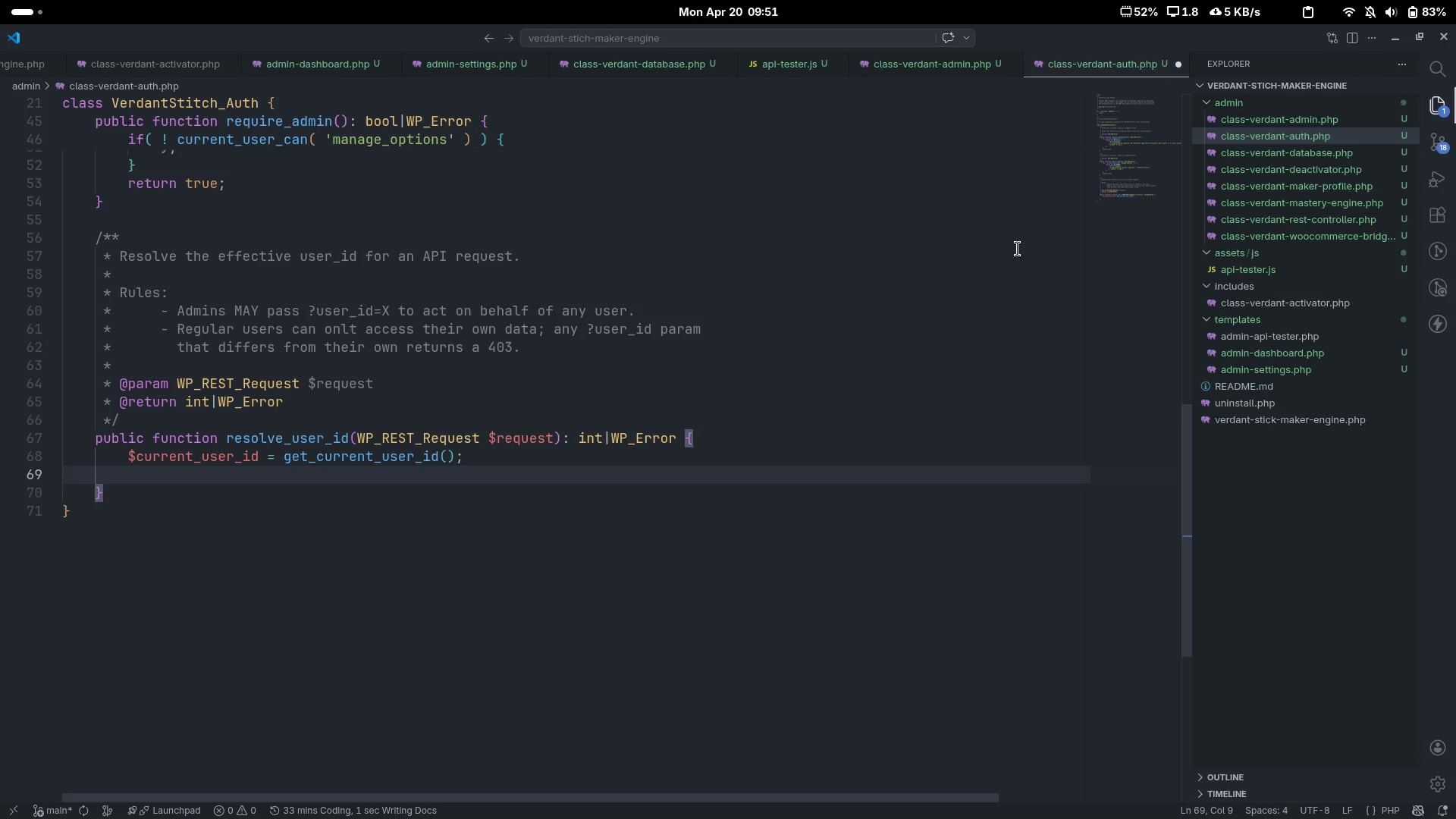 
type($param_usr_)
key(Backspace)
key(Backspace)
type(er_id = (int)
 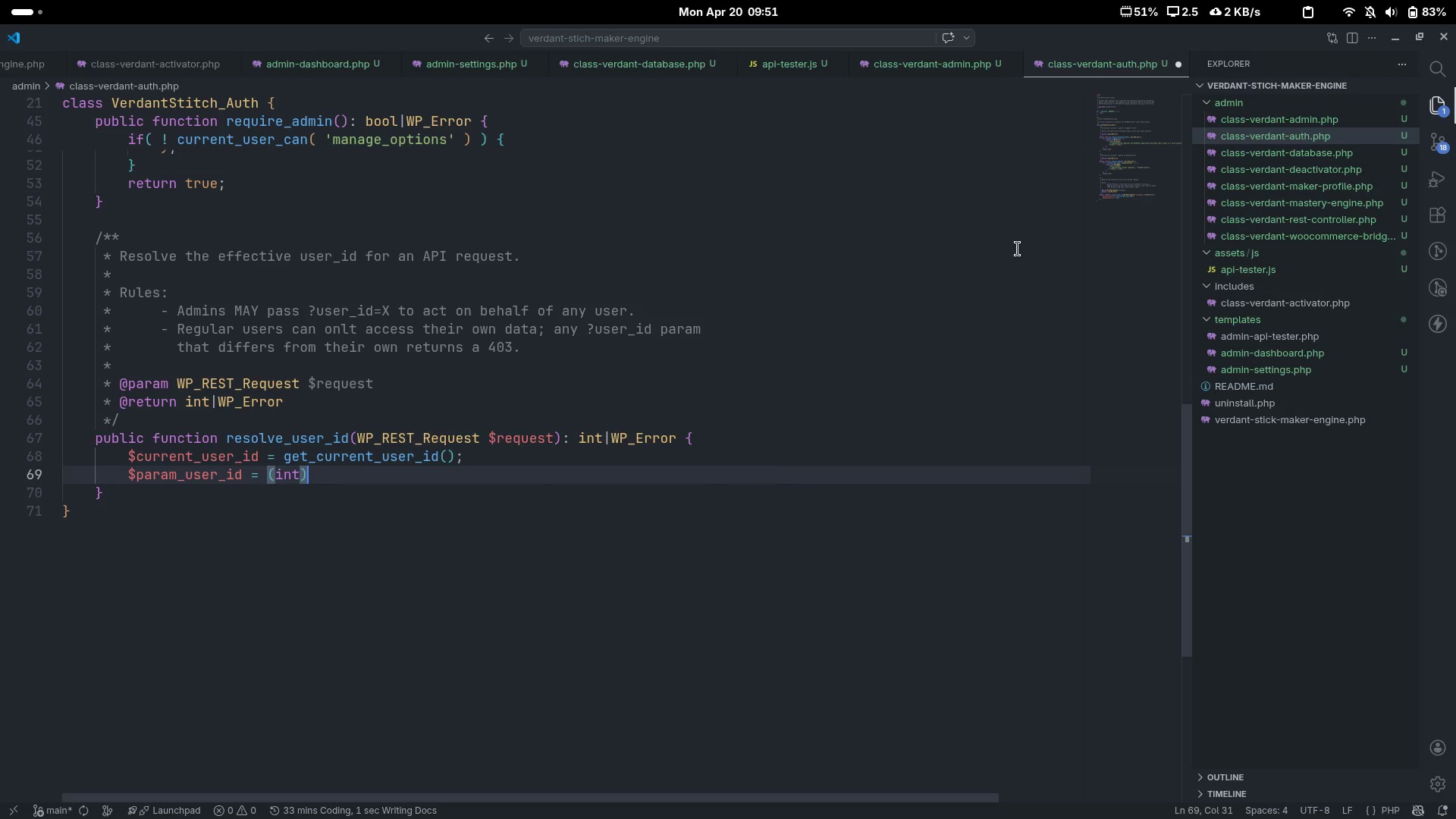 
 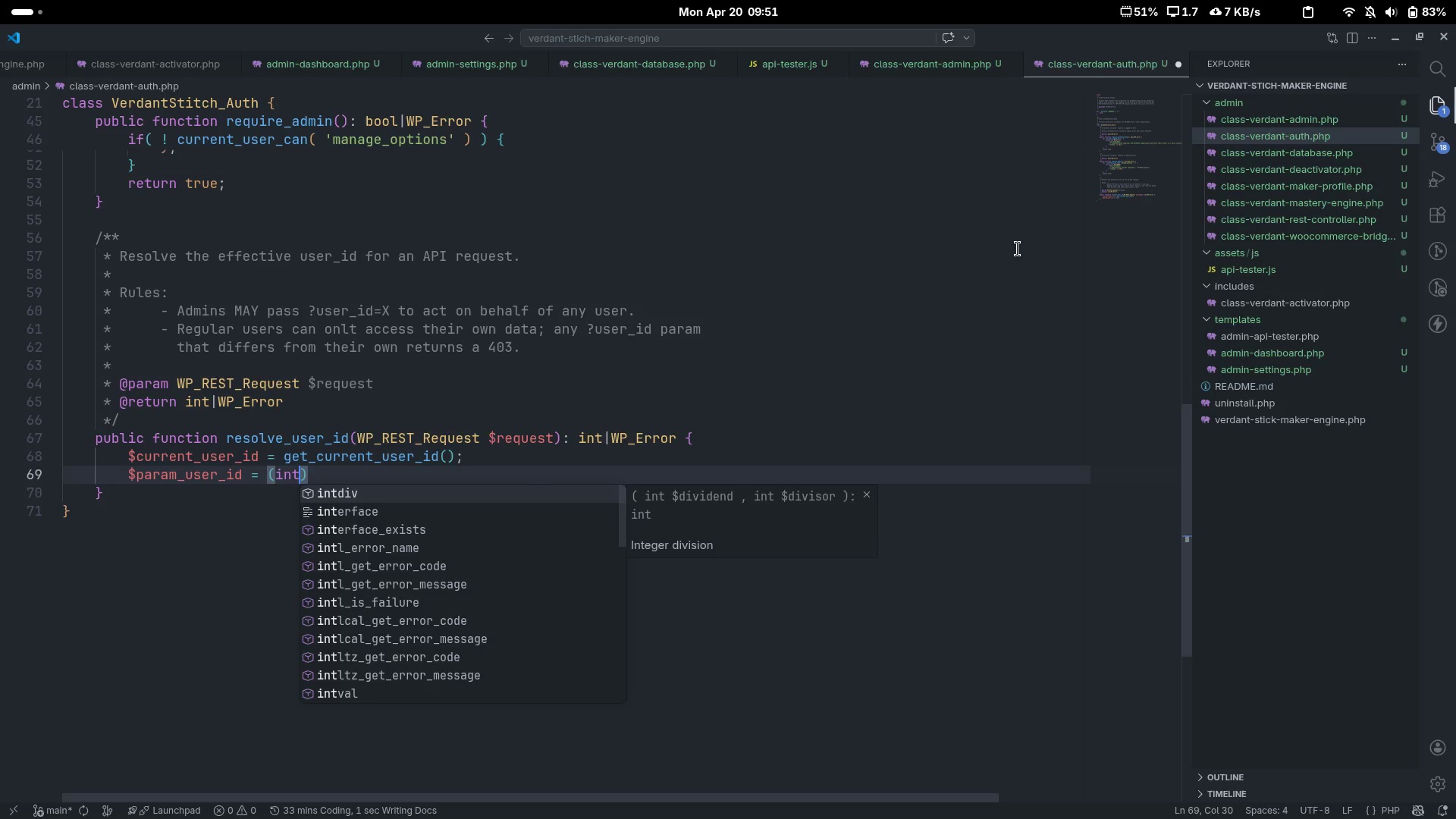 
key(ArrowRight)
 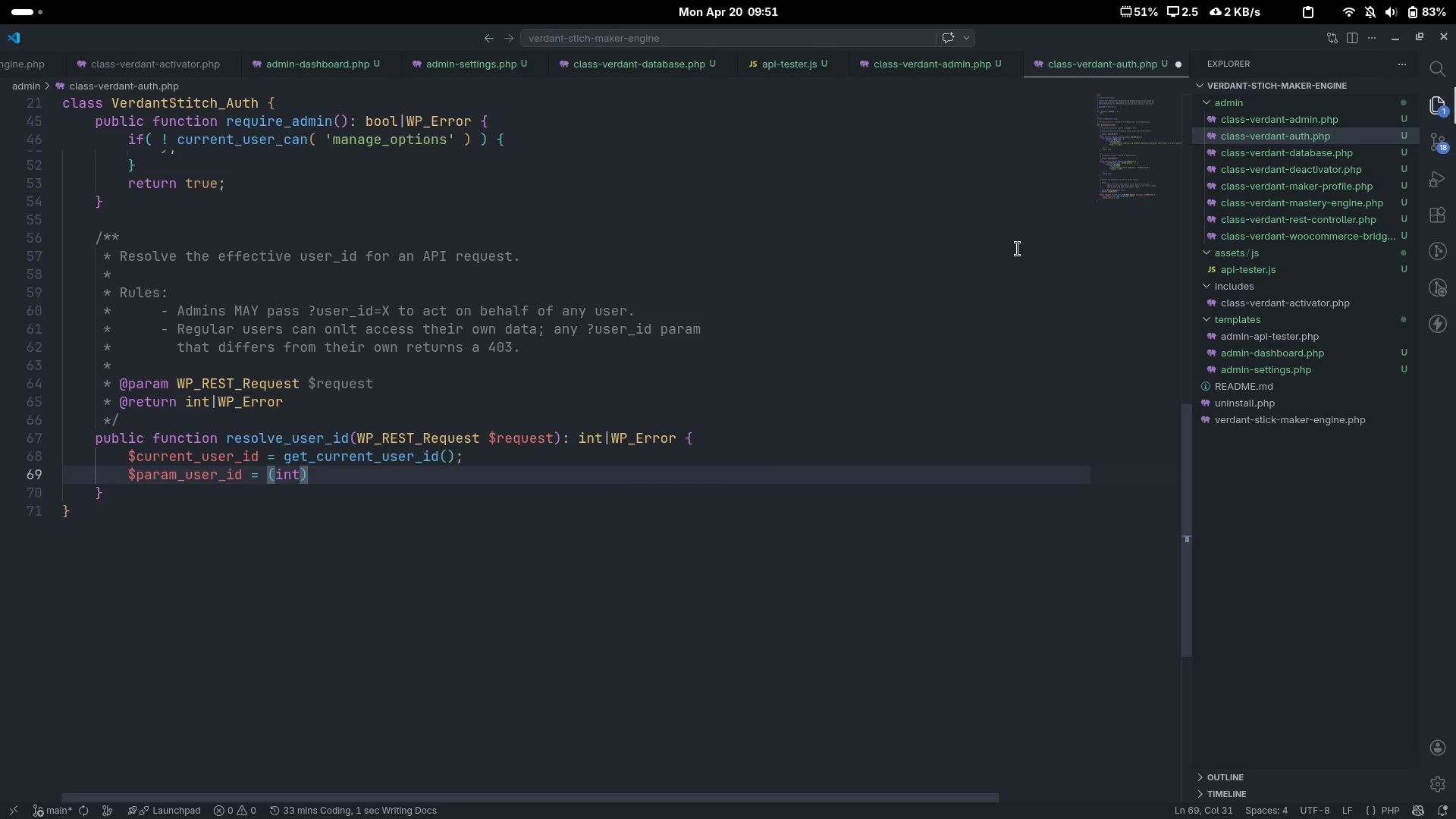 
type( $request->get_param('user_id)
 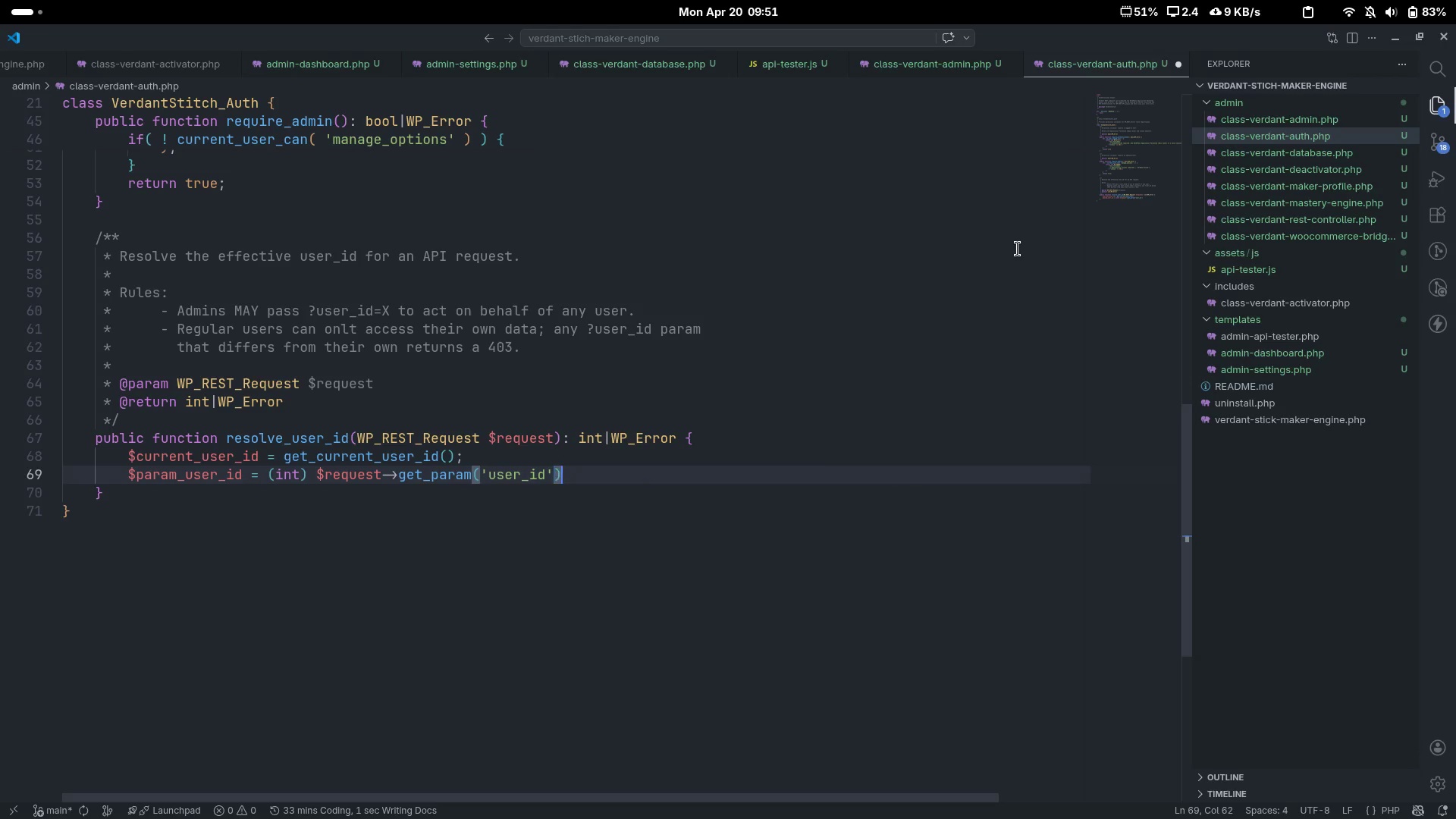 
 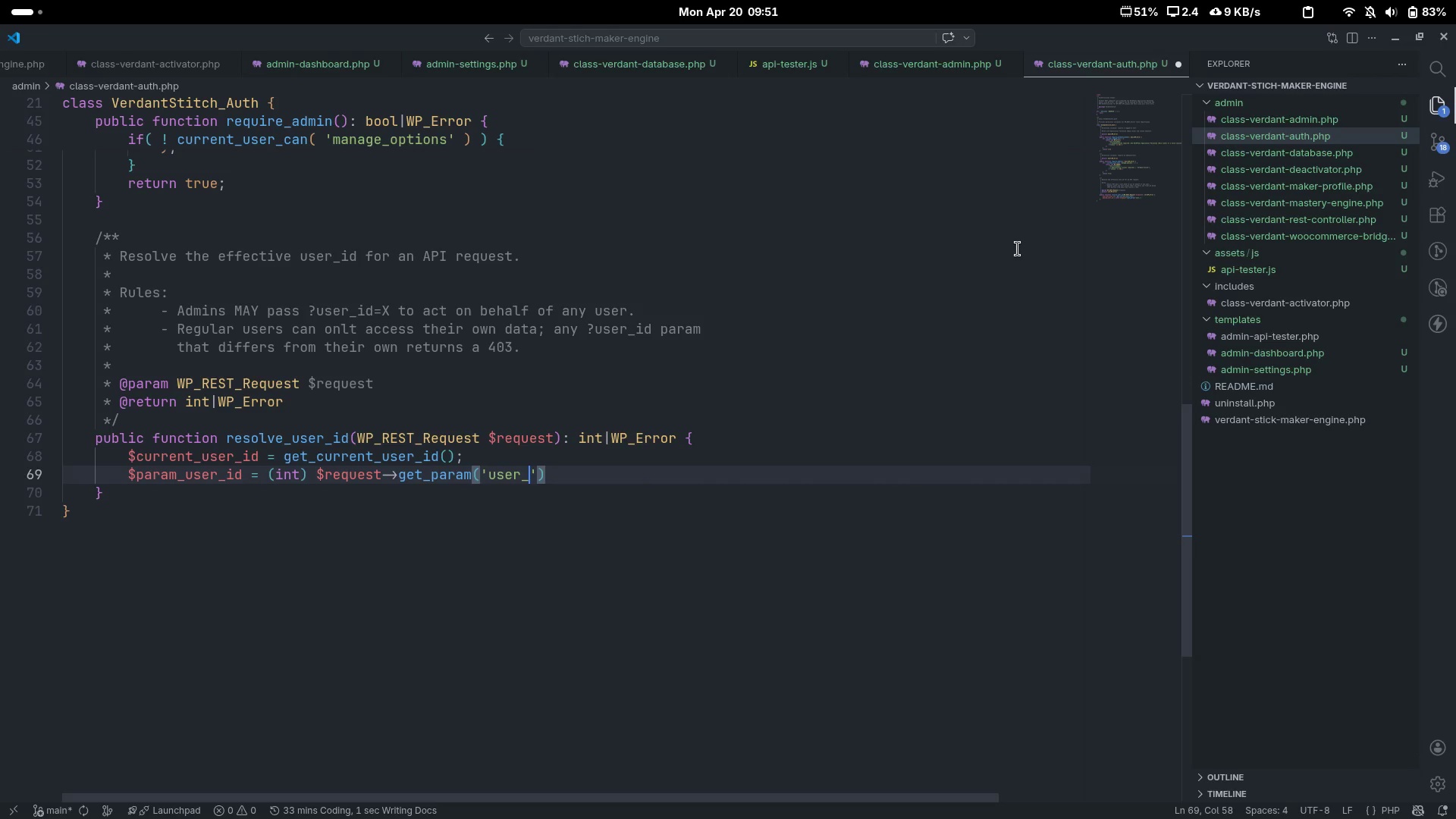 
key(ArrowRight)
 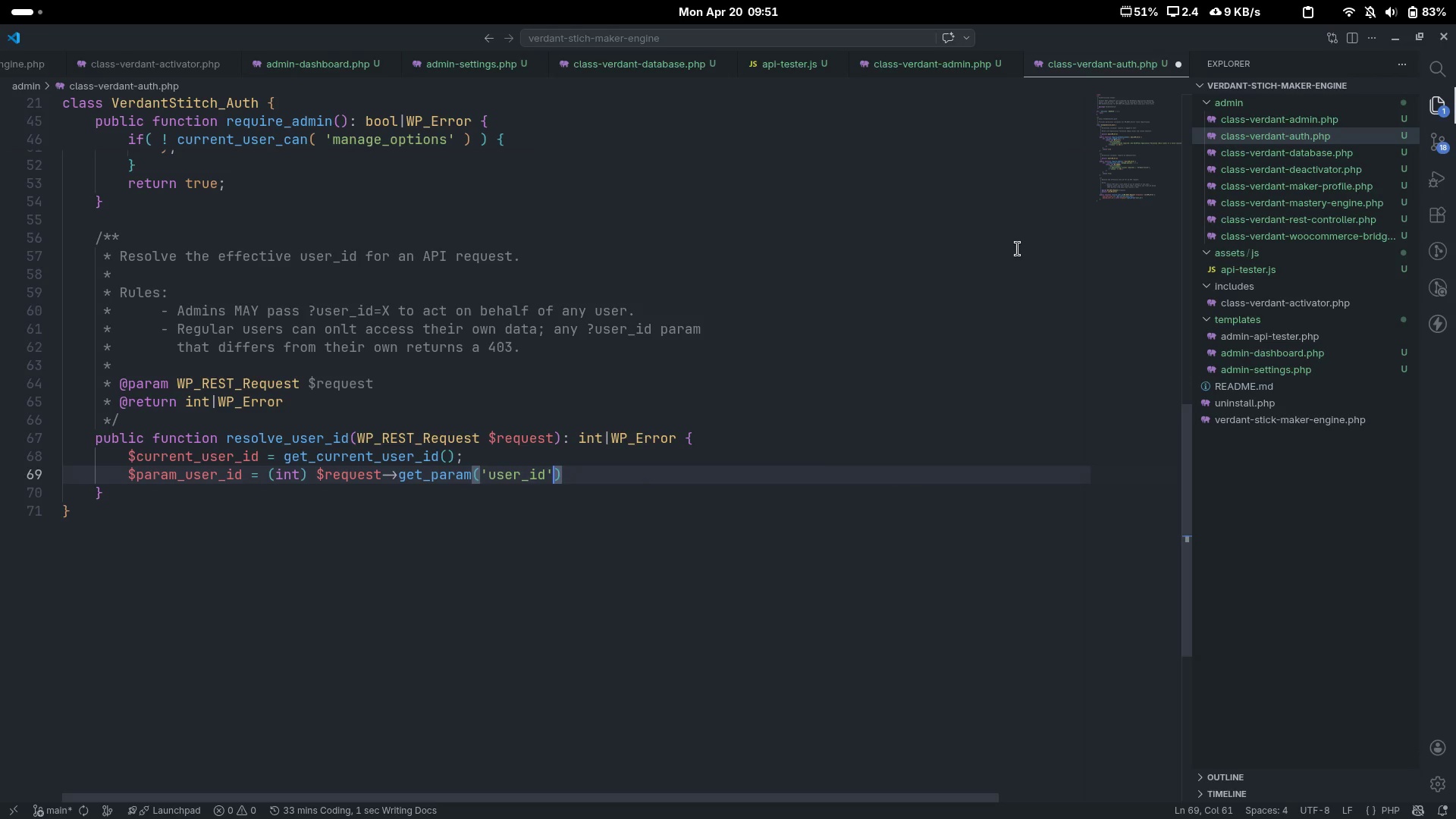 
key(ArrowRight)
 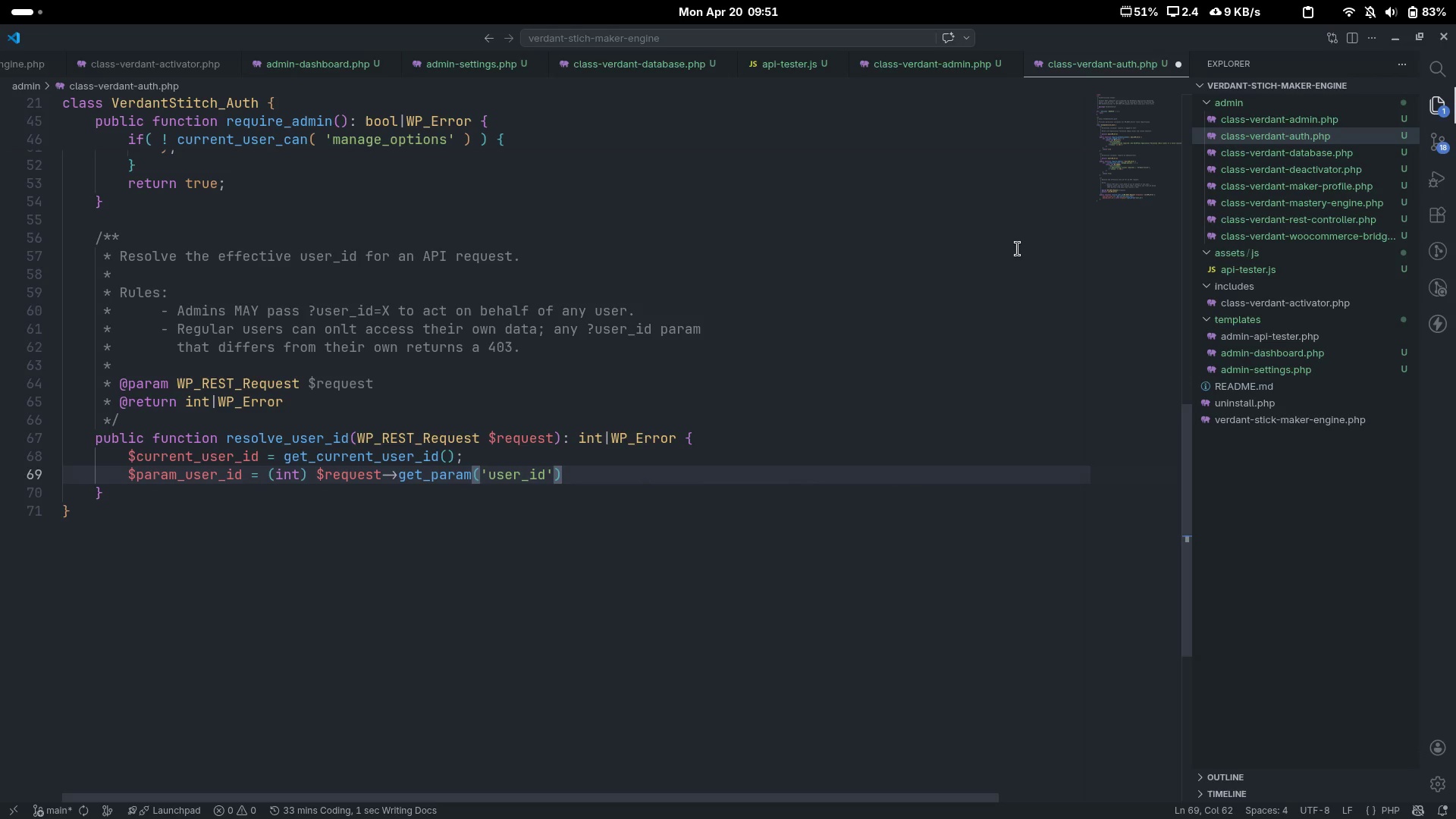 
key(Semicolon)
 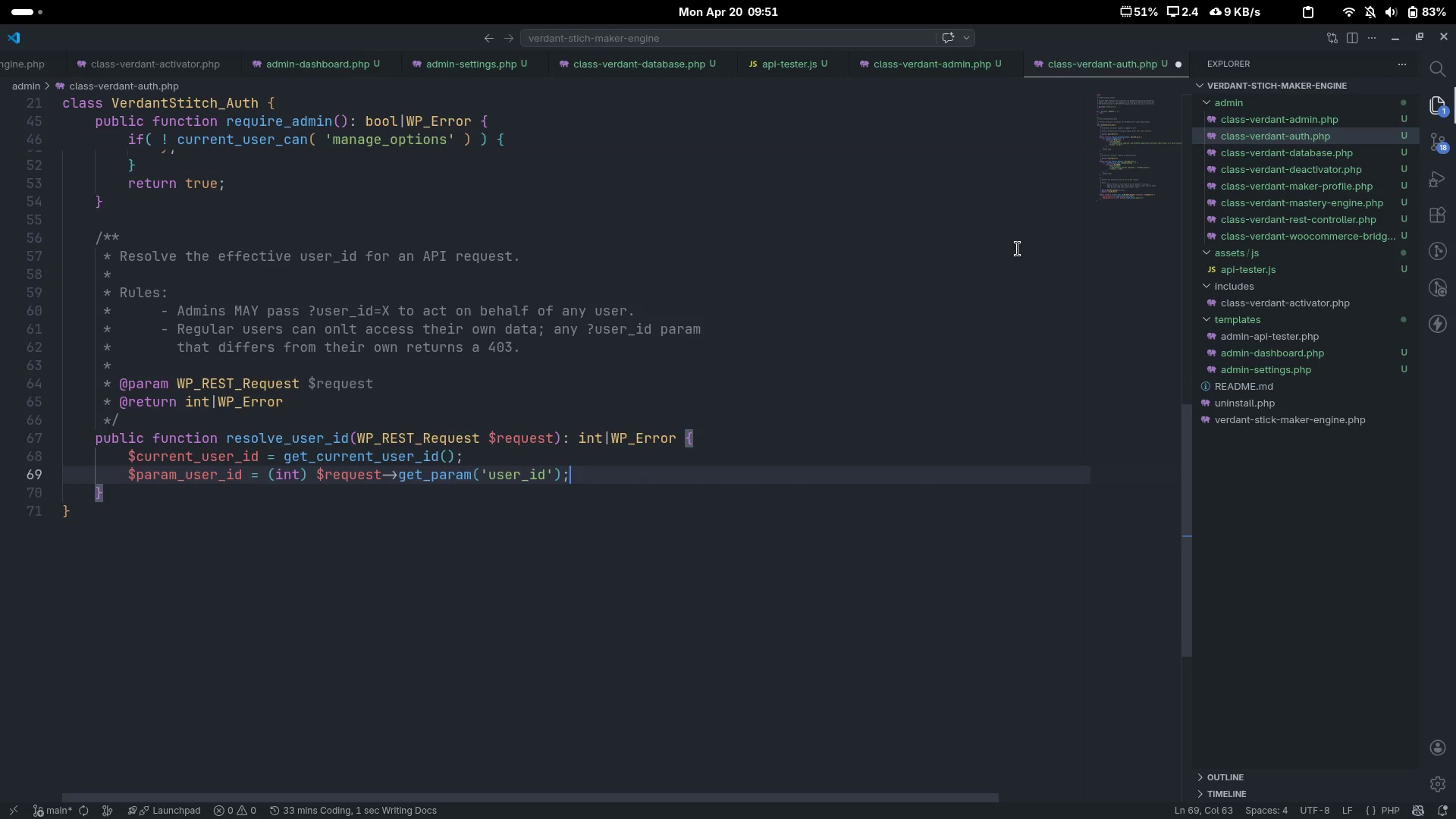 
key(Enter)
 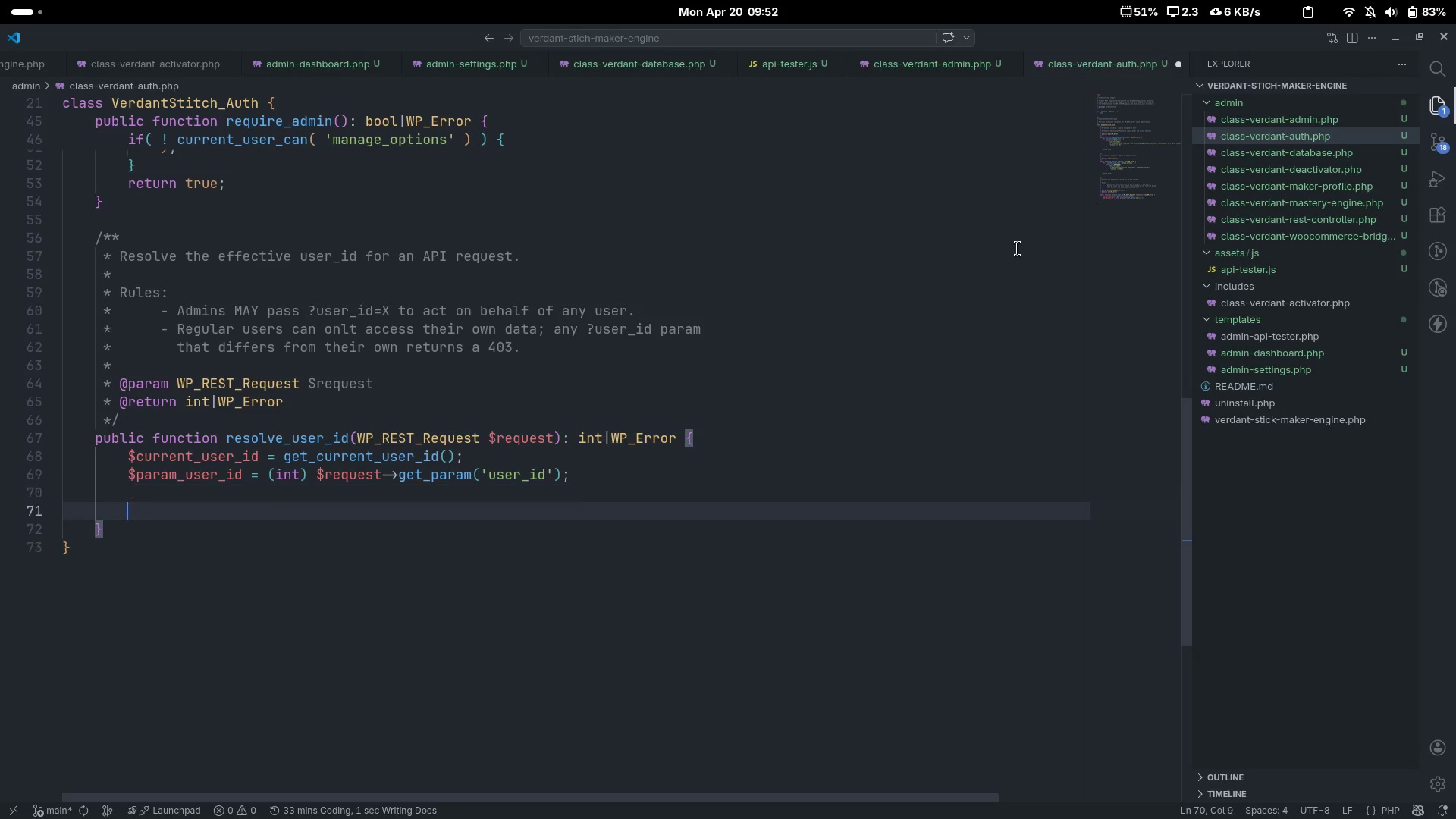 
key(Enter)
 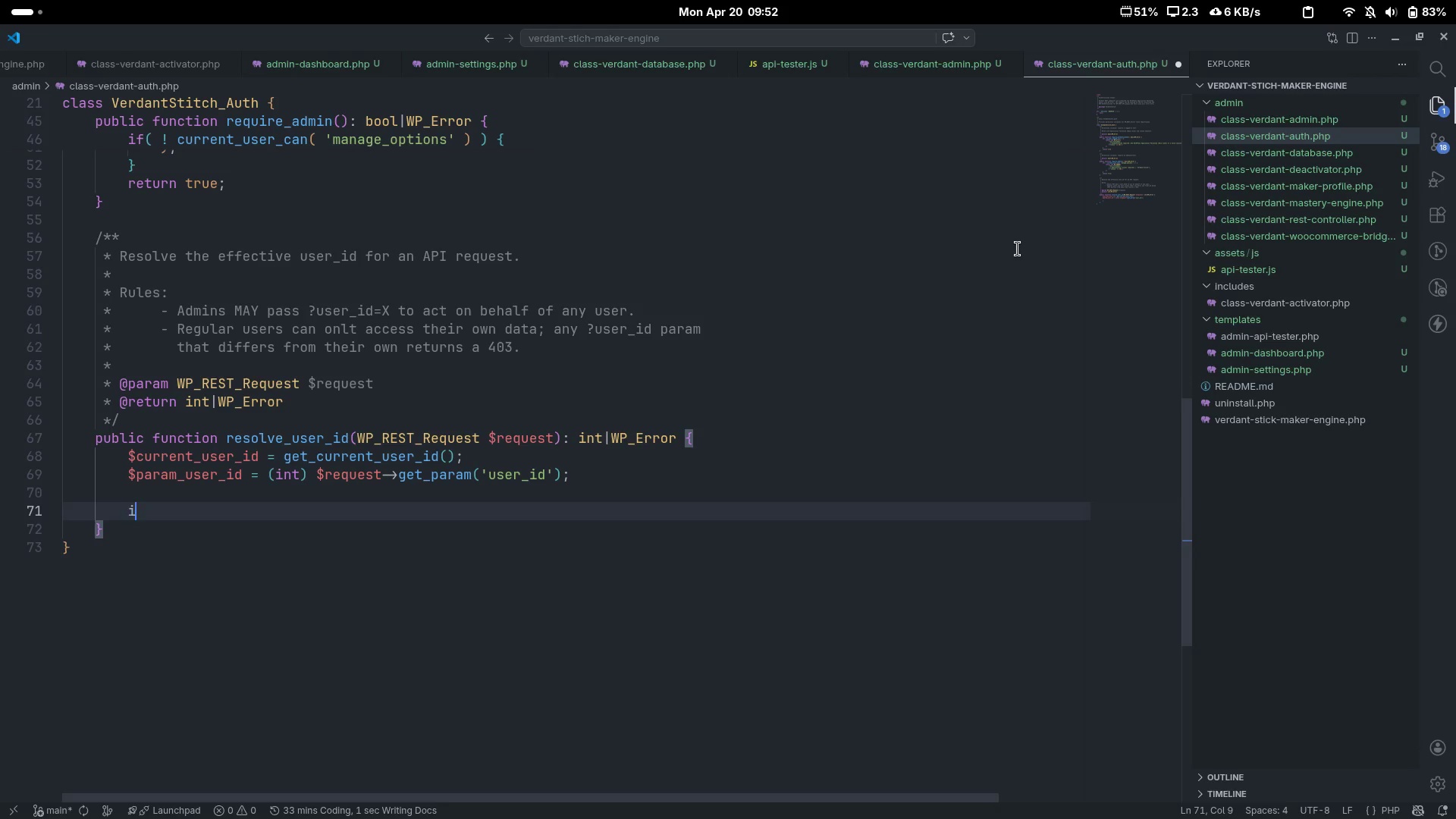 
type(if ( )
 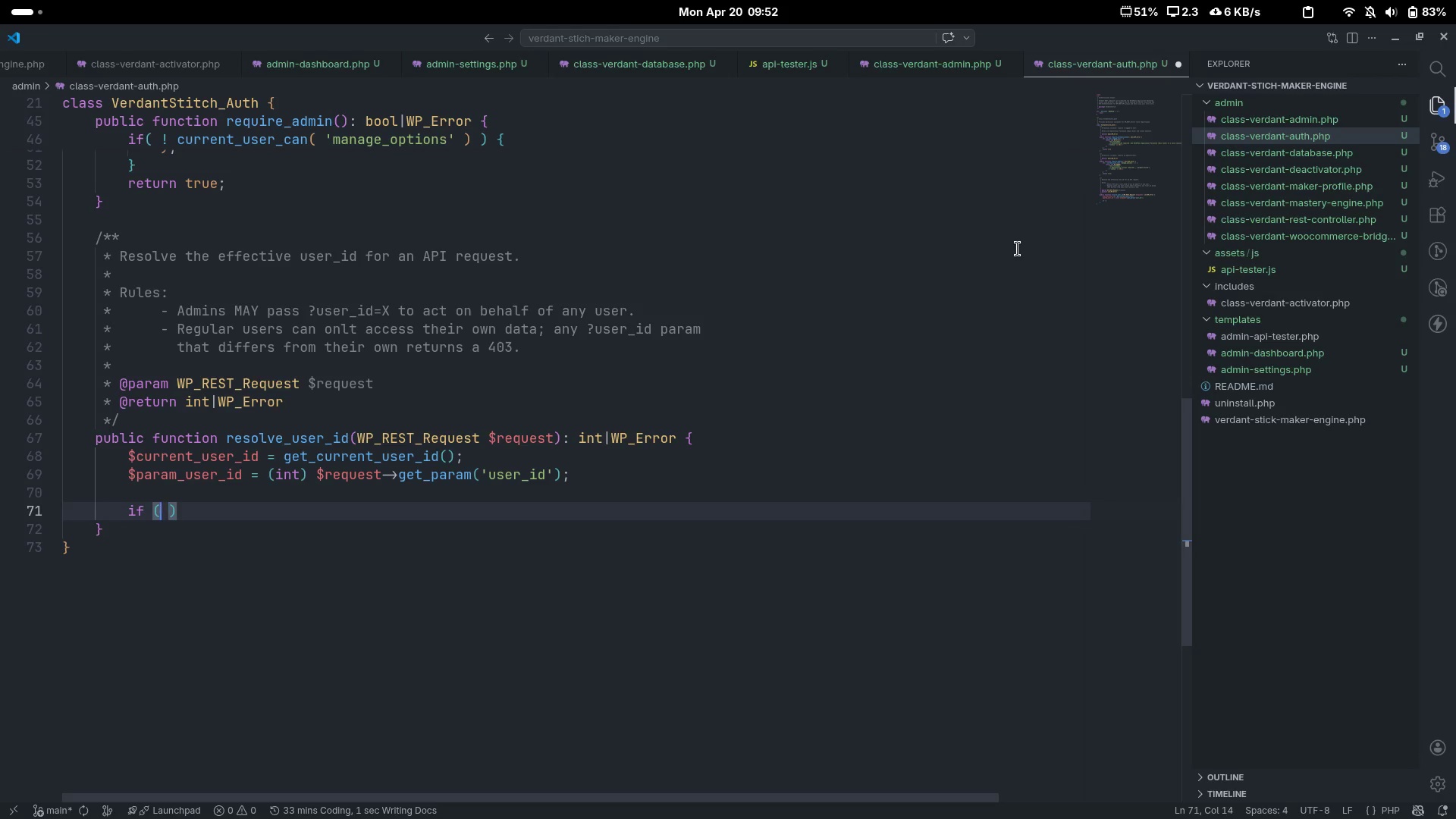 
key(ArrowLeft)
 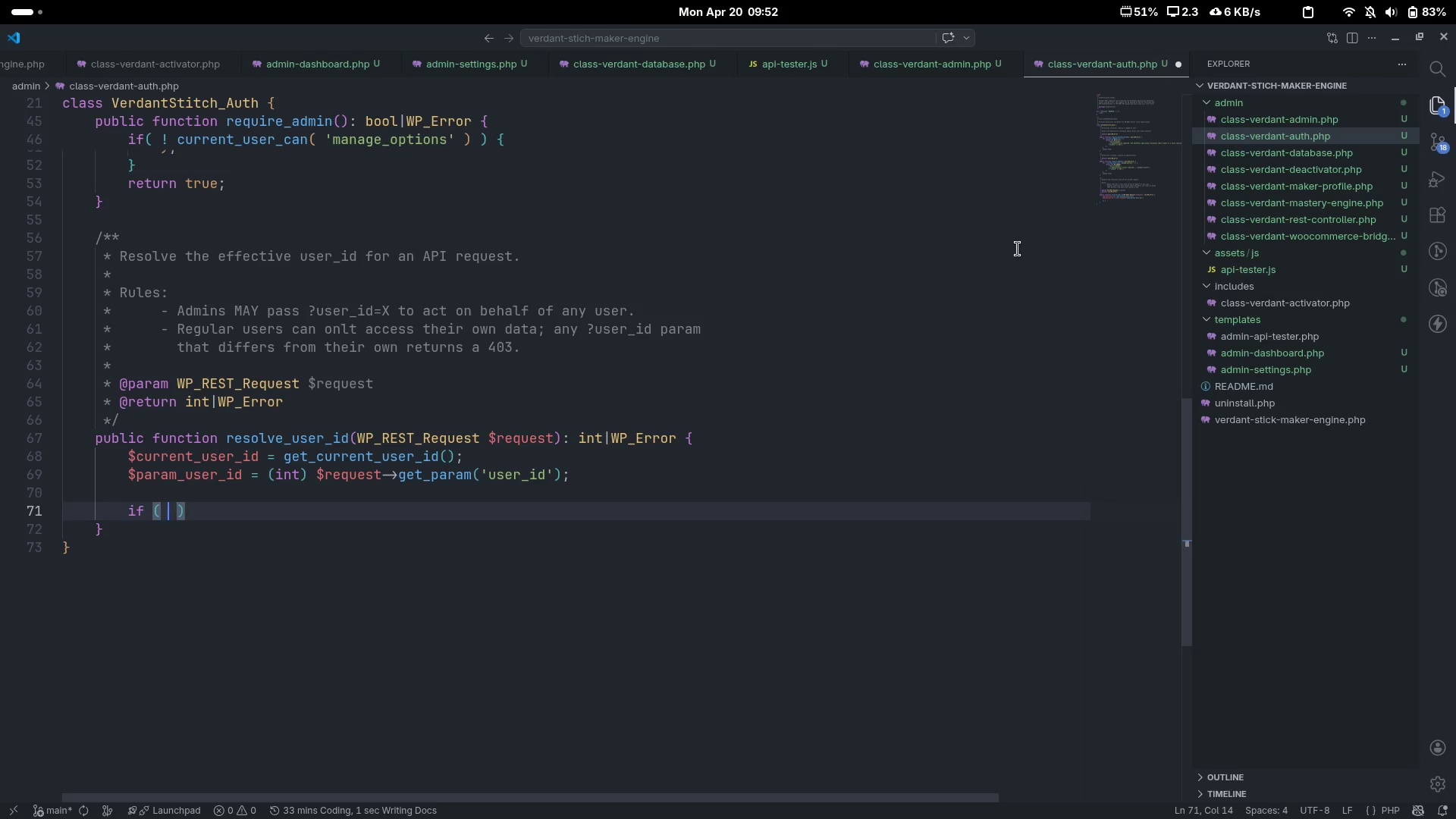 
key(Space)
 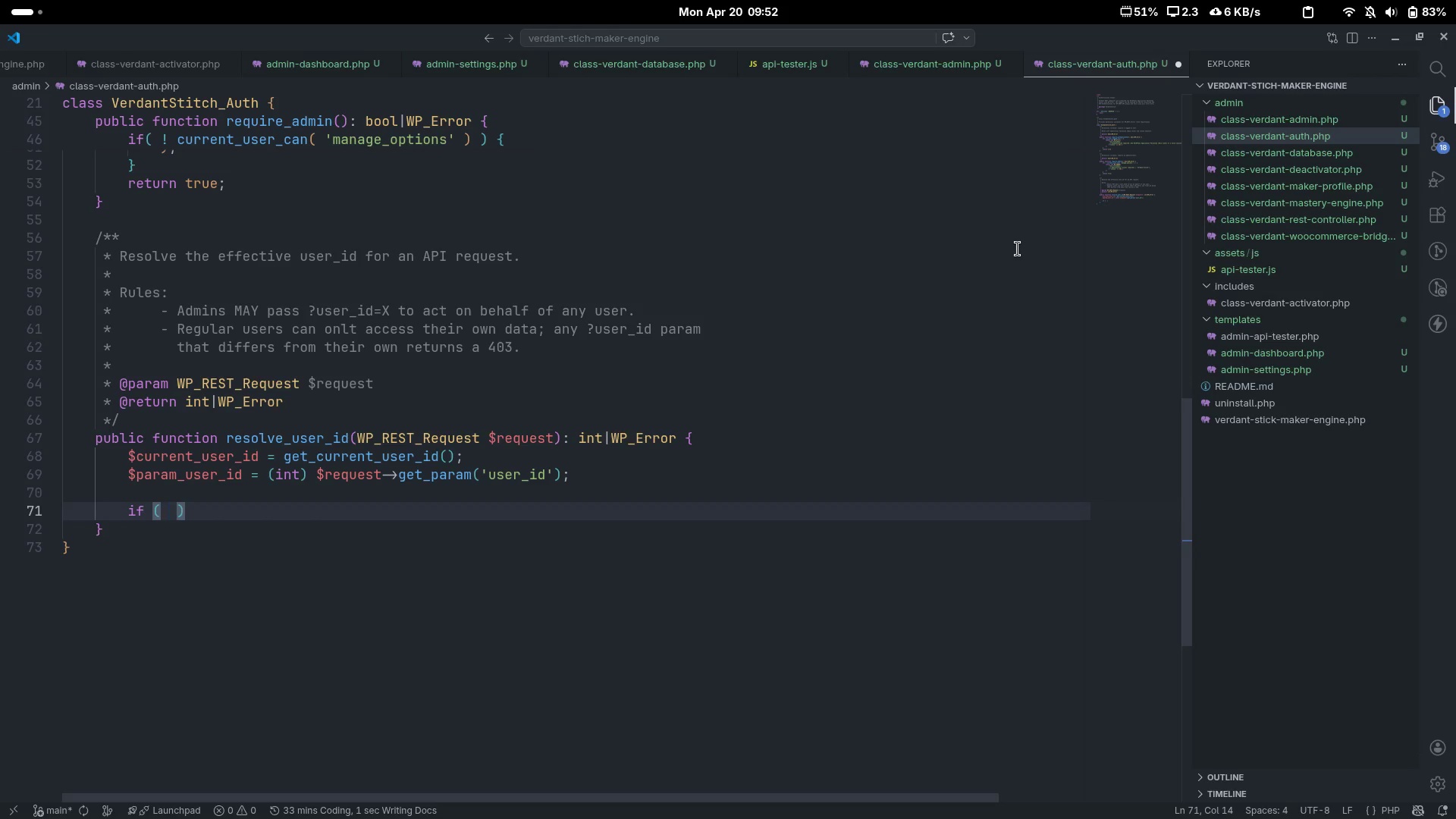 
key(Control+ControlLeft)
 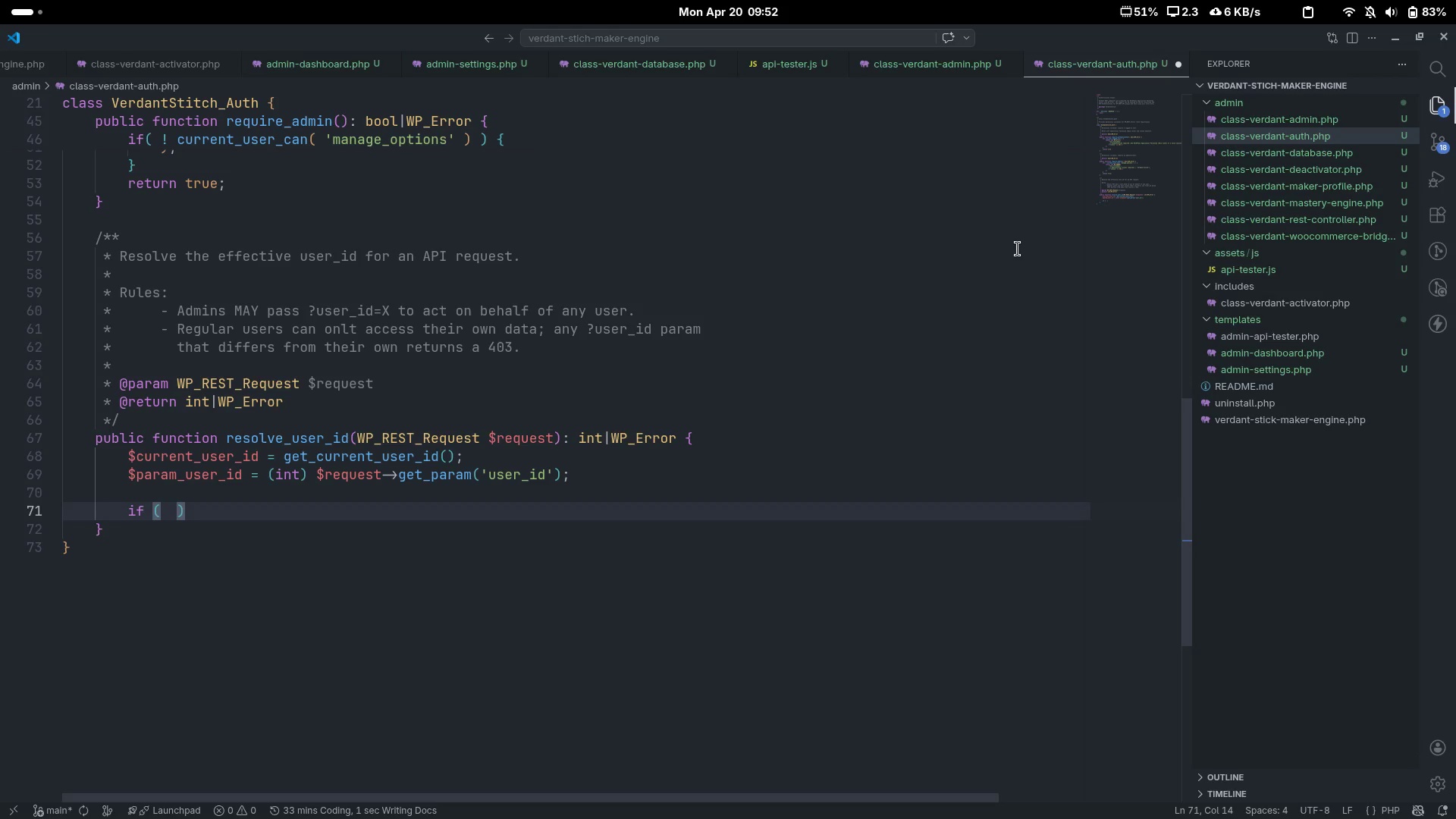 
key(Control+ArrowLeft)
 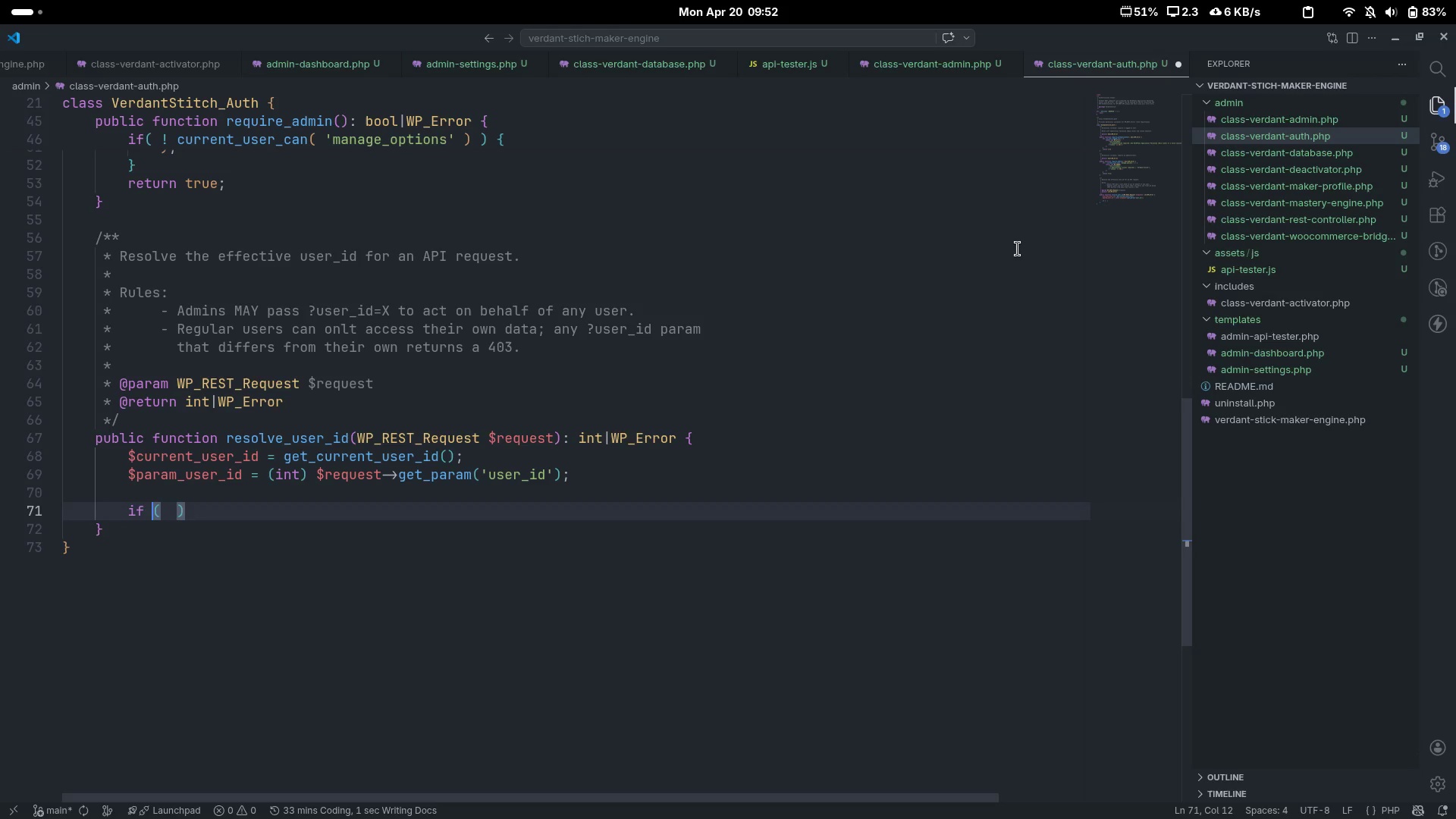 
key(Backspace)
 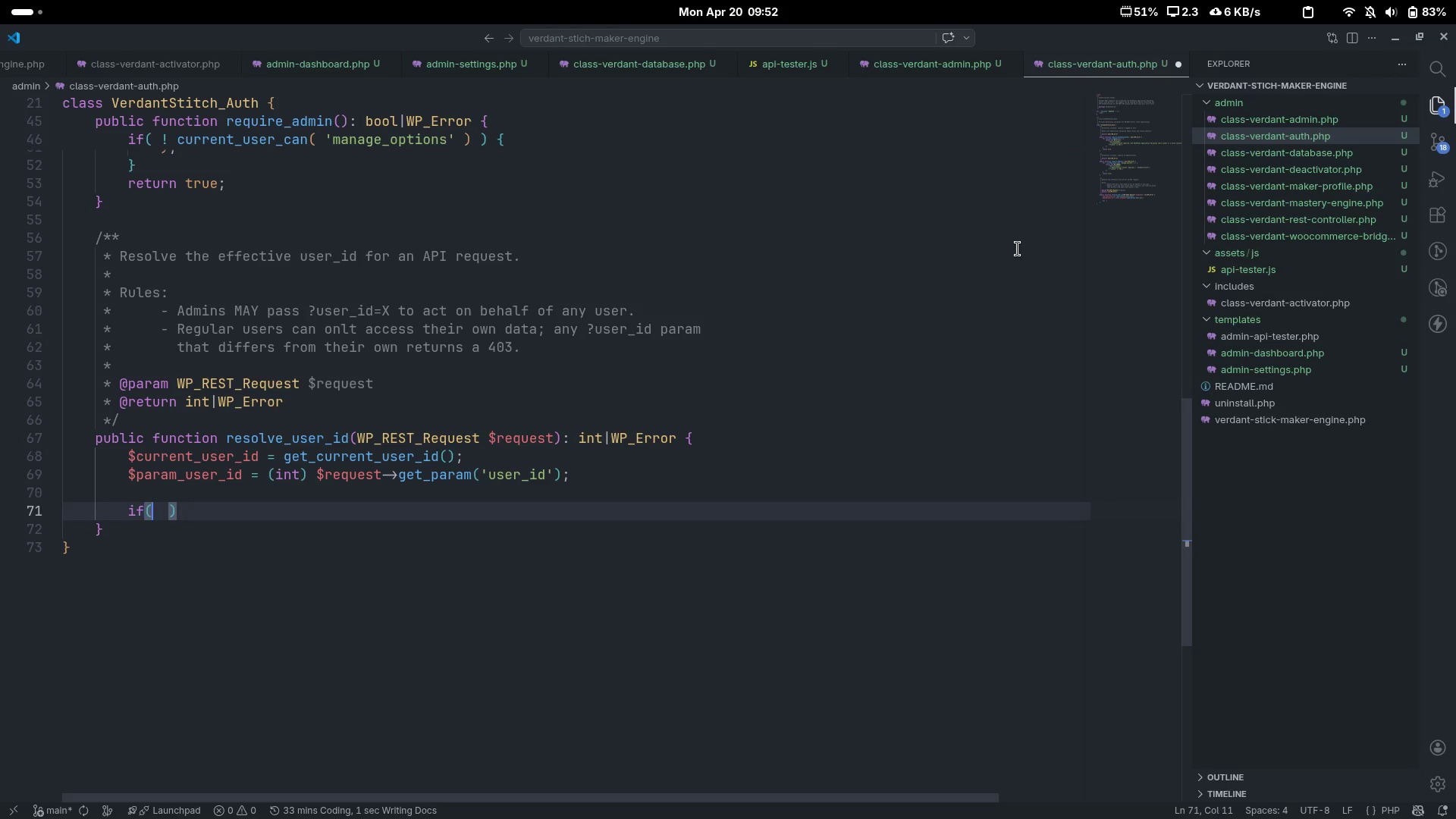 
key(ArrowRight)
 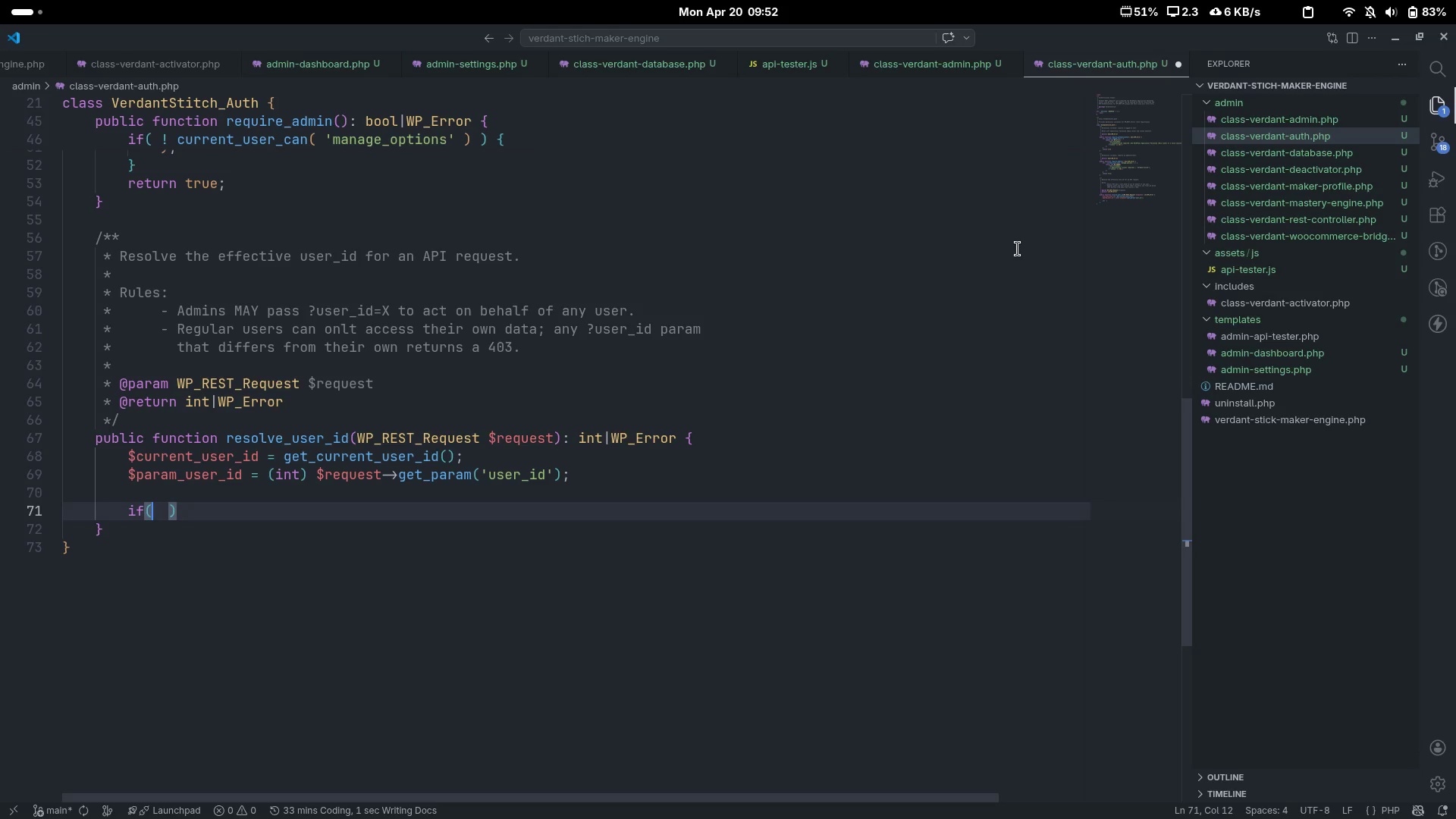 
key(ArrowRight)
 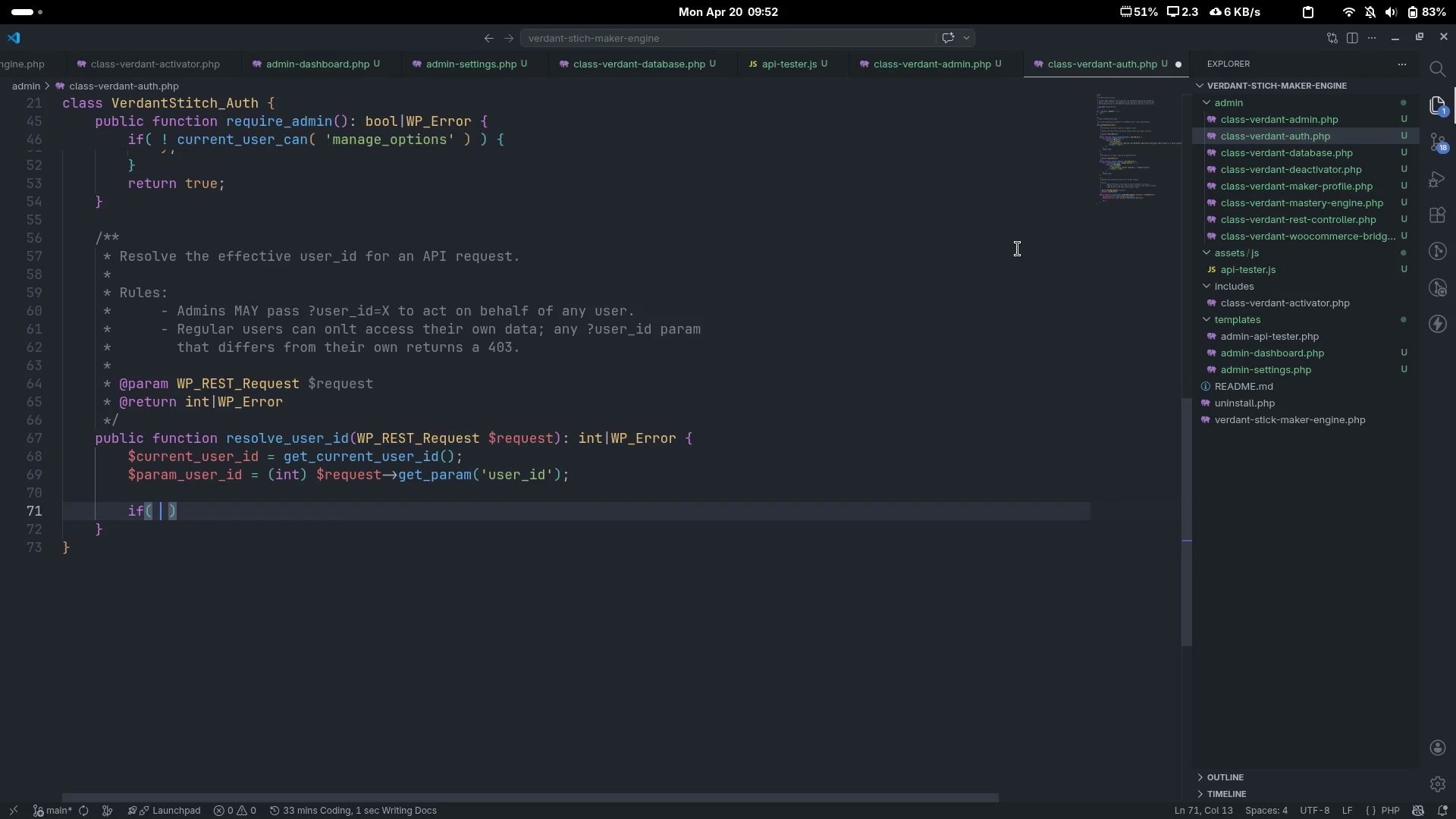 
type($param_user_id && $param_)
key(Tab)
type( !== $curr)
key(Tab)
 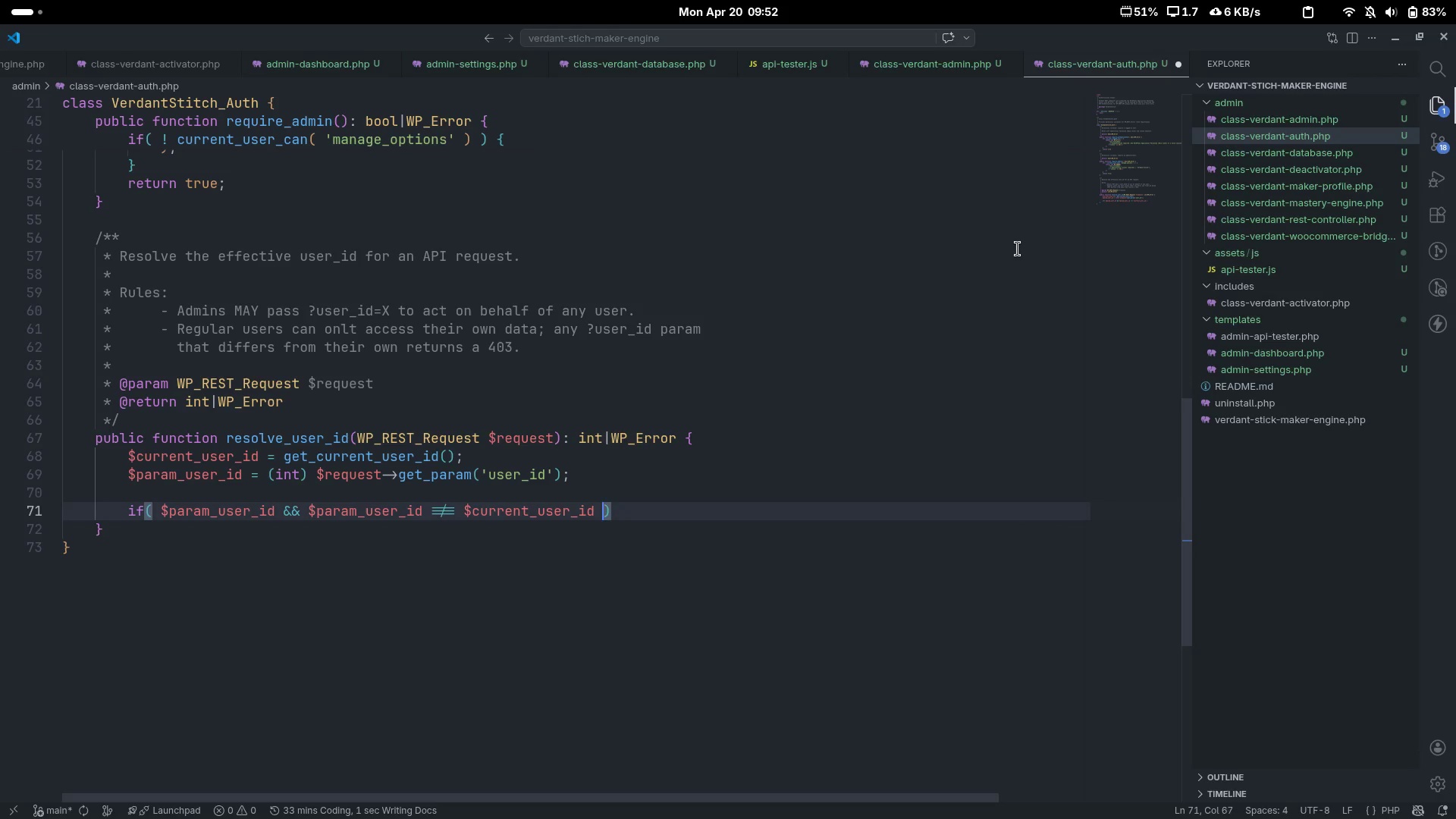 
 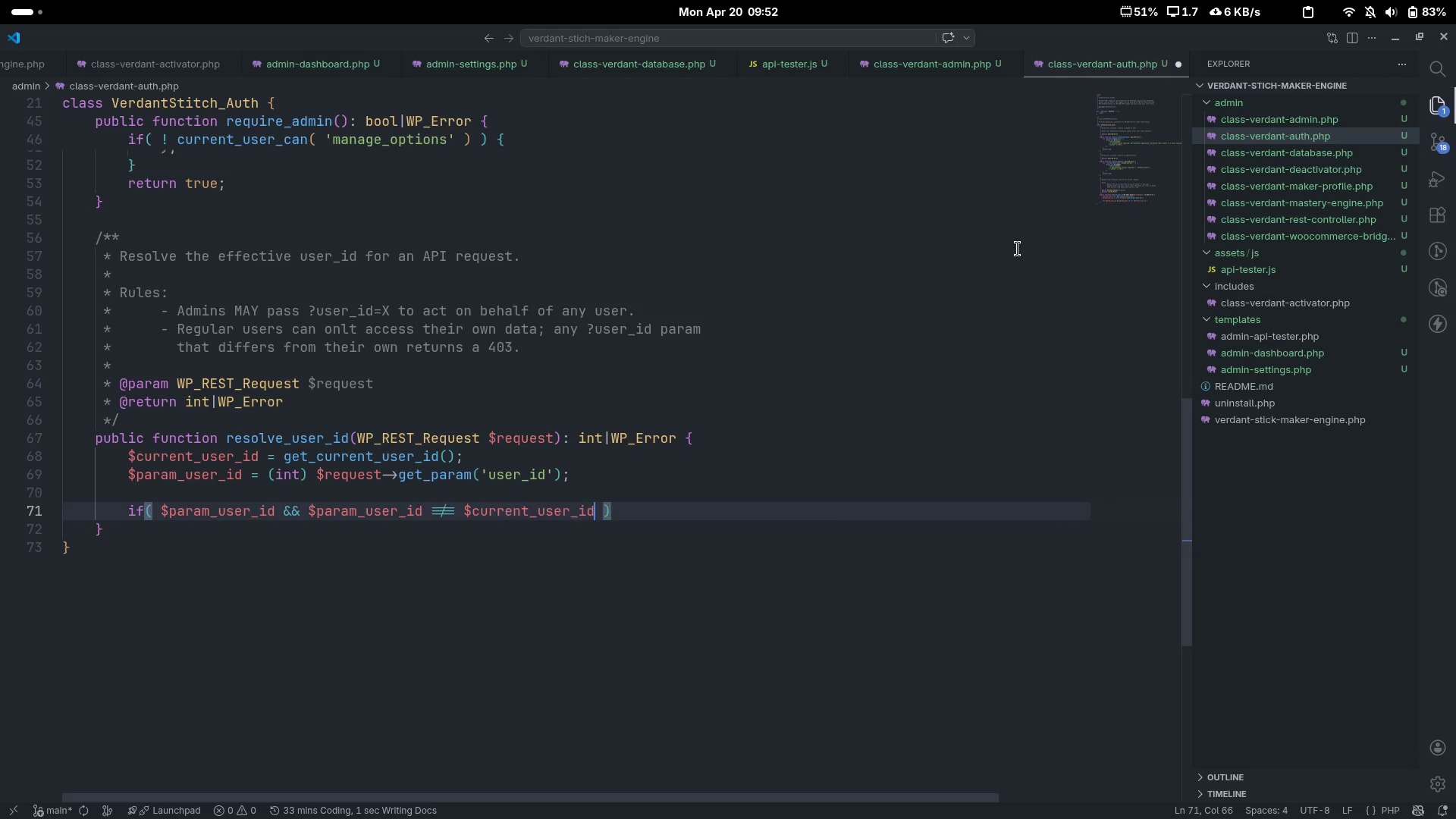 
key(ArrowRight)
 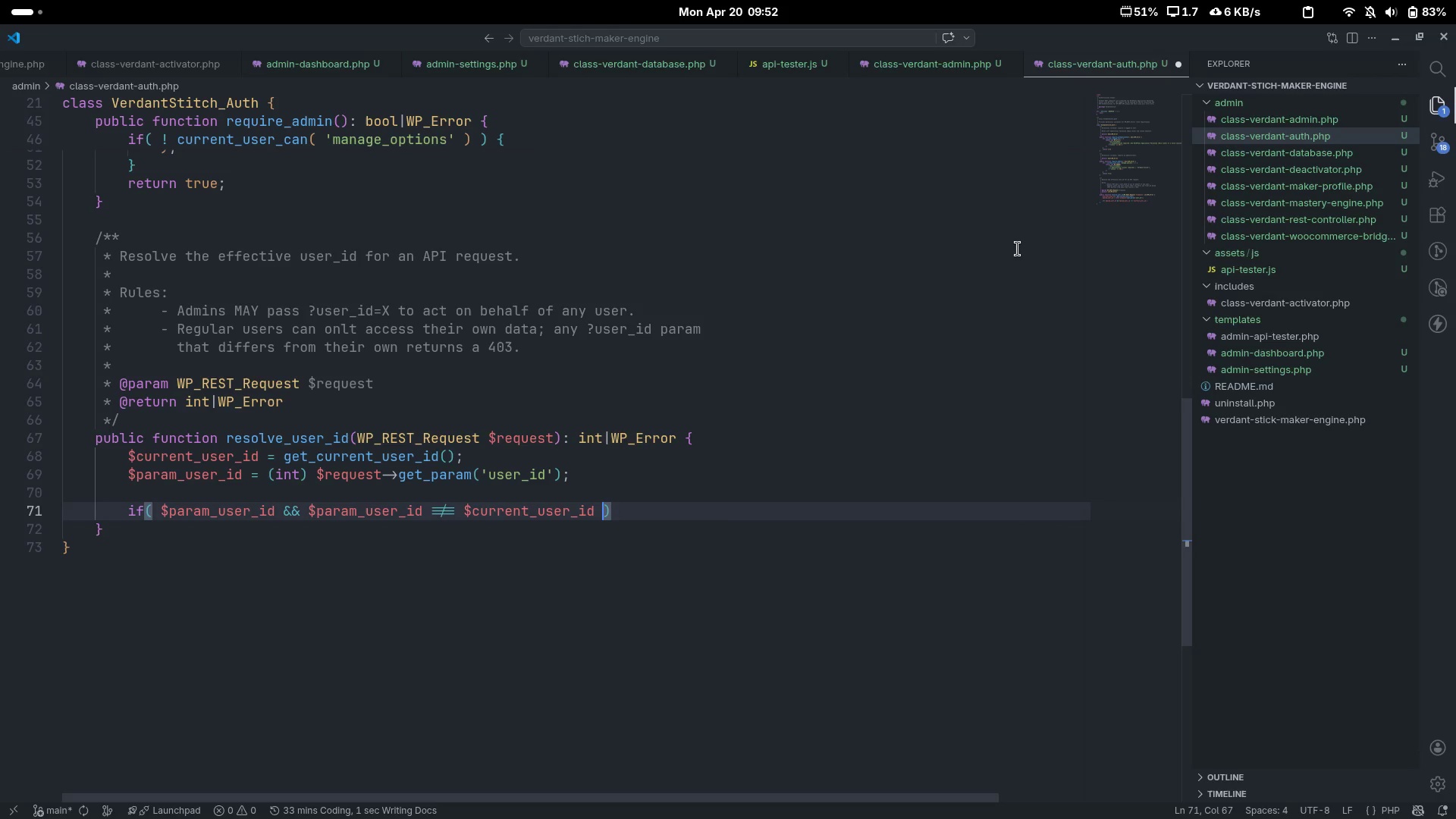 
key(Space)
 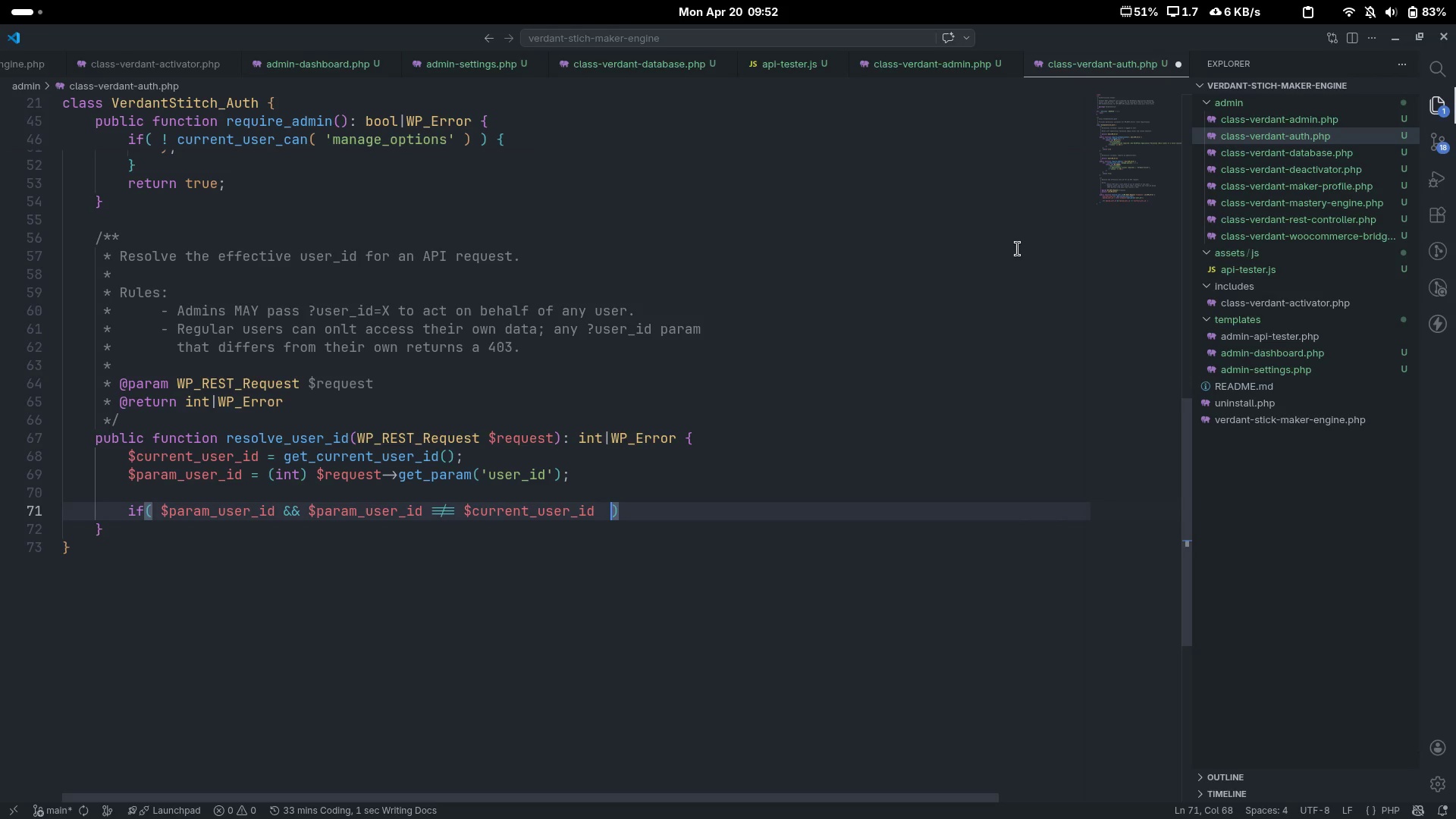 
key(Backspace)
 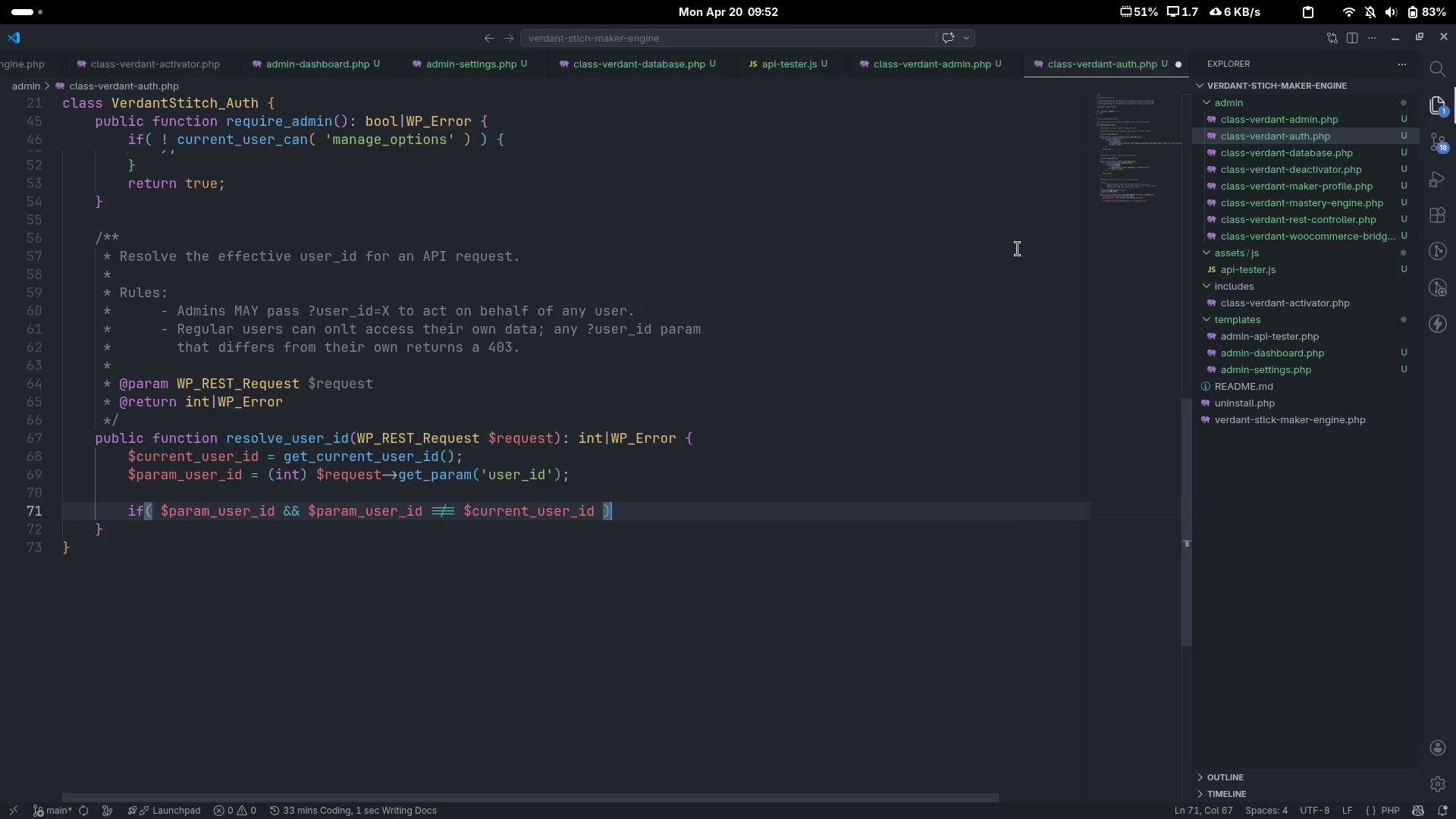 
key(ArrowRight)
 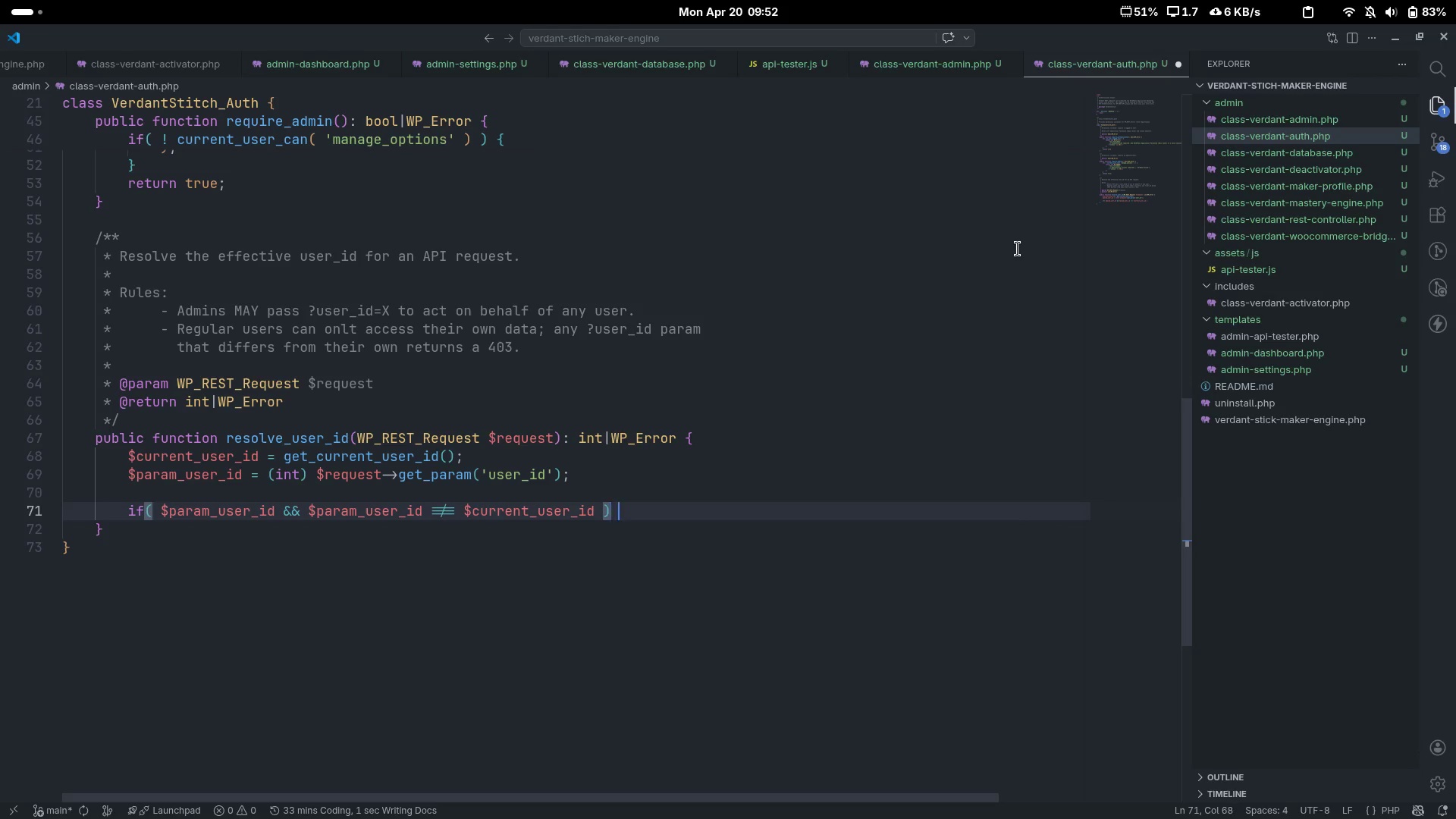 
key(Space)
 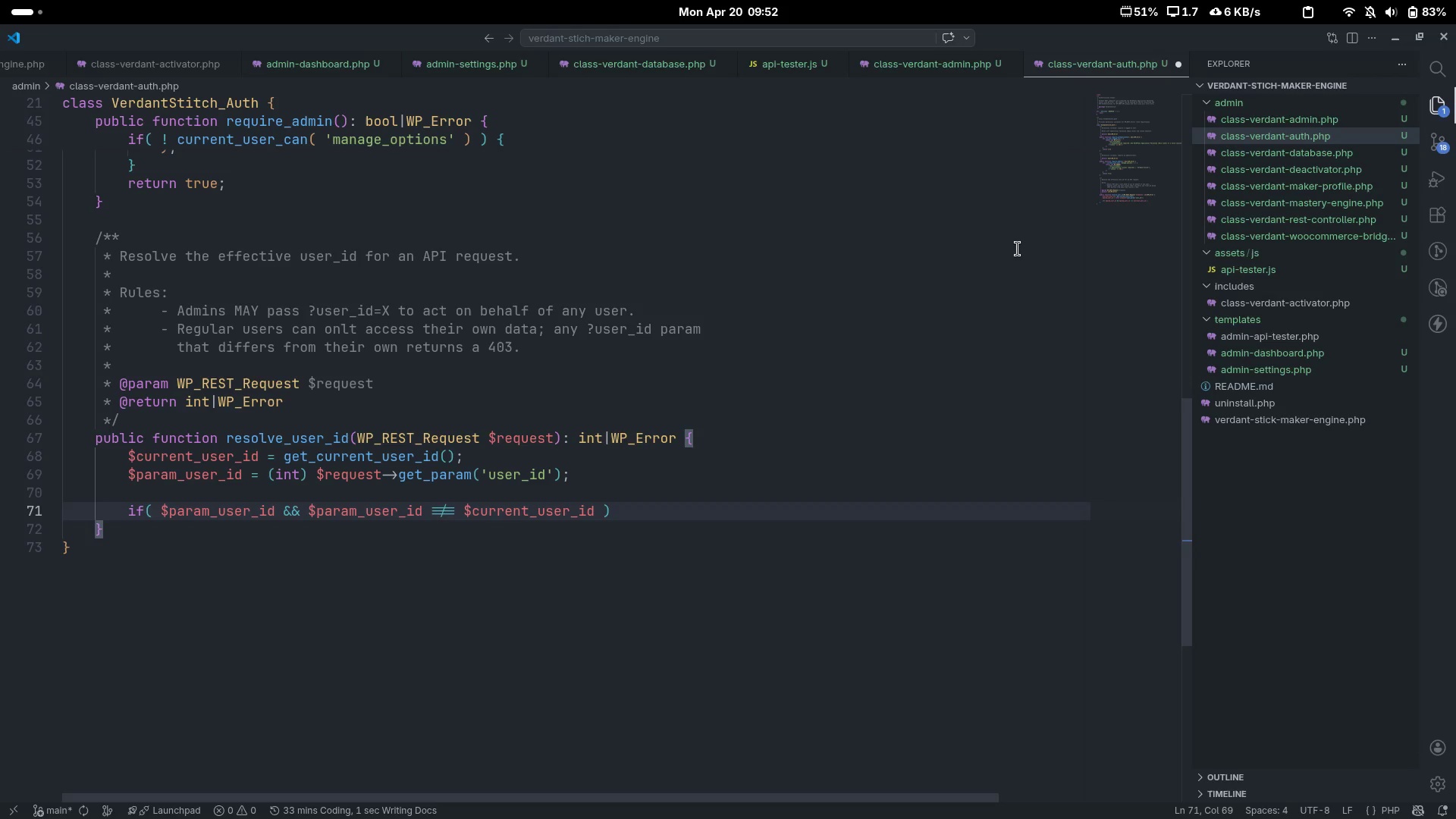 
key(Shift+BracketLeft)
 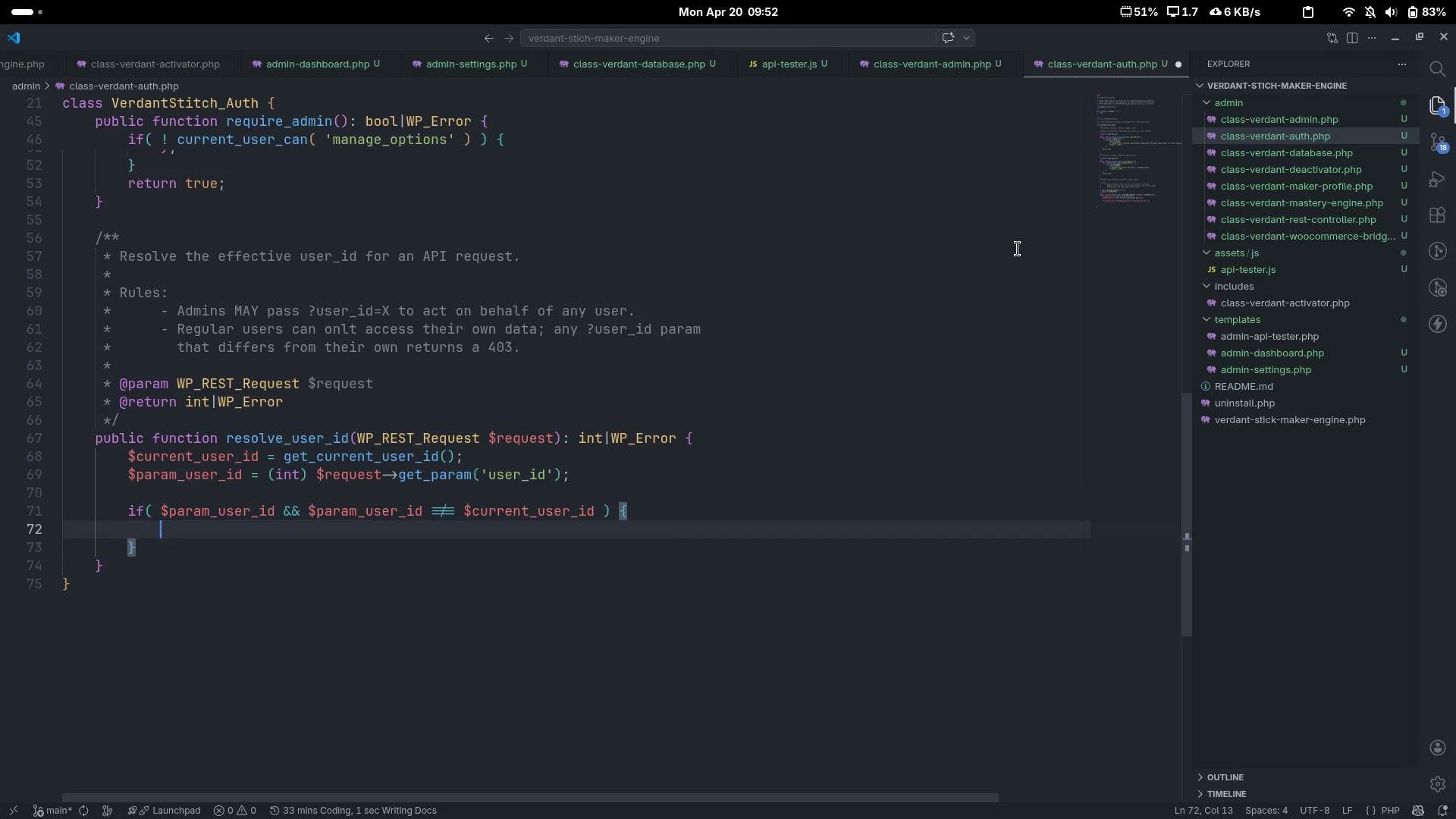 
key(Enter)
 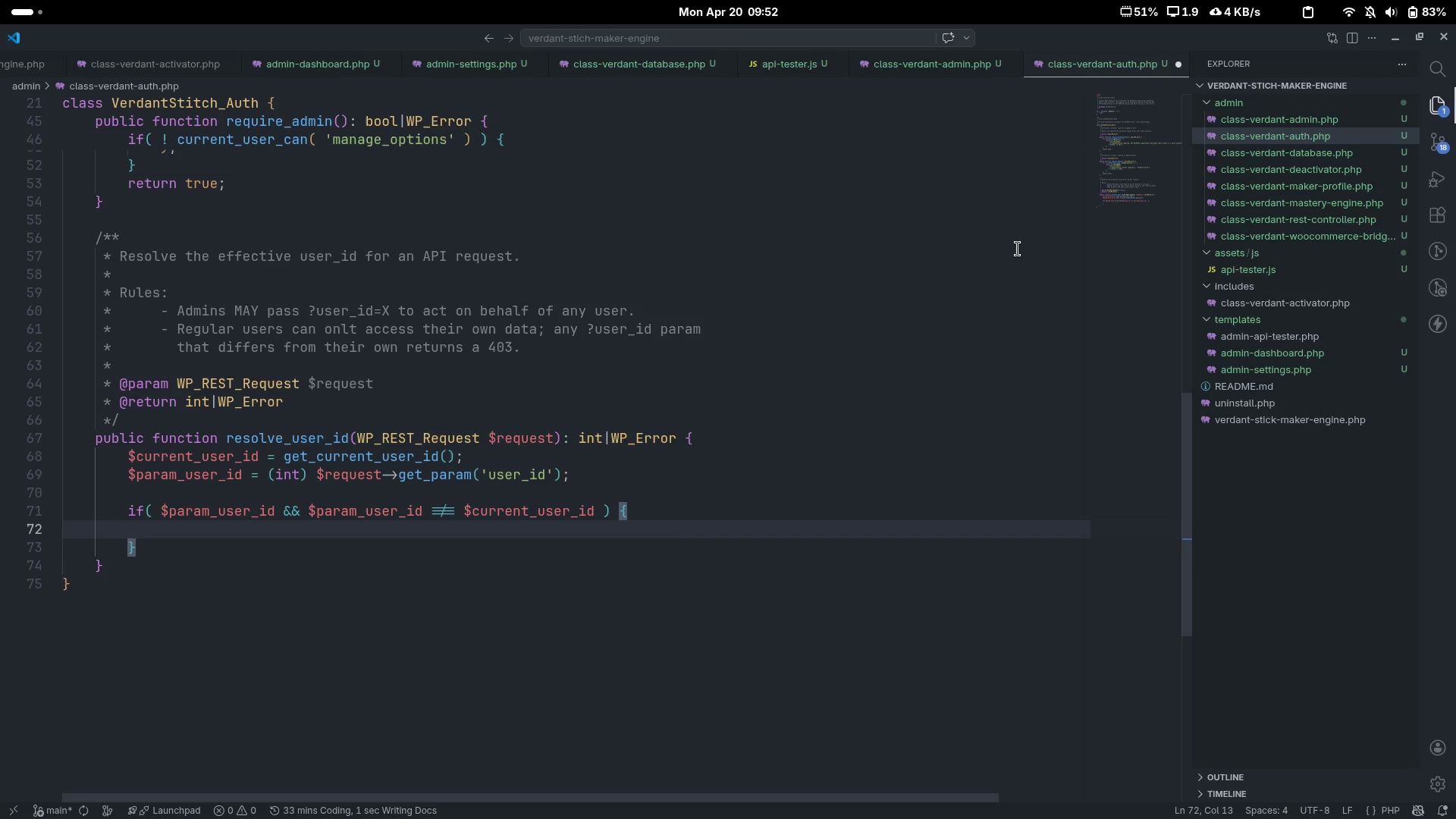 
type(if( )
 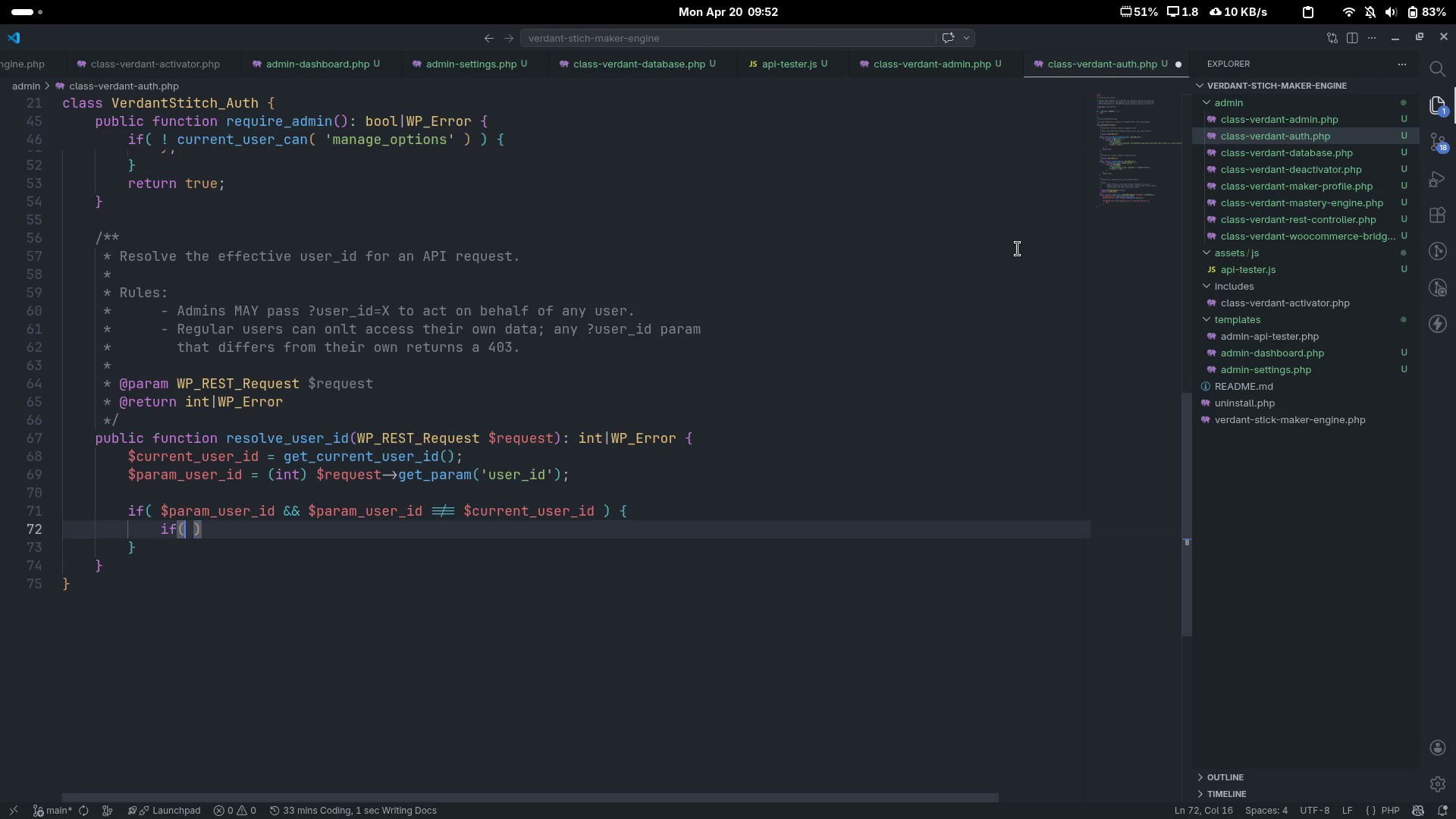 
key(ArrowLeft)
 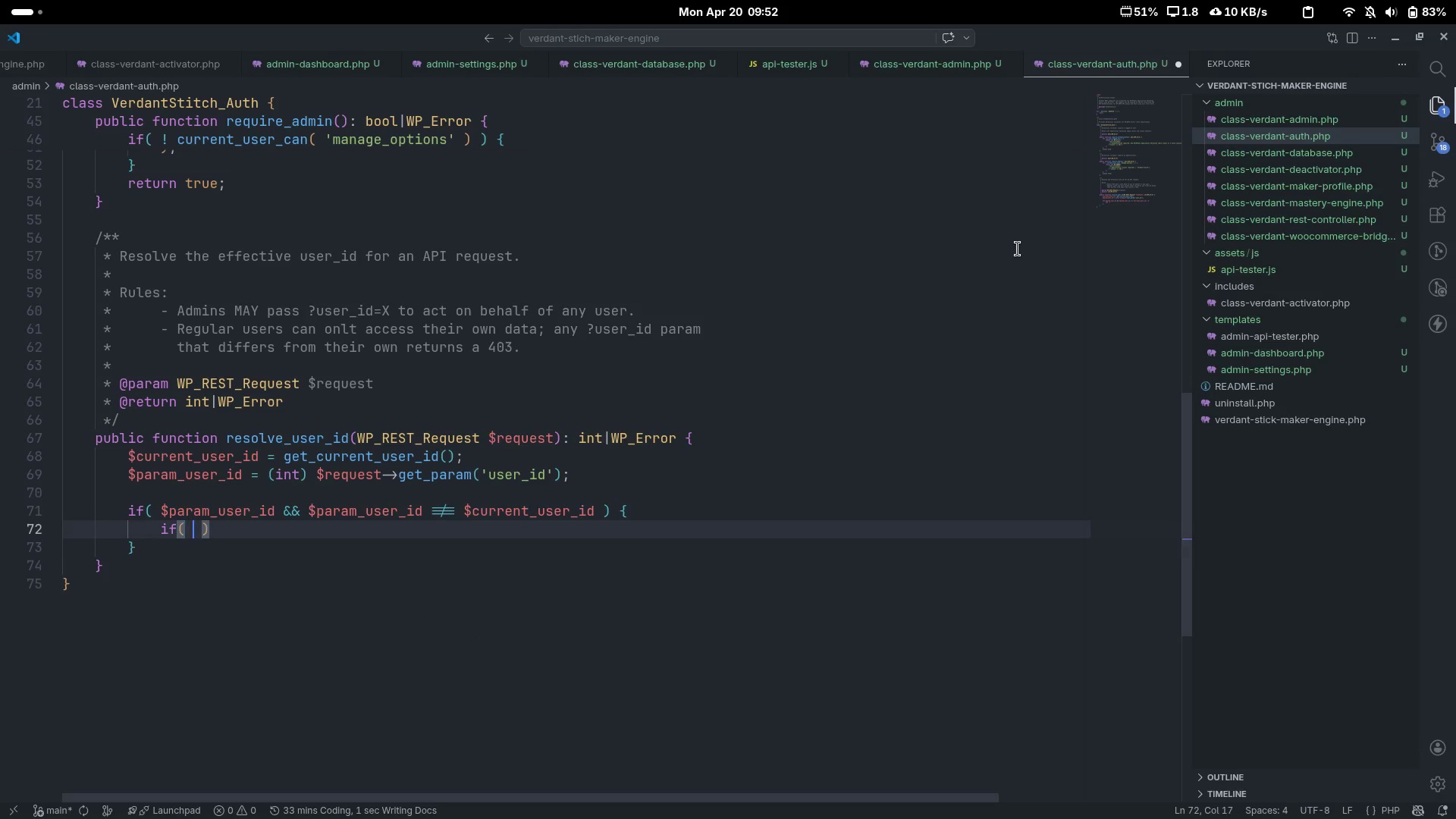 
type( ! current_user_can( )
 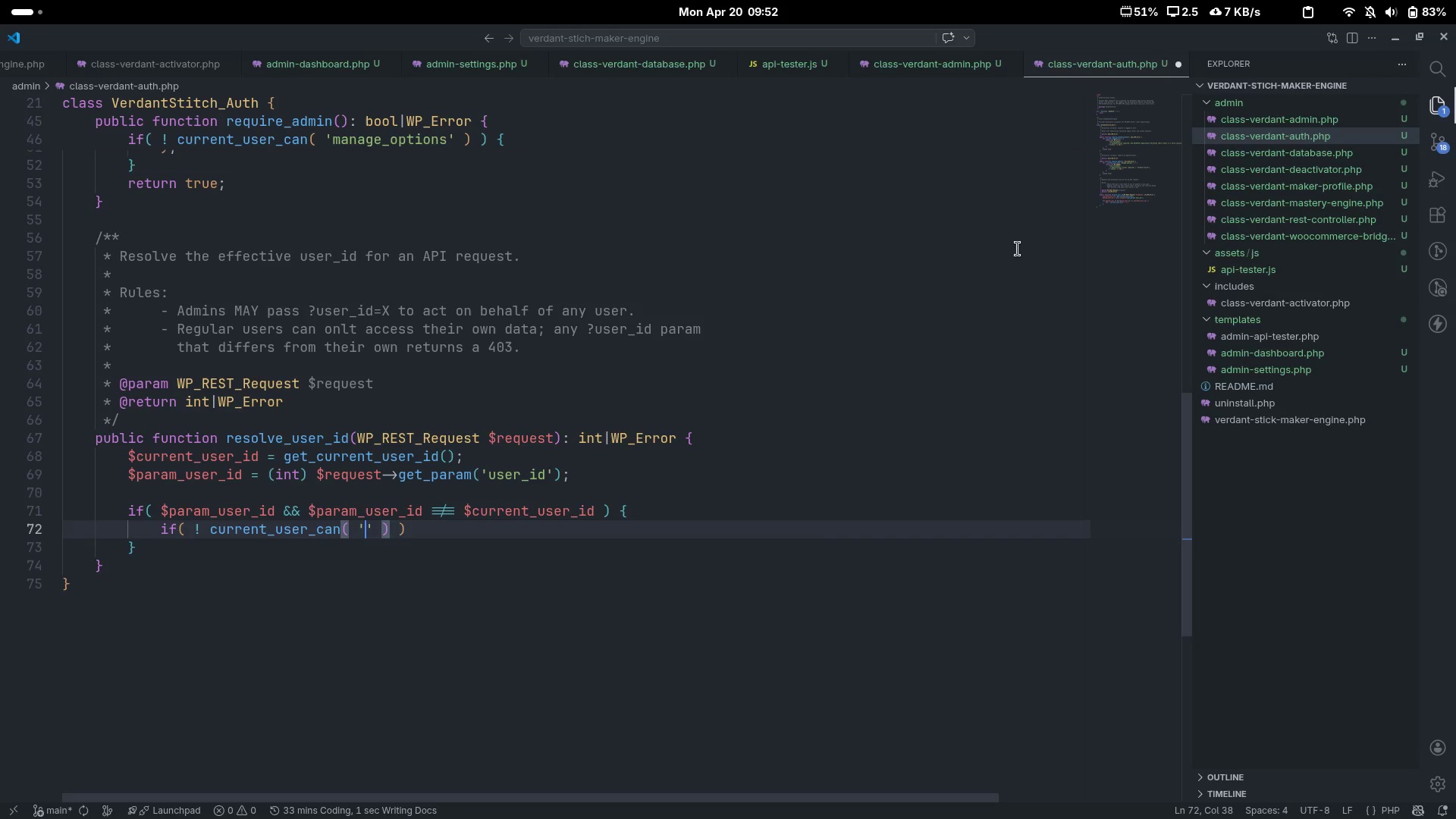 
 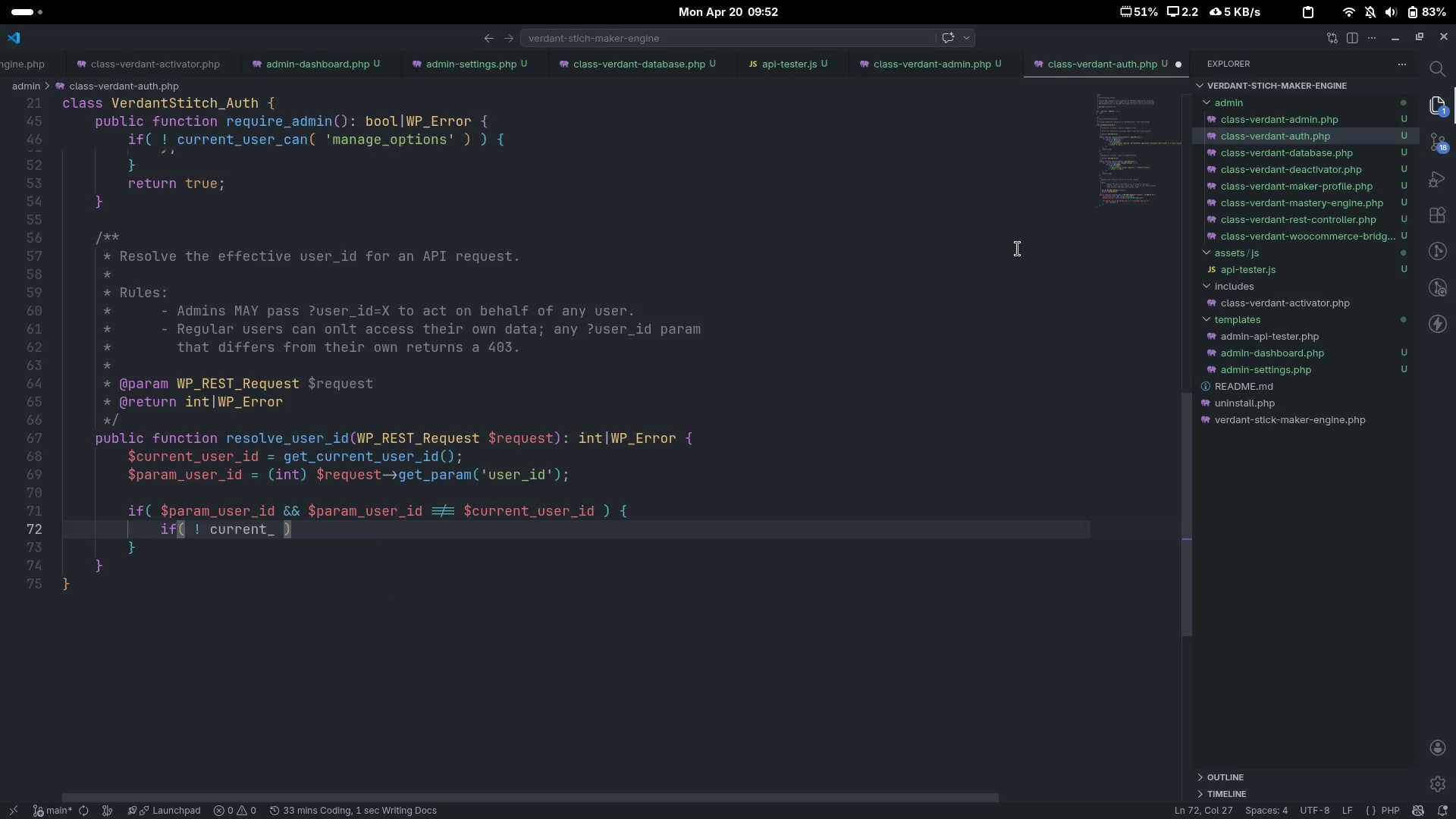 
key(ArrowLeft)
 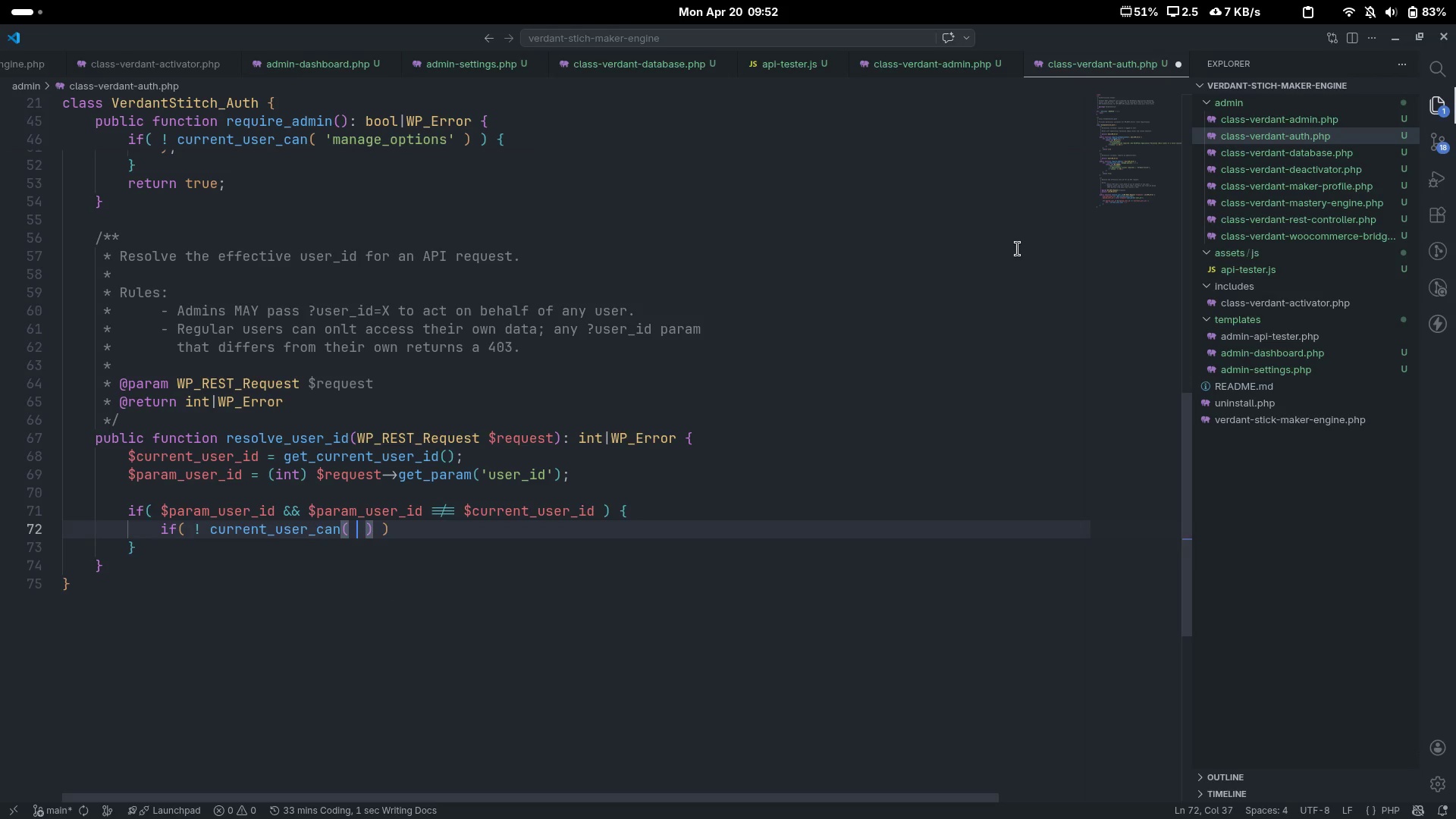 
type( 'manage_options)
 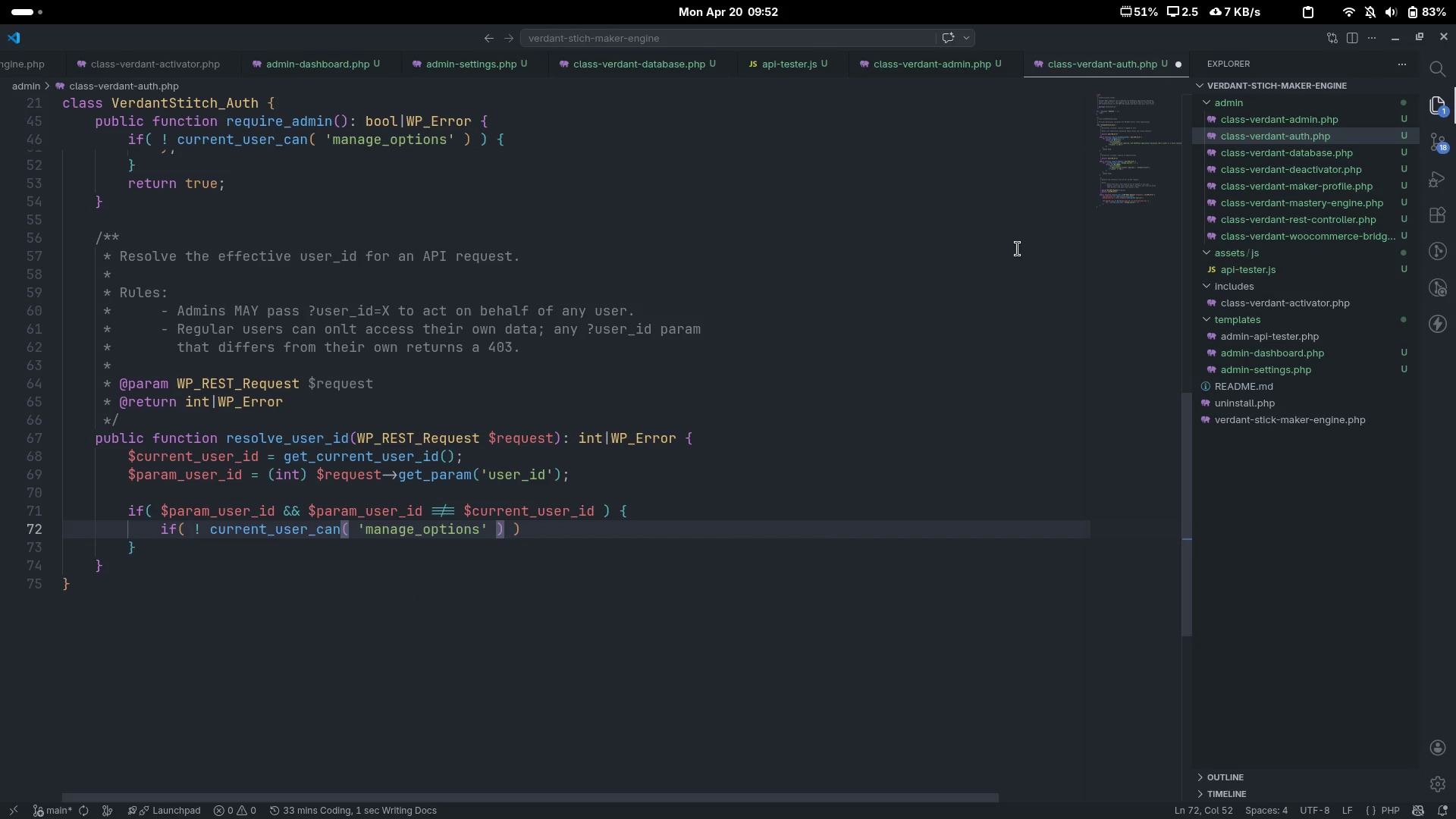 
key(Control+ArrowRight)
 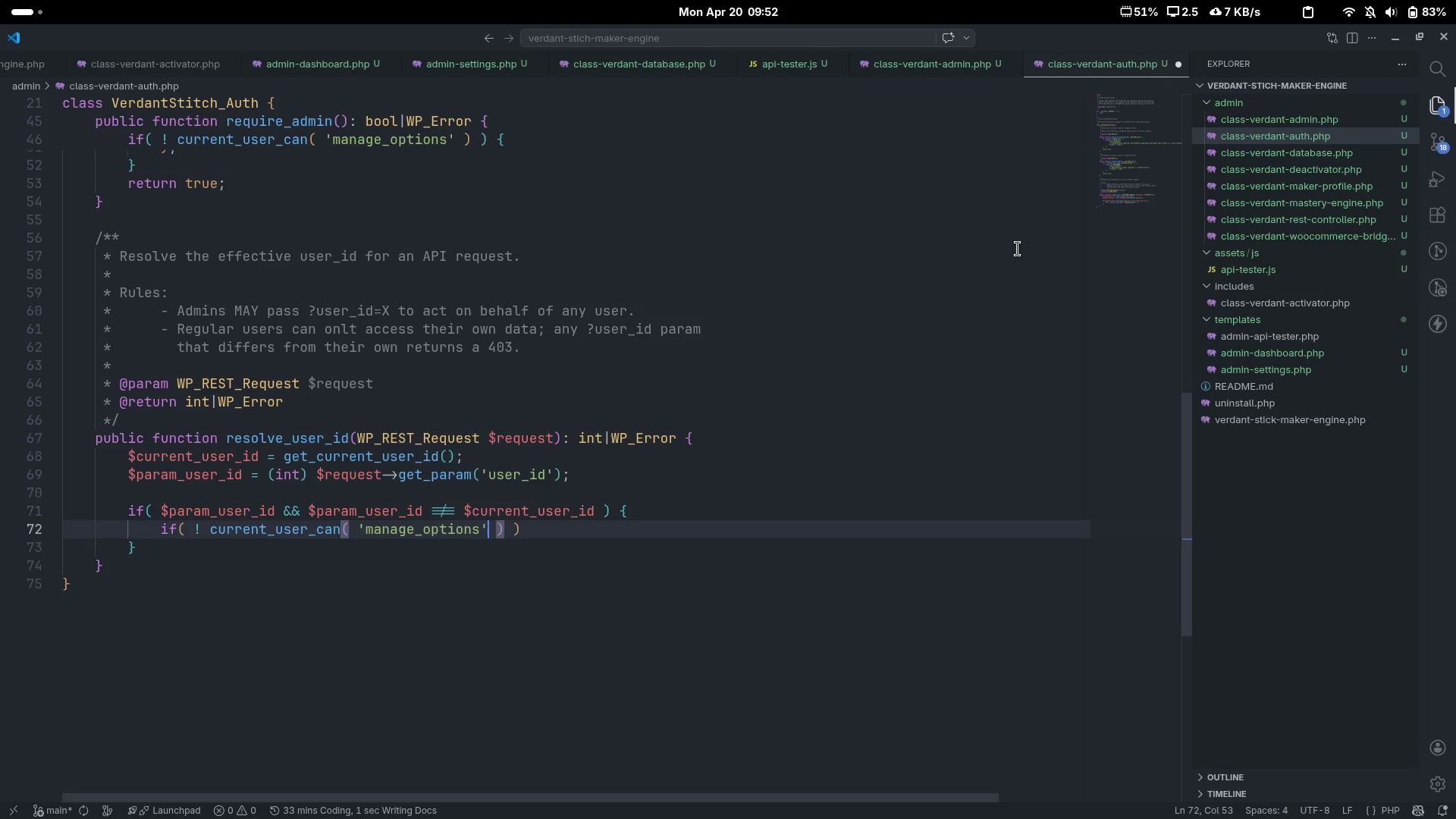 
key(Control+ArrowRight)
 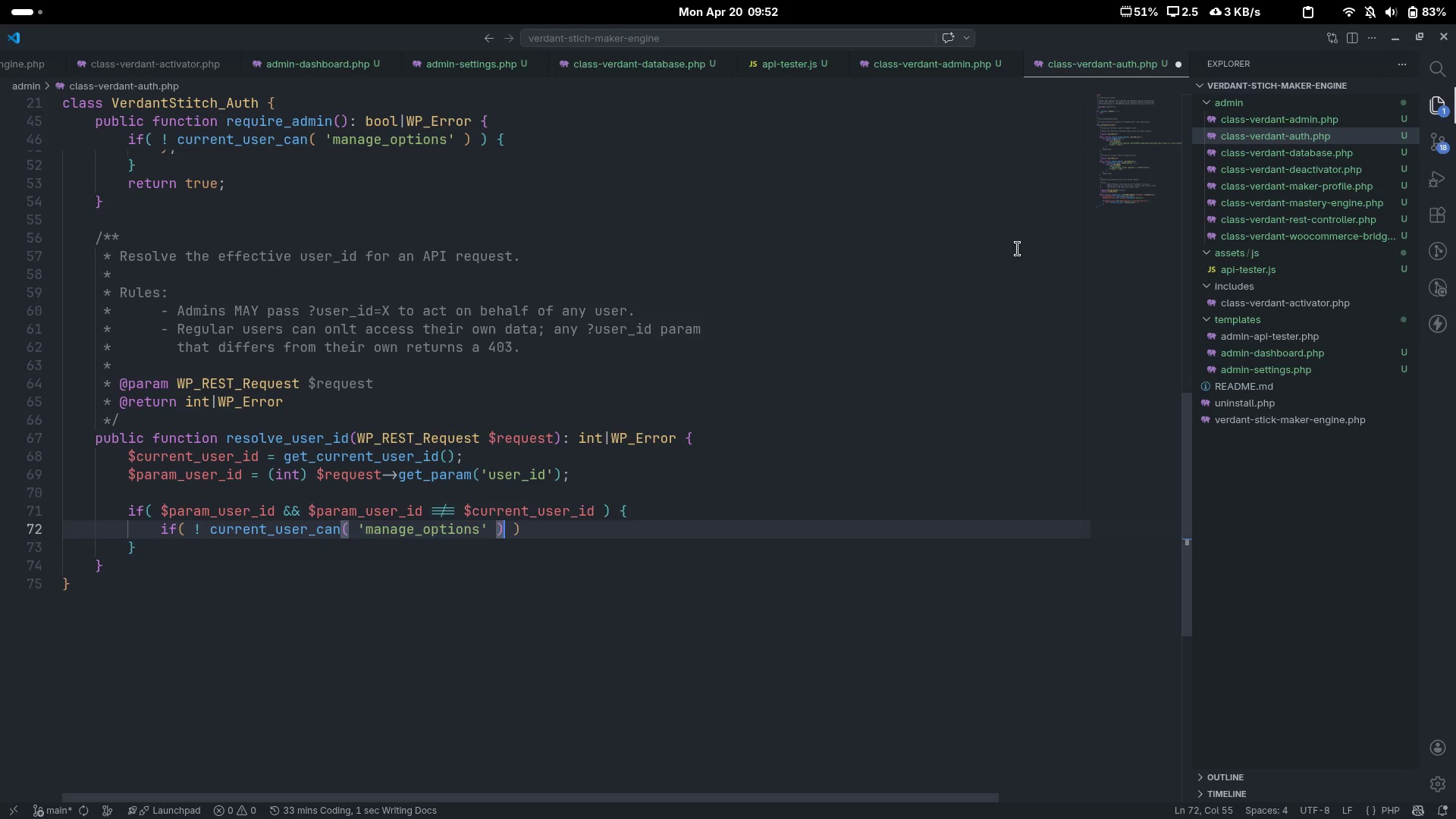 
key(Control+ArrowRight)
 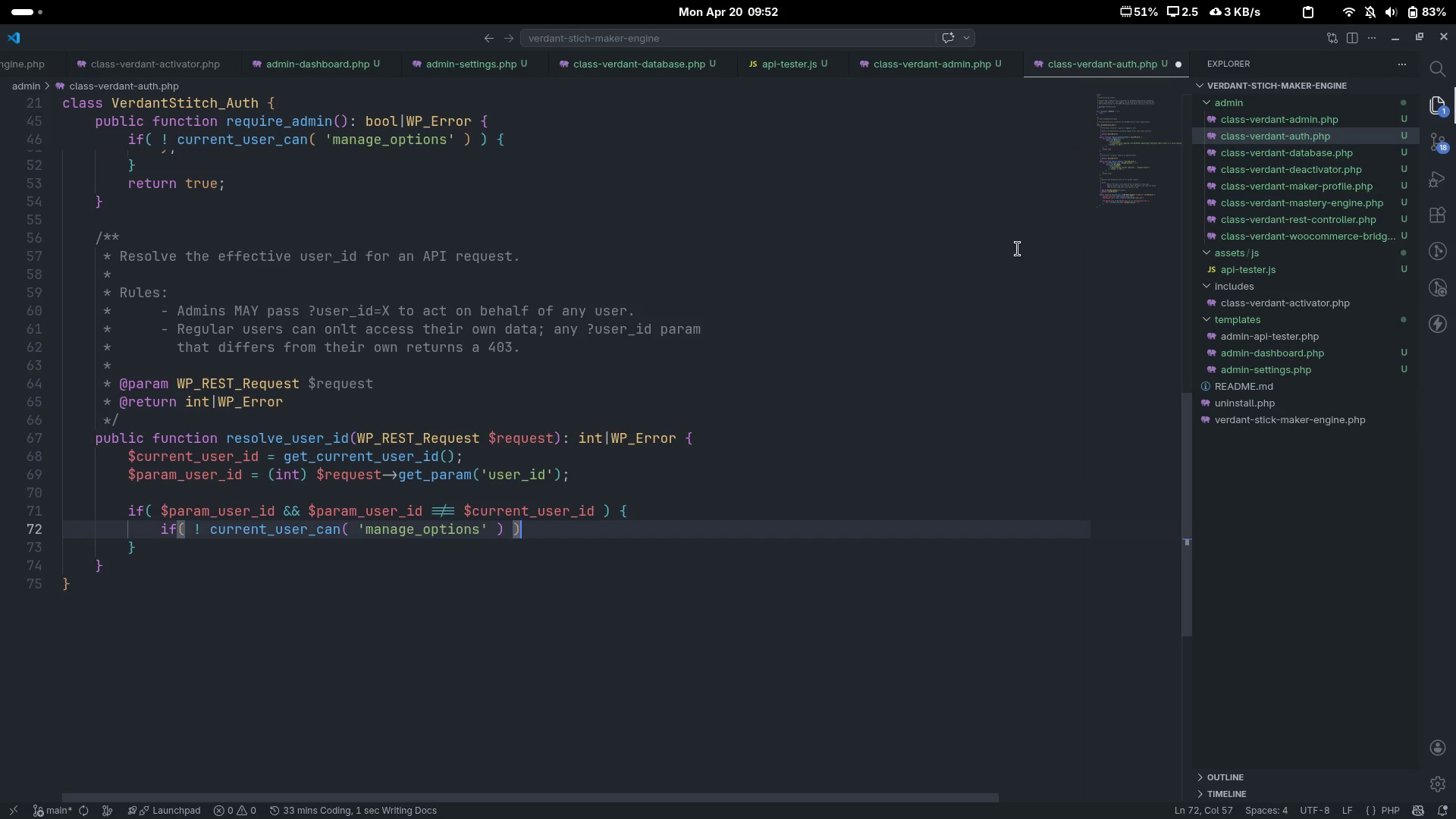 
key(Space)
 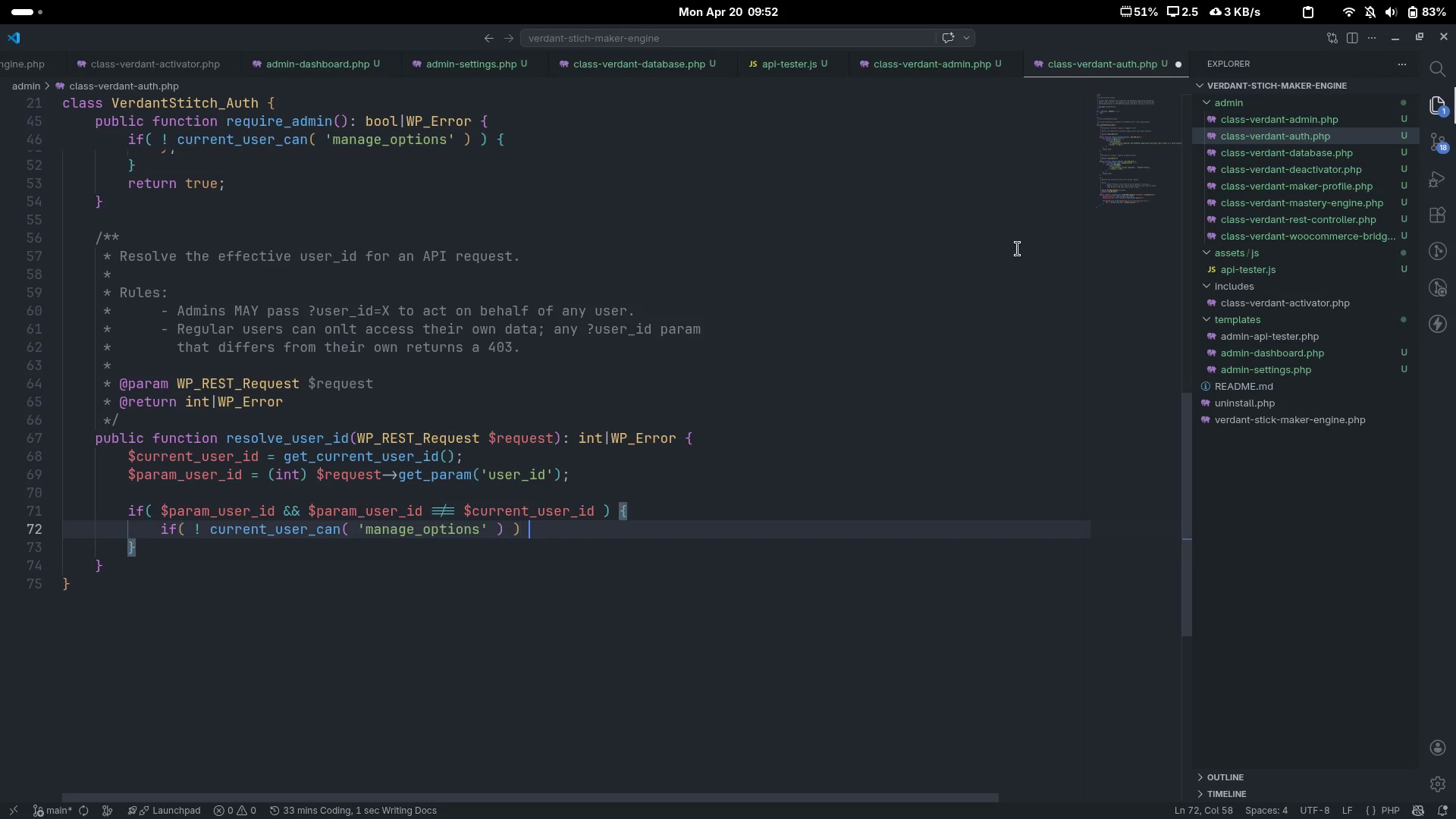 
key(Shift+ShiftLeft)
 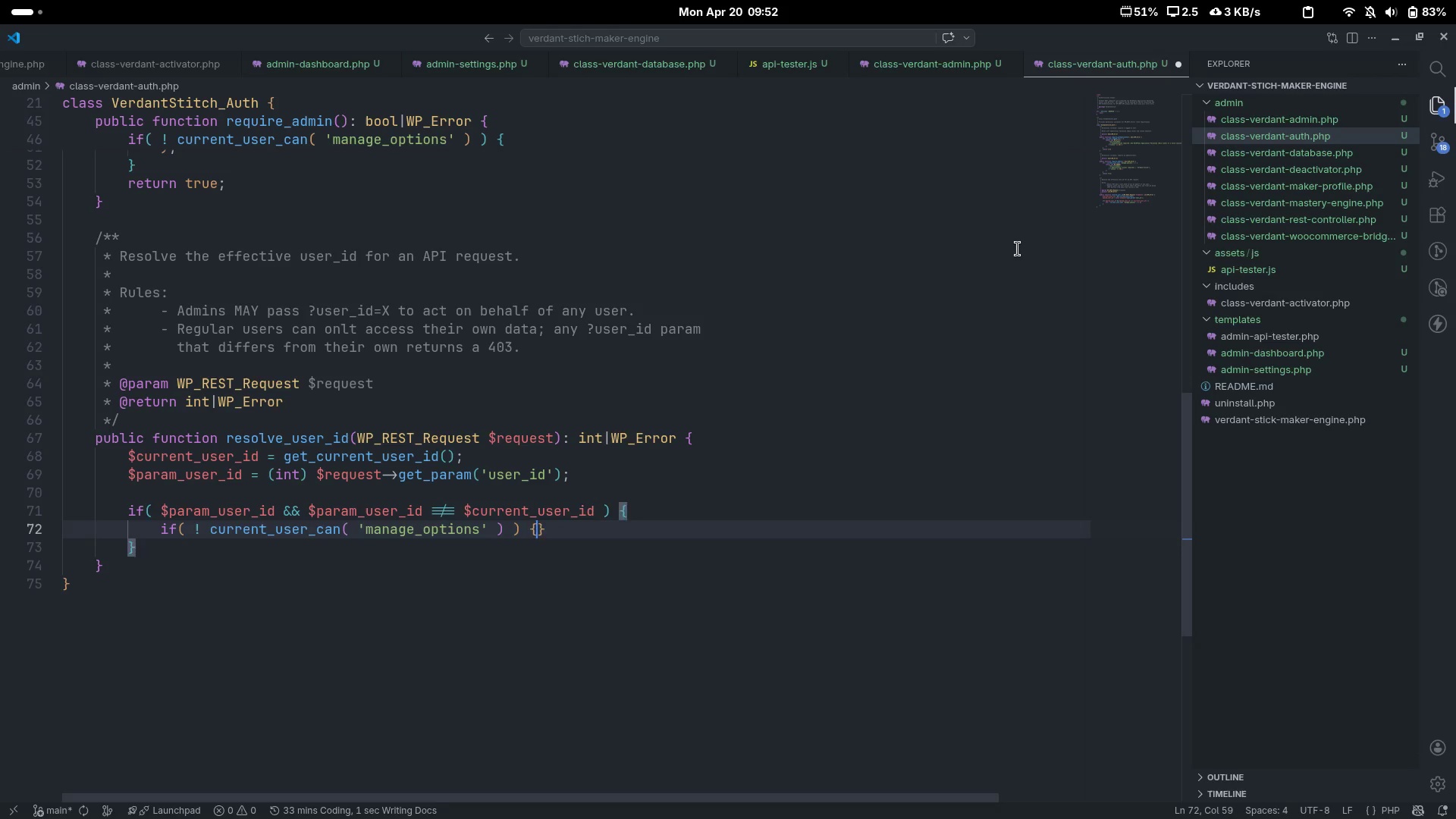 
key(Shift+BracketLeft)
 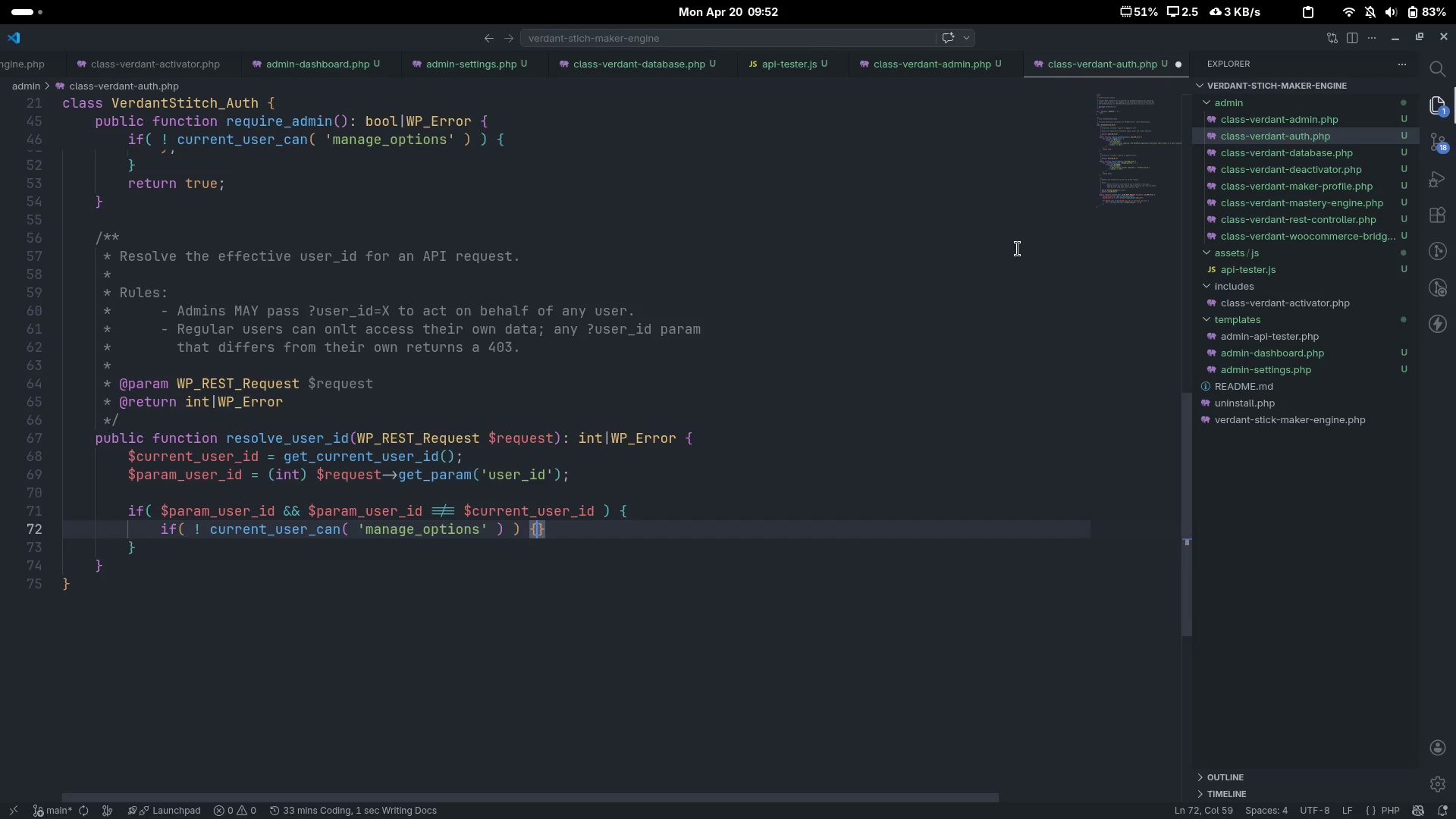 
key(Enter)
 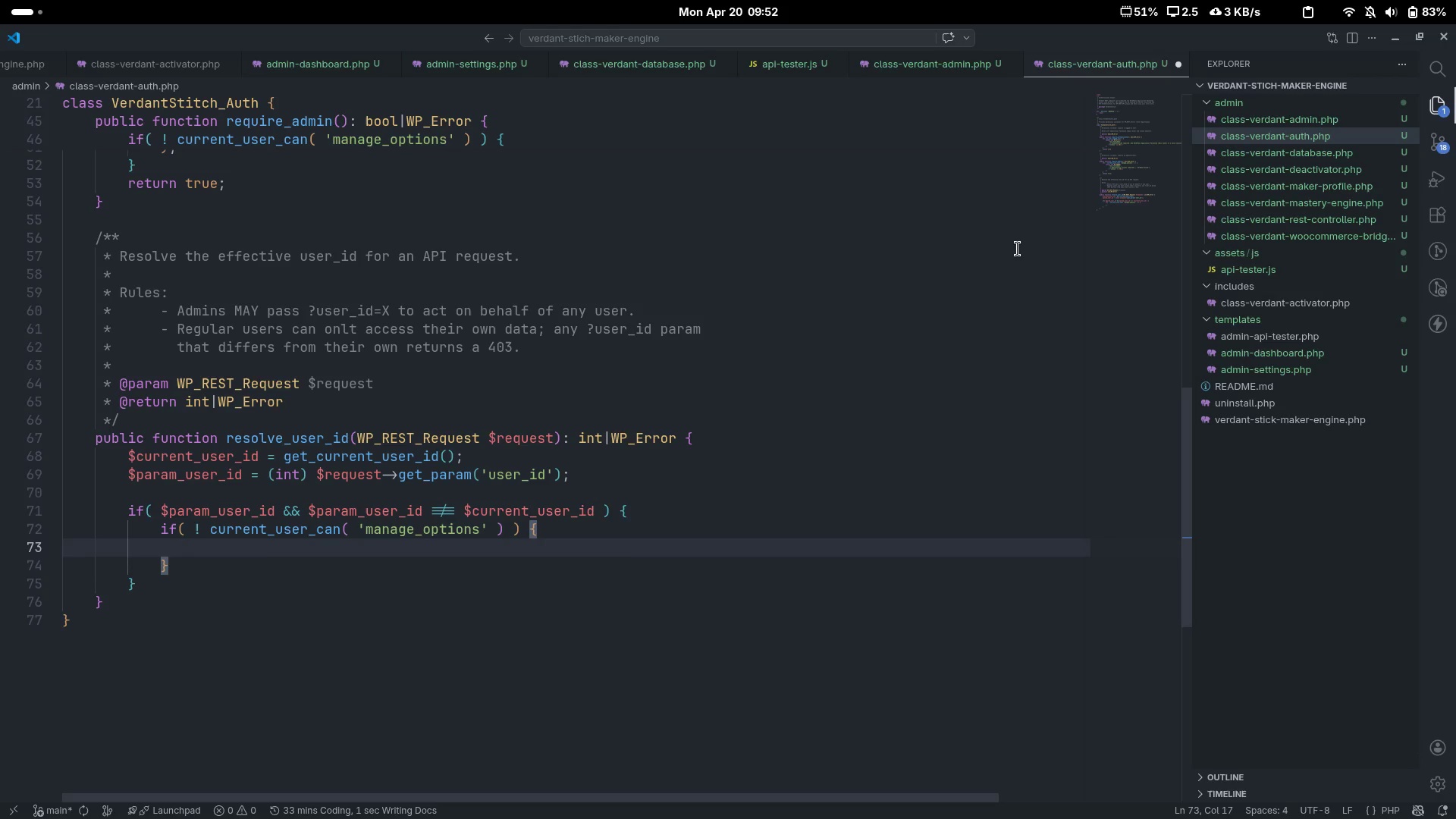 
type(return ew)
key(Backspace)
key(Backspace)
type(new WP_Error()
 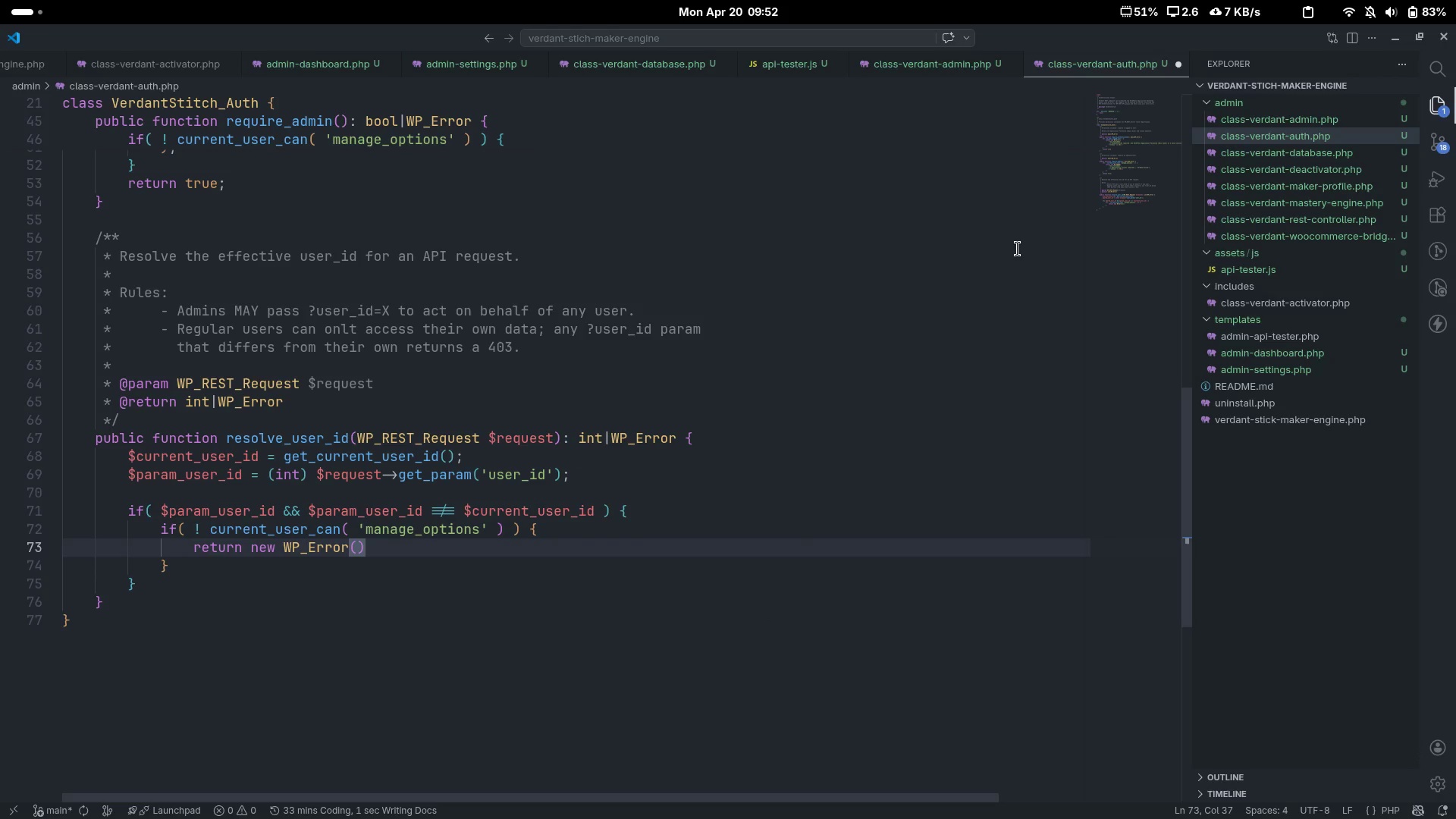 
key(Enter)
 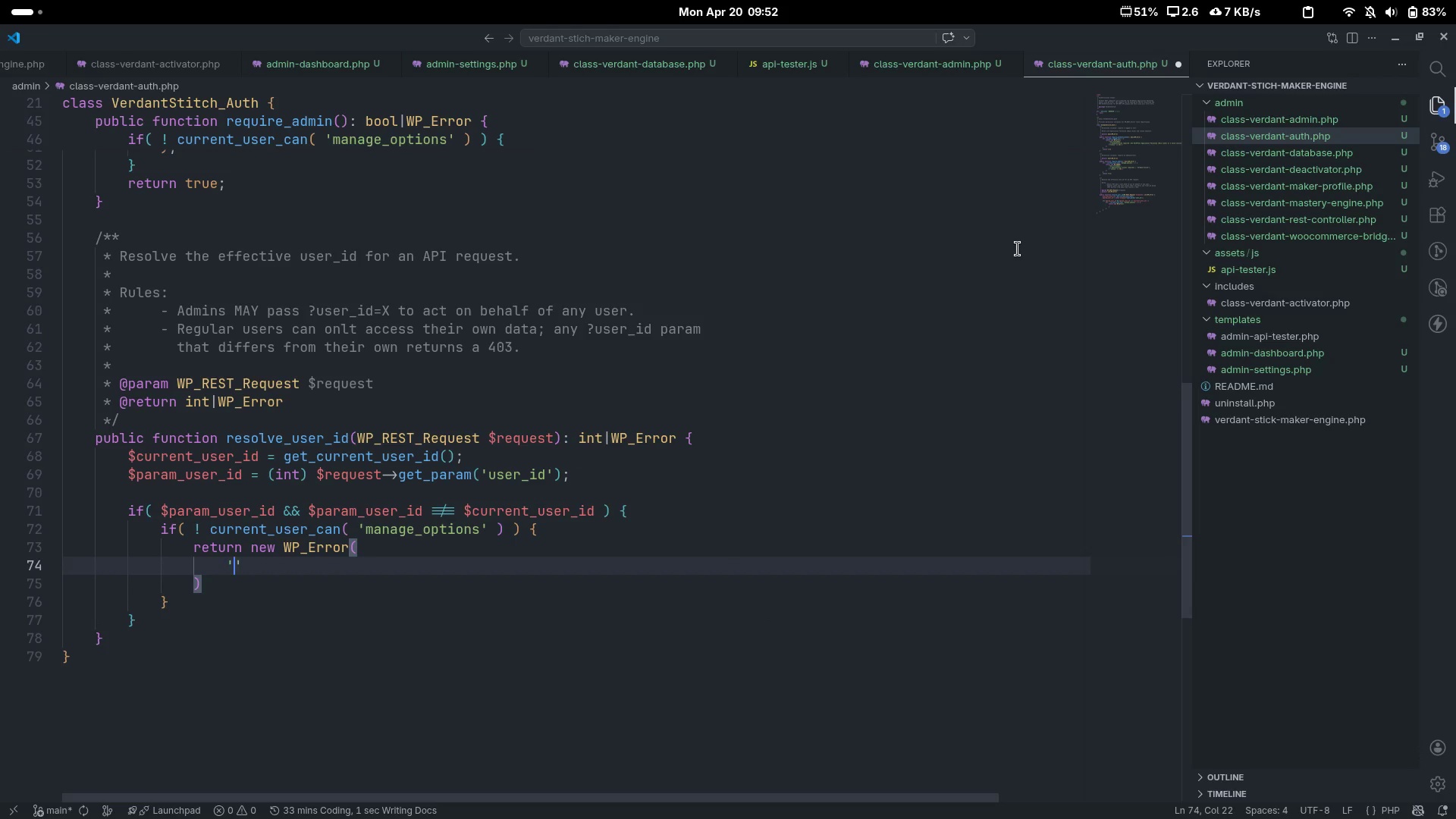 
type('rest_forbidden)
 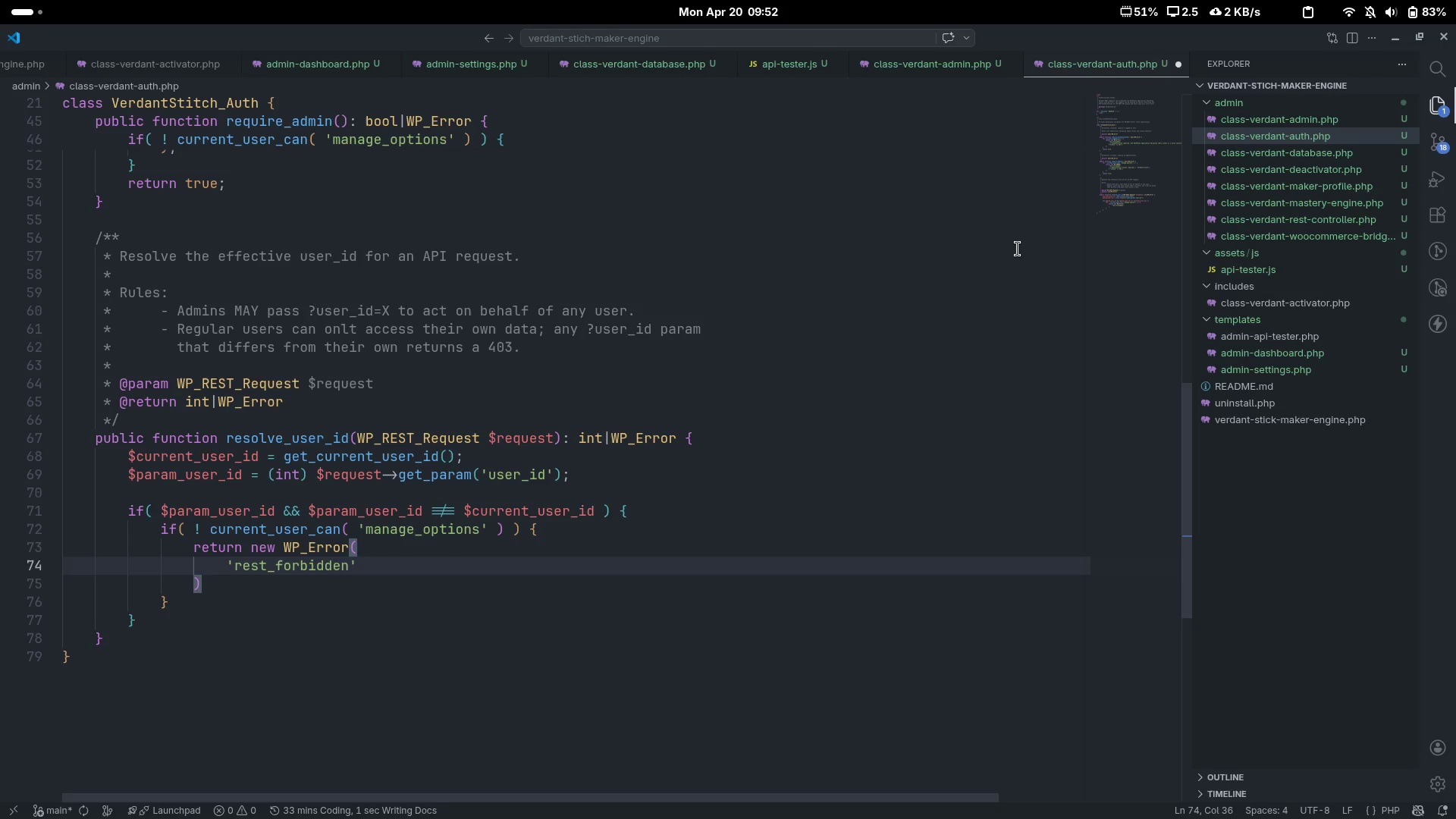 
key(ArrowRight)
 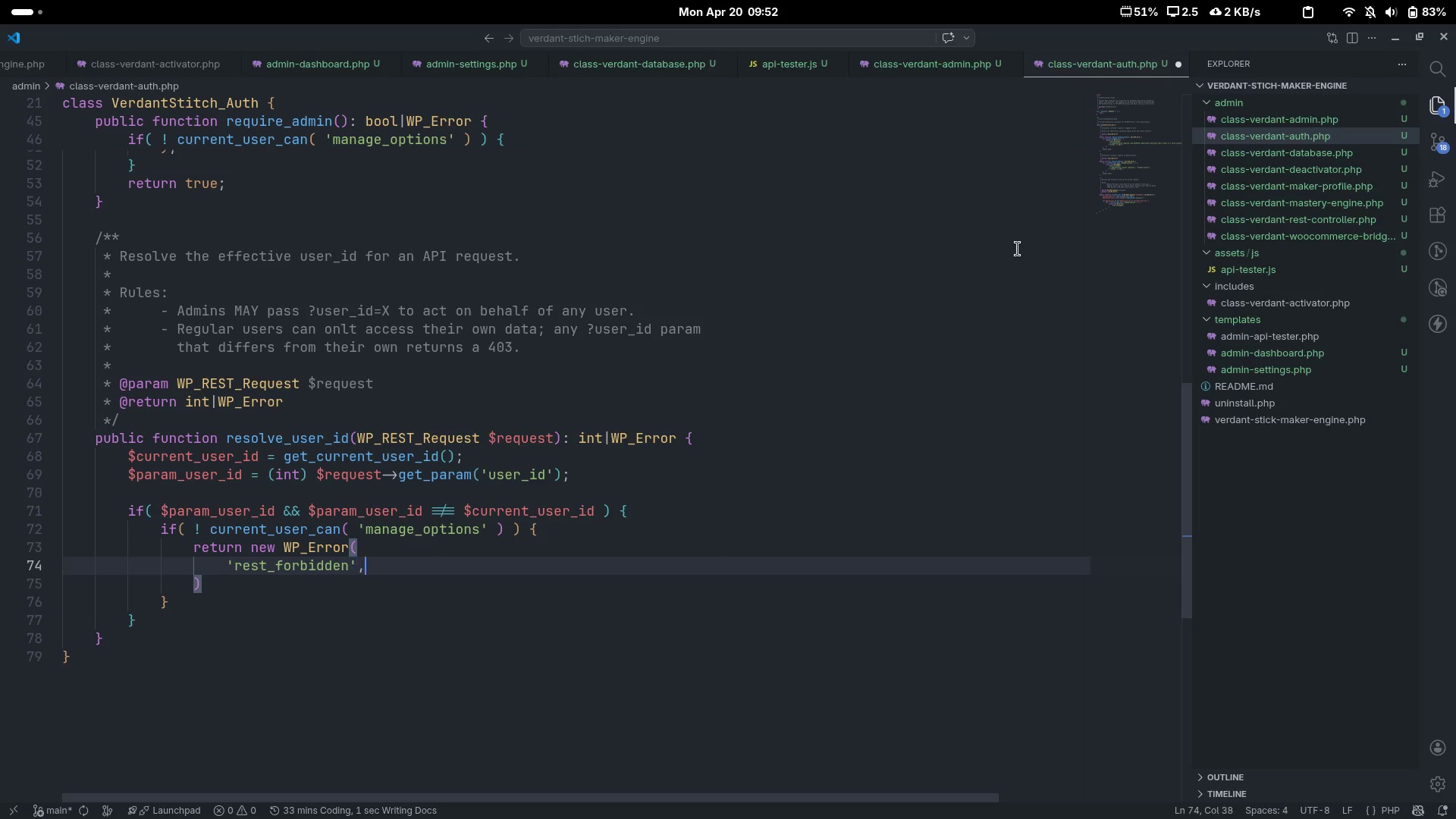 
key(Comma)
 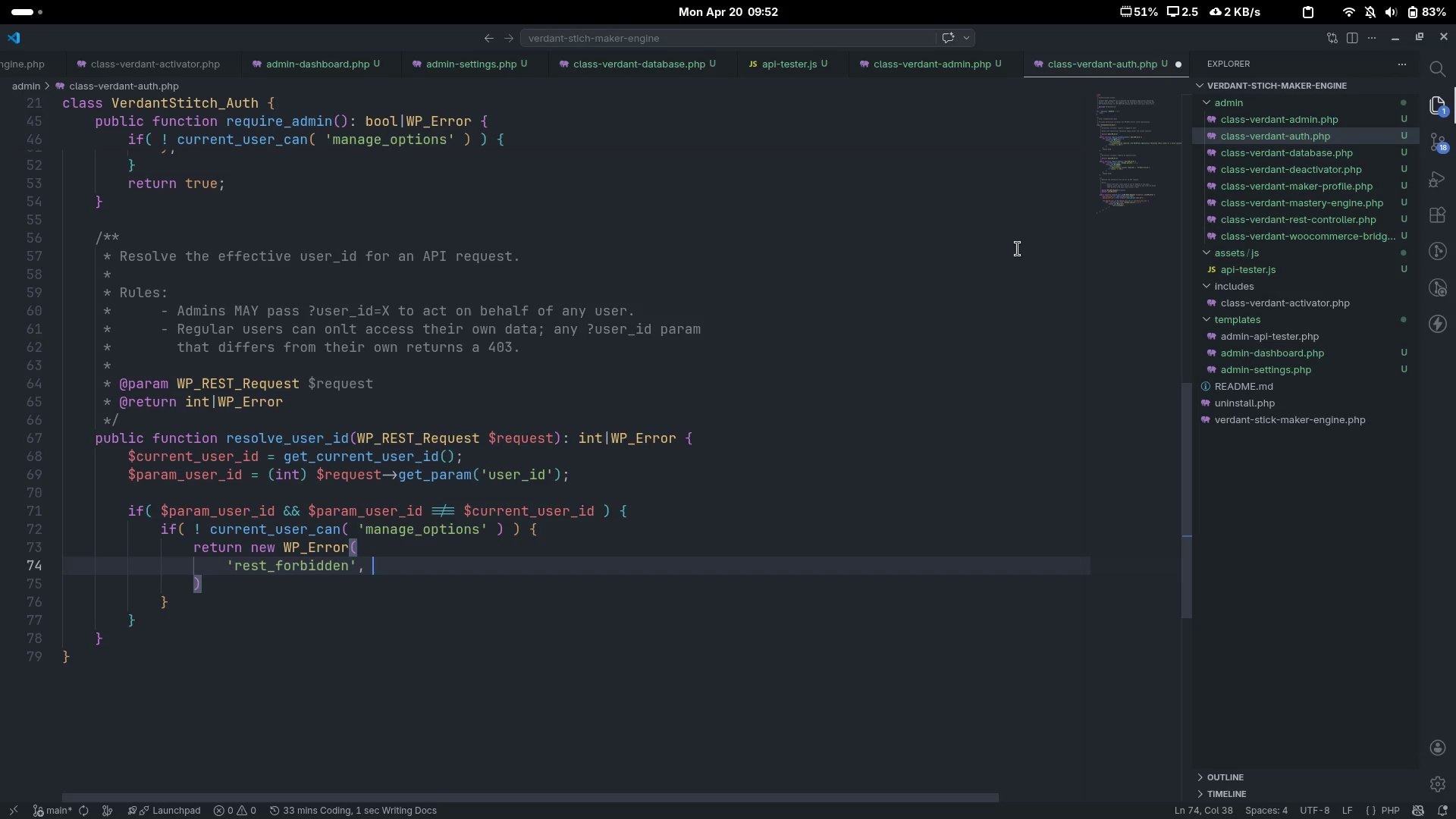 
key(Space)
 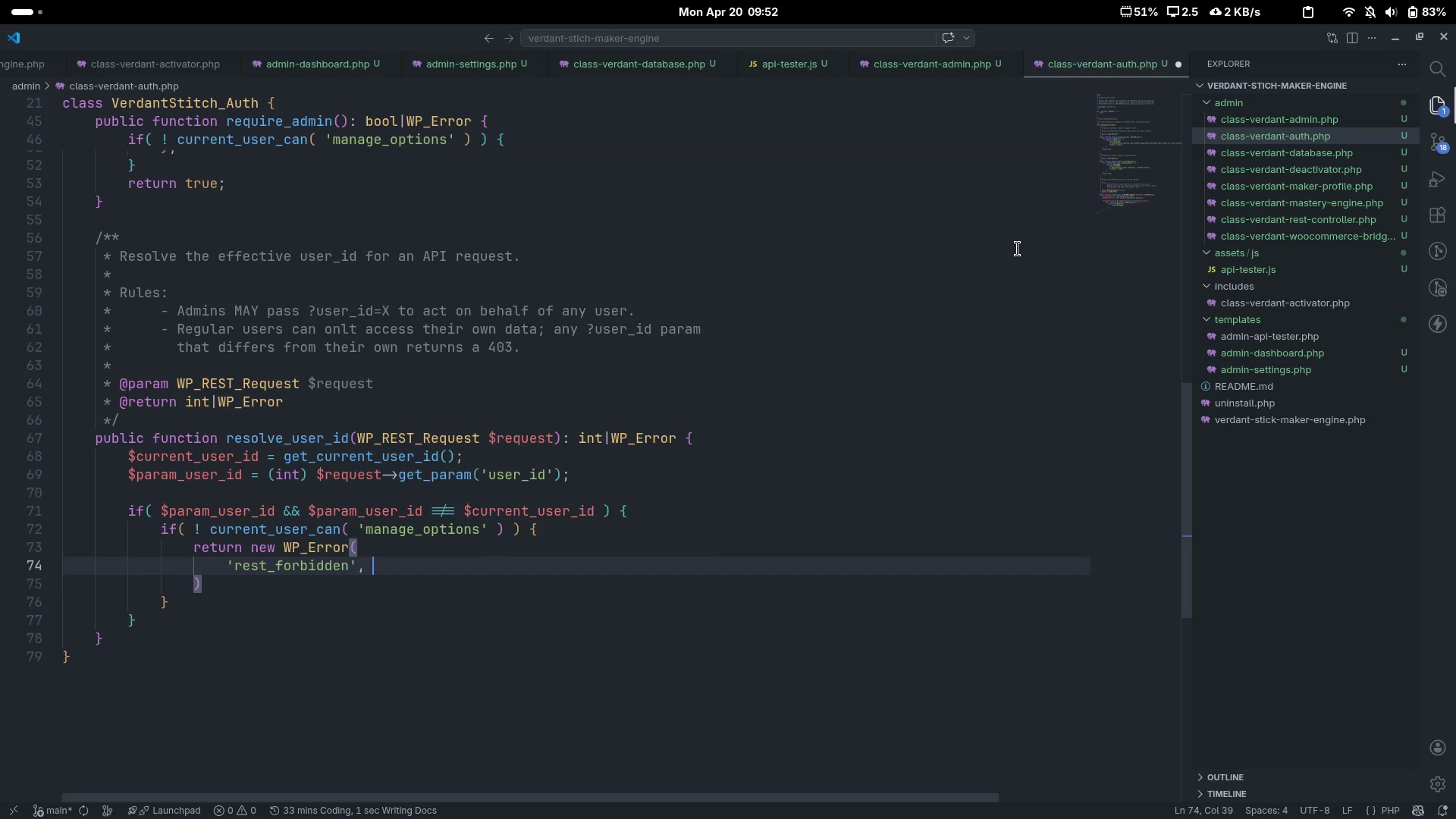 
key(Enter)
 